 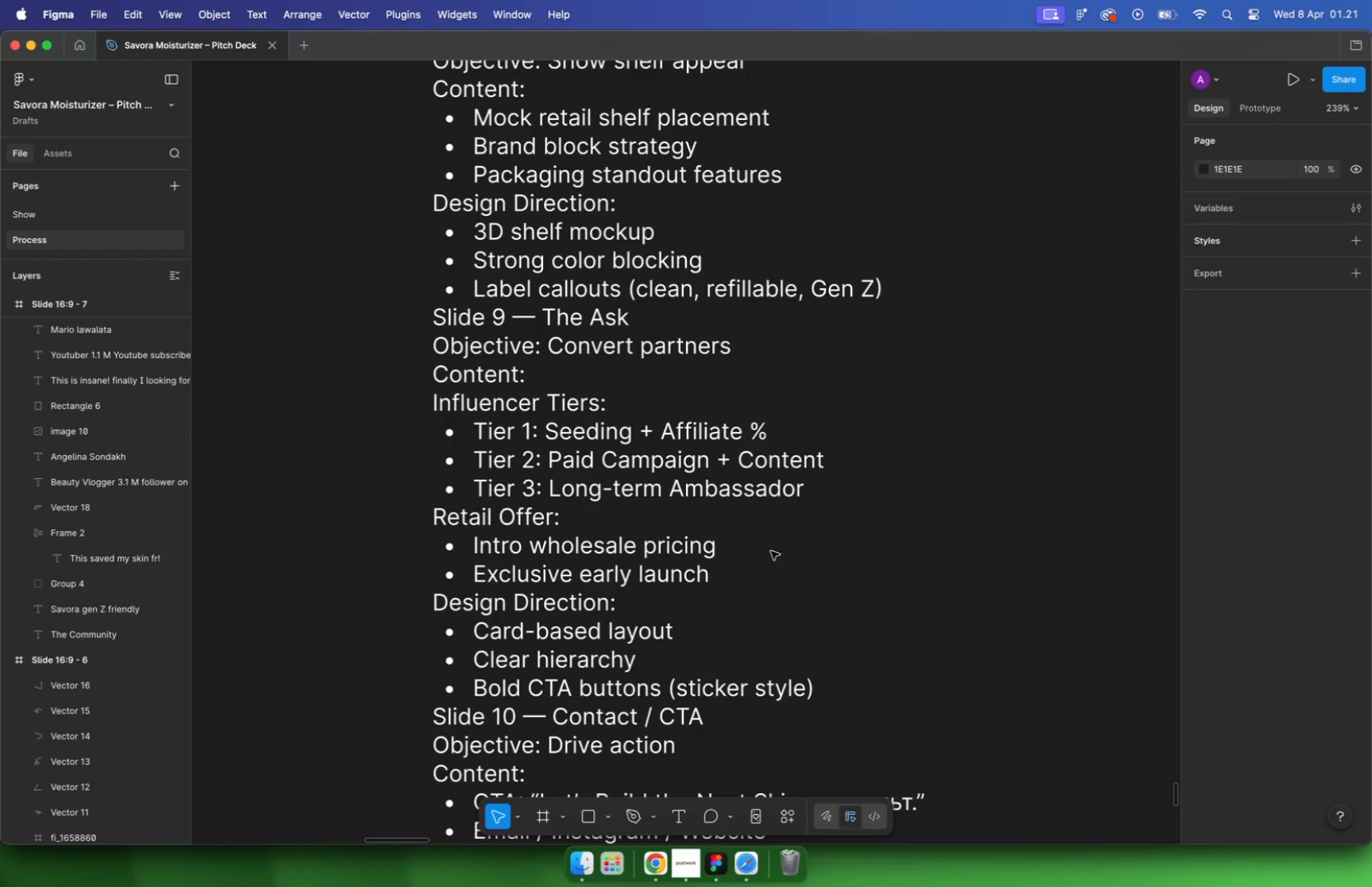 
left_click([562, 490])
 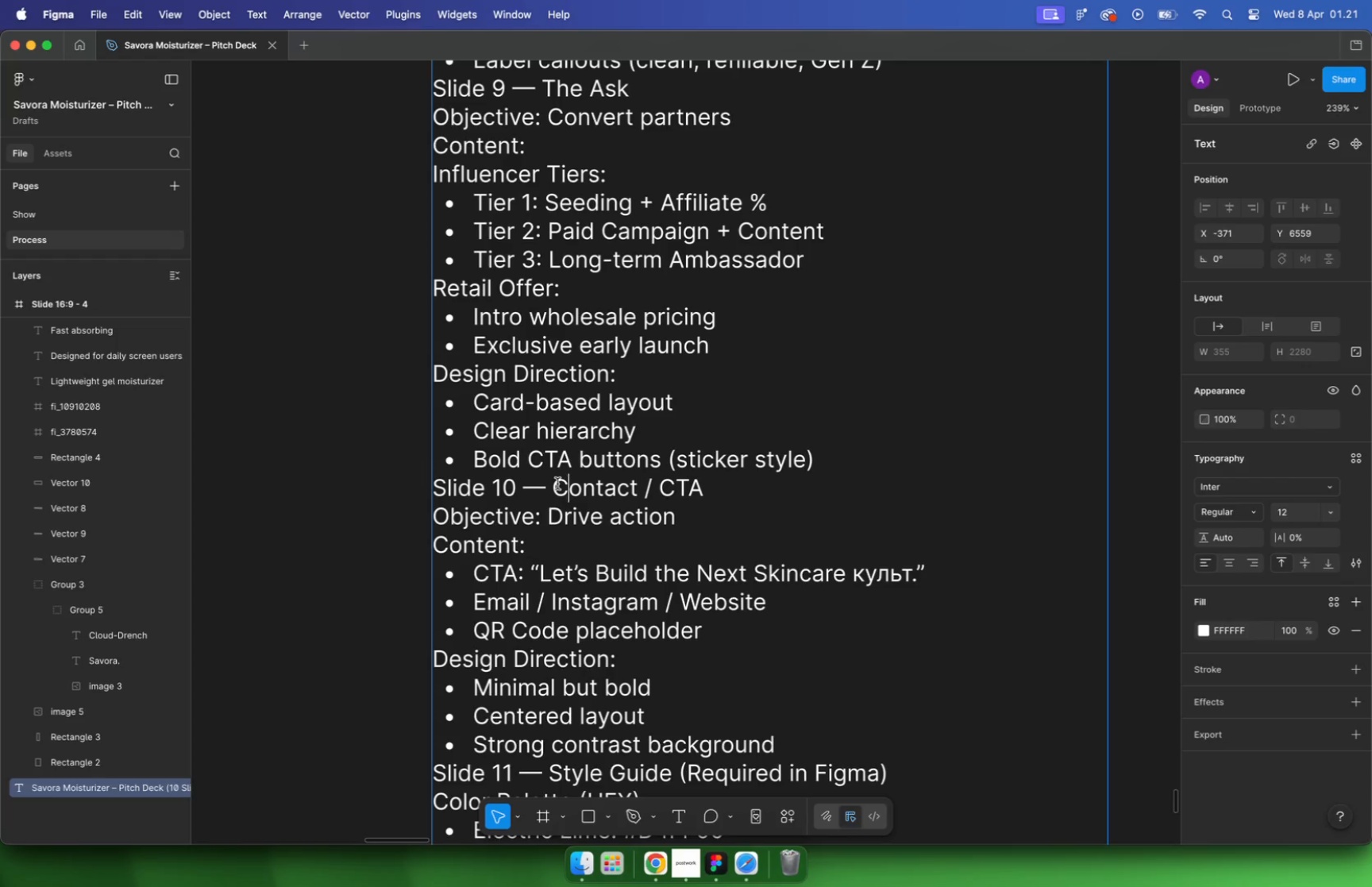 
wait(7.91)
 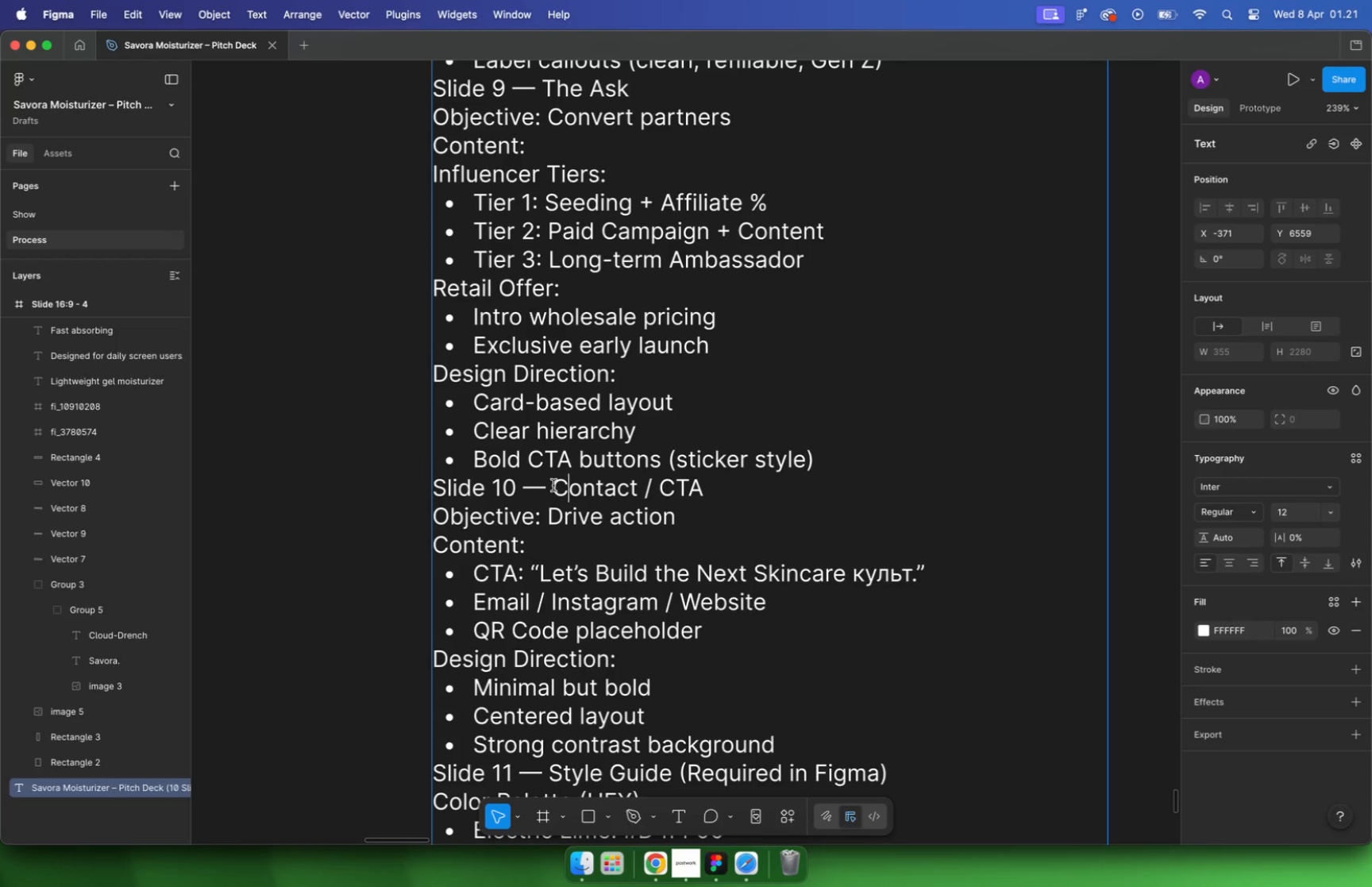 
left_click_drag(start_coordinate=[842, 570], to_coordinate=[542, 577])
 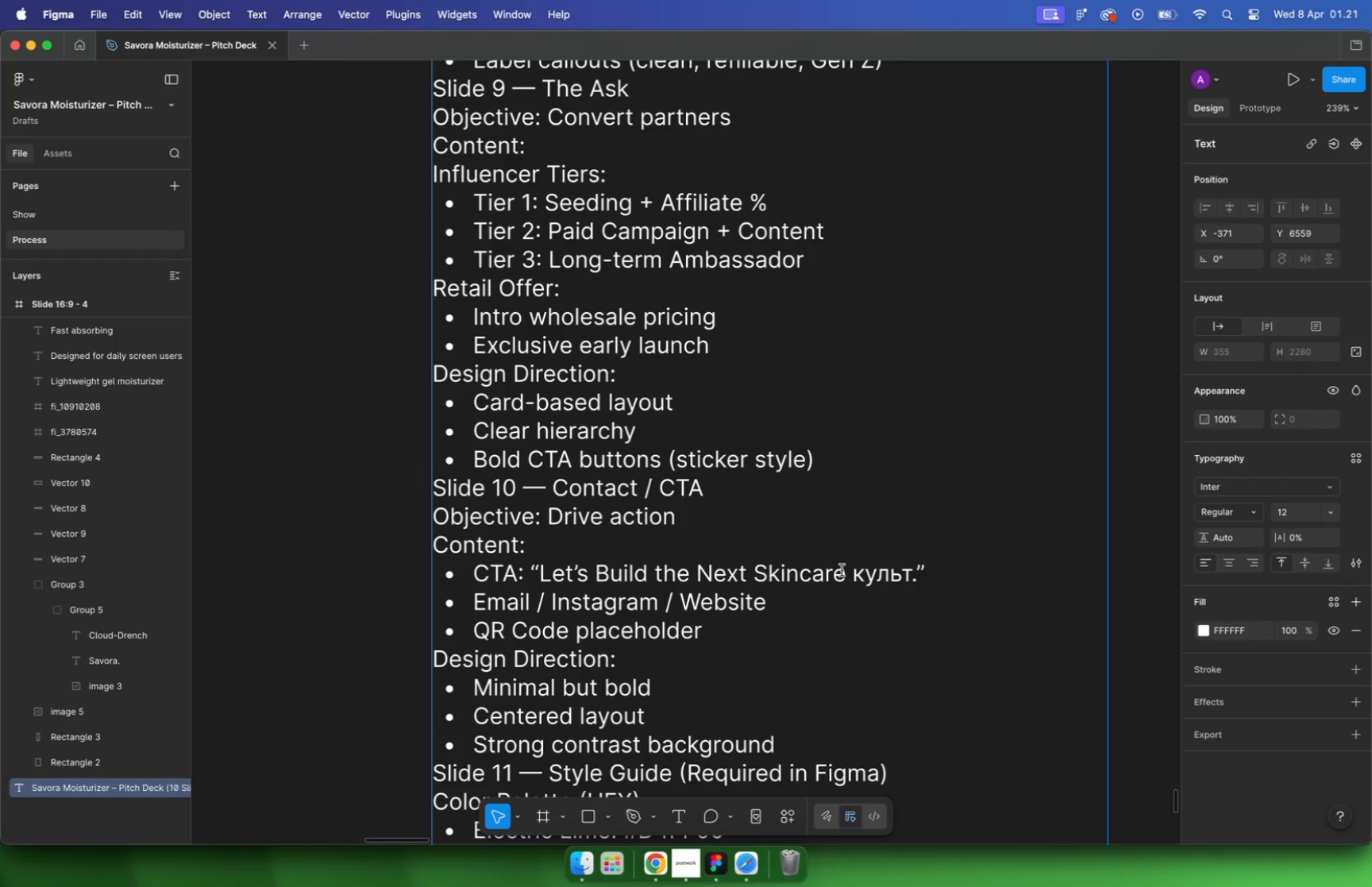 
key(Meta+C)
 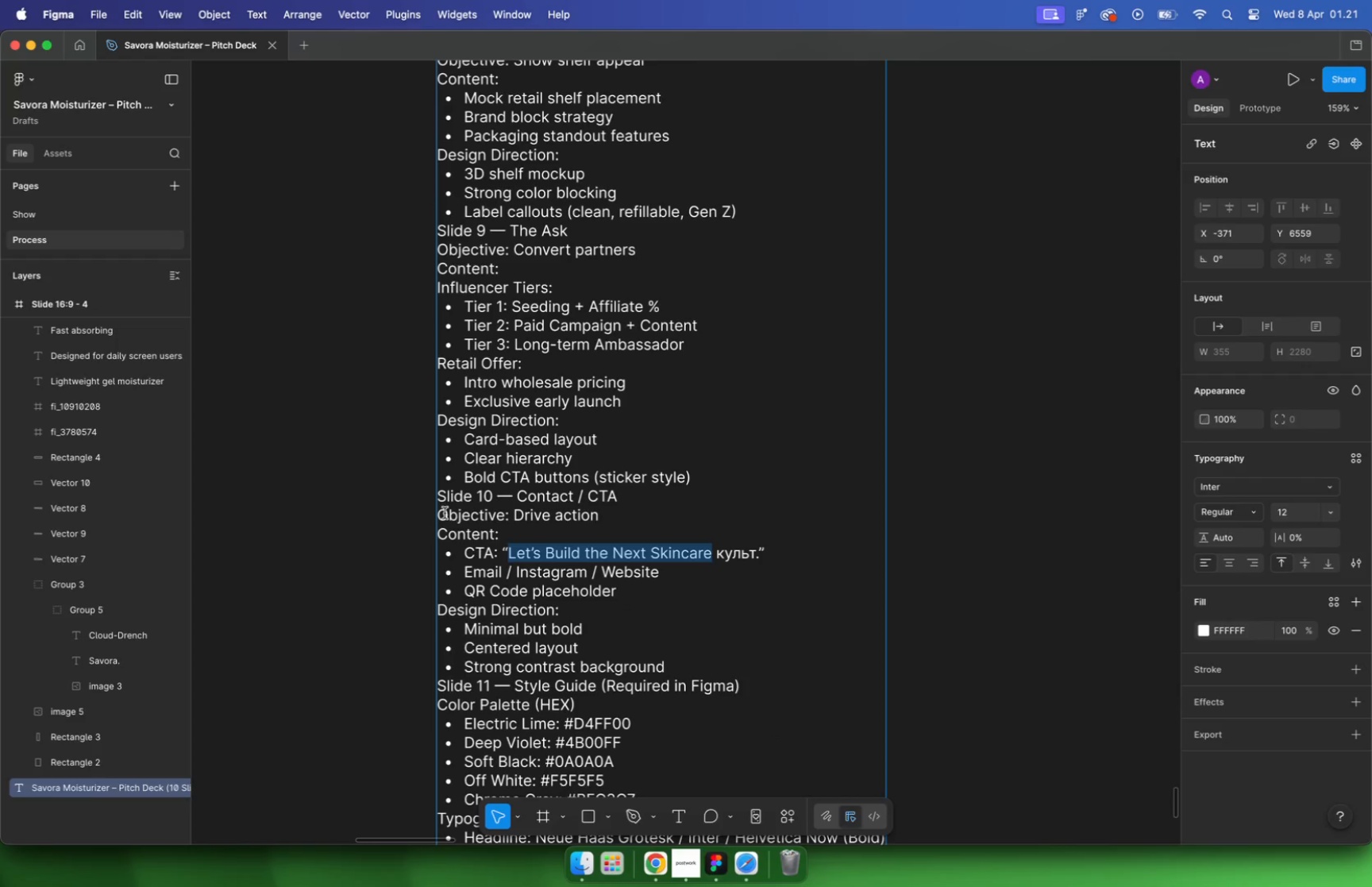 
hold_key(key=CommandLeft, duration=3.82)
scroll: coordinate [731, 468], scroll_direction: down, amount: 24.0
 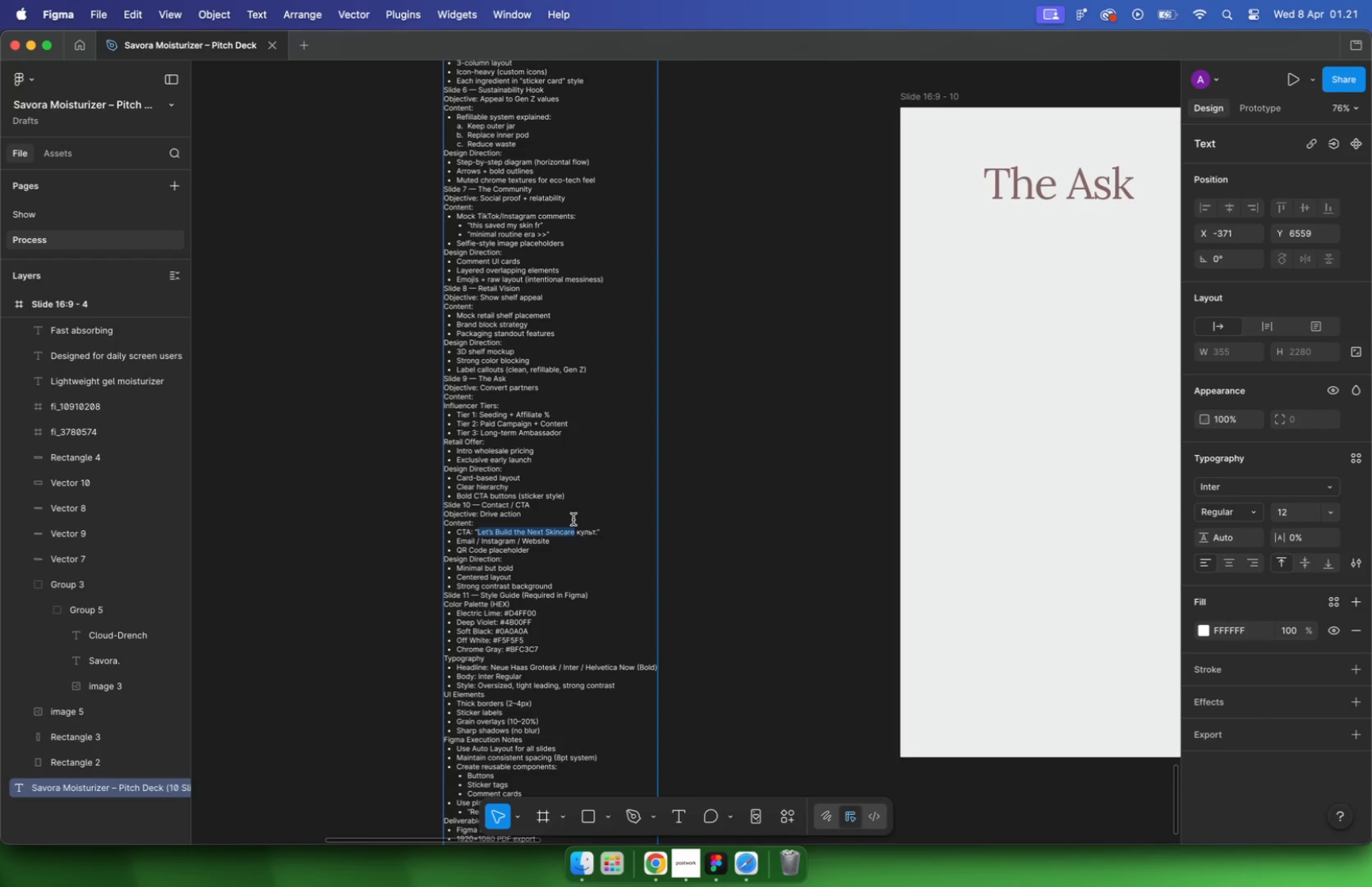 
key(Meta+A)
 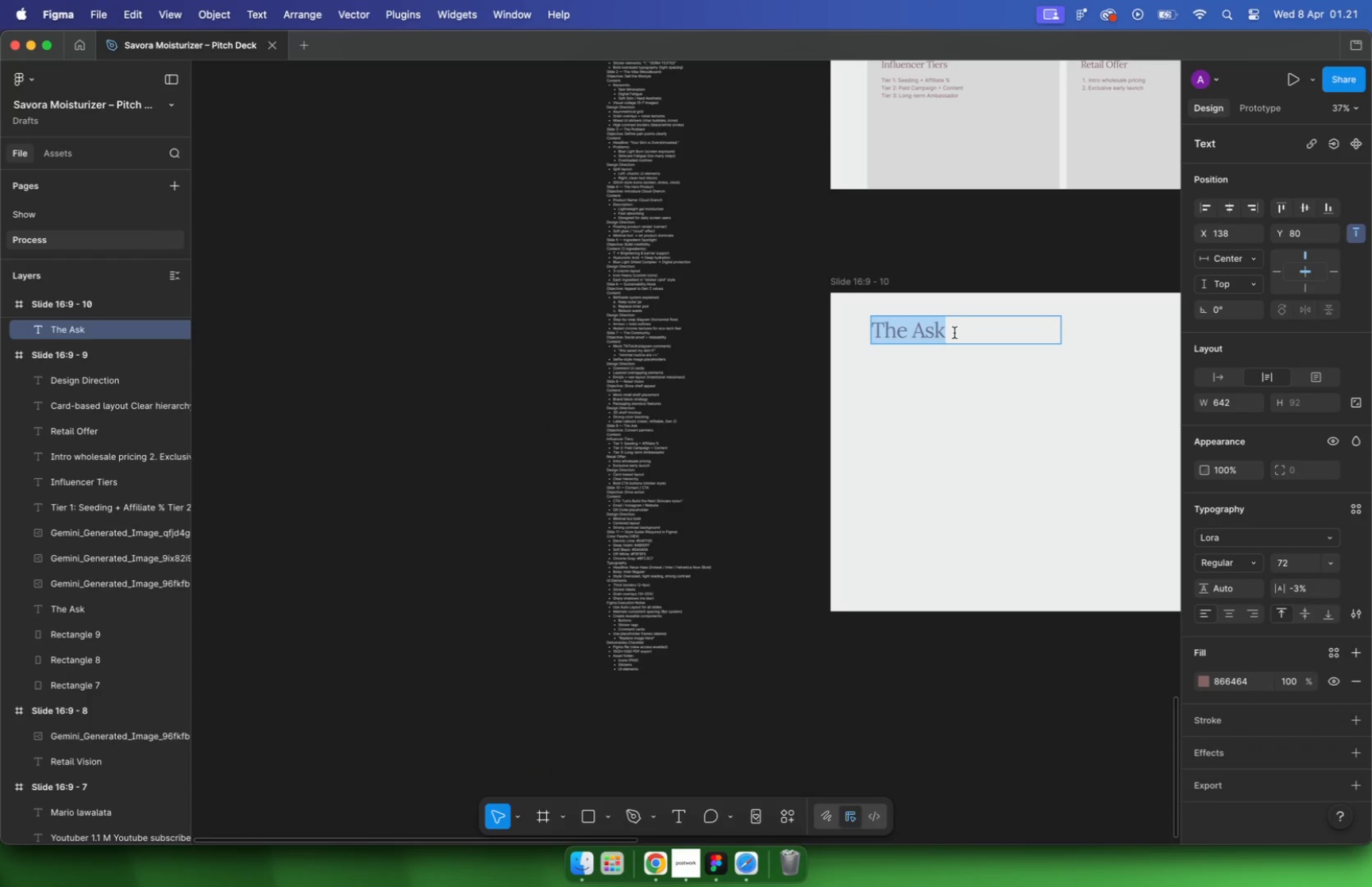 
key(Meta+CommandLeft)
 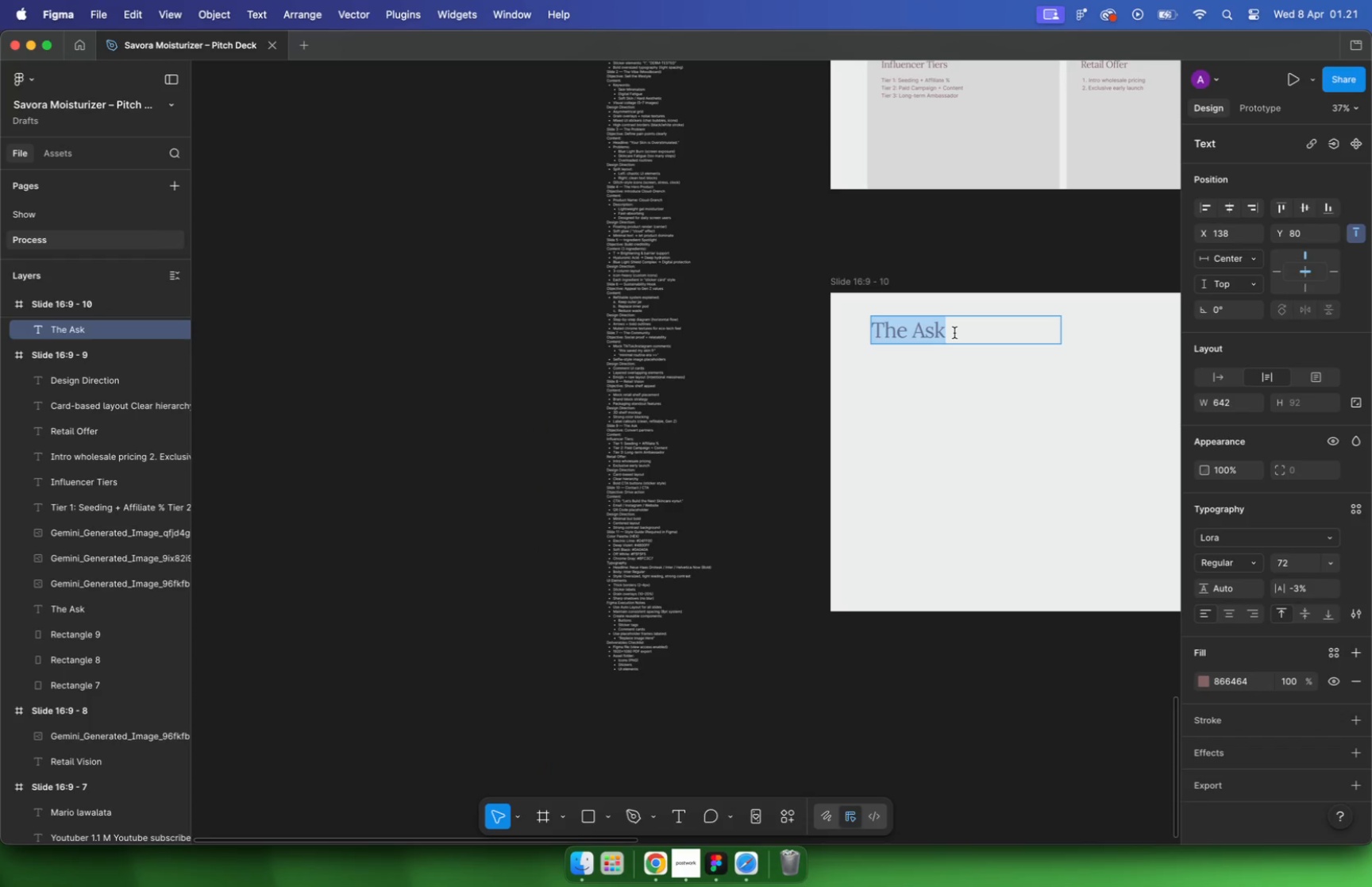 
key(Meta+V)
 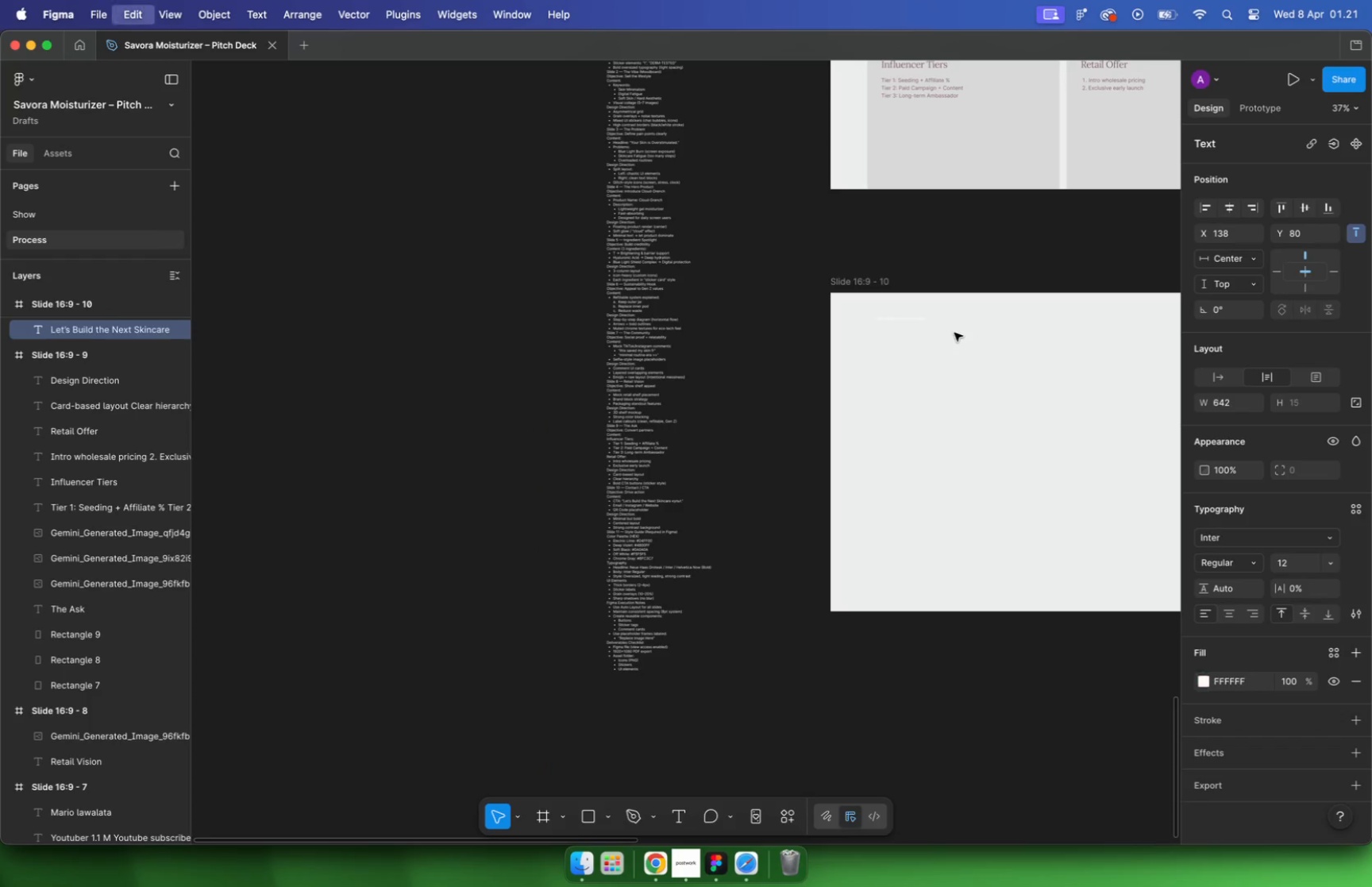 
key(Meta+CommandLeft)
 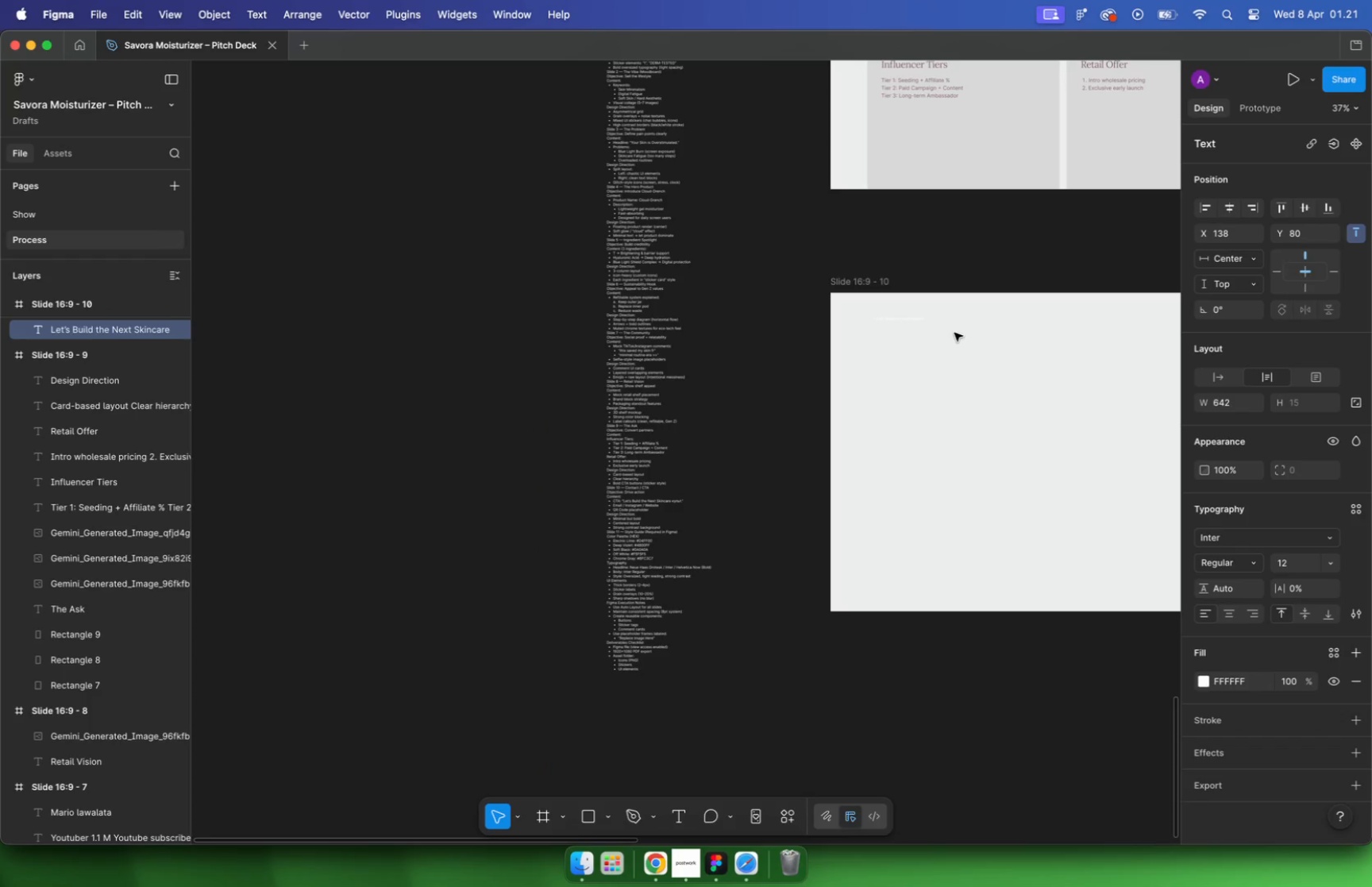 
key(Meta+Z)
 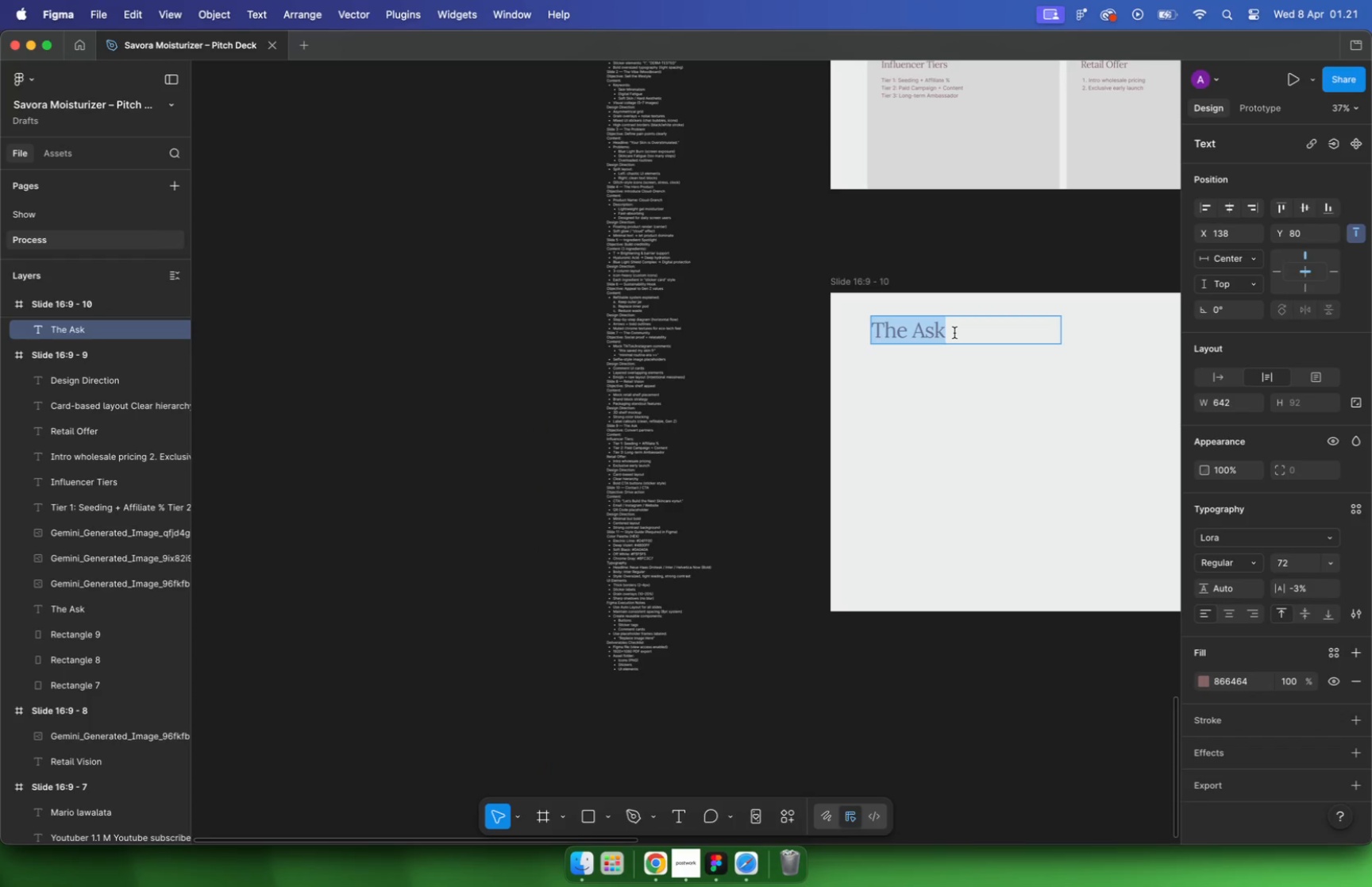 
key(Meta+Shift+V)
 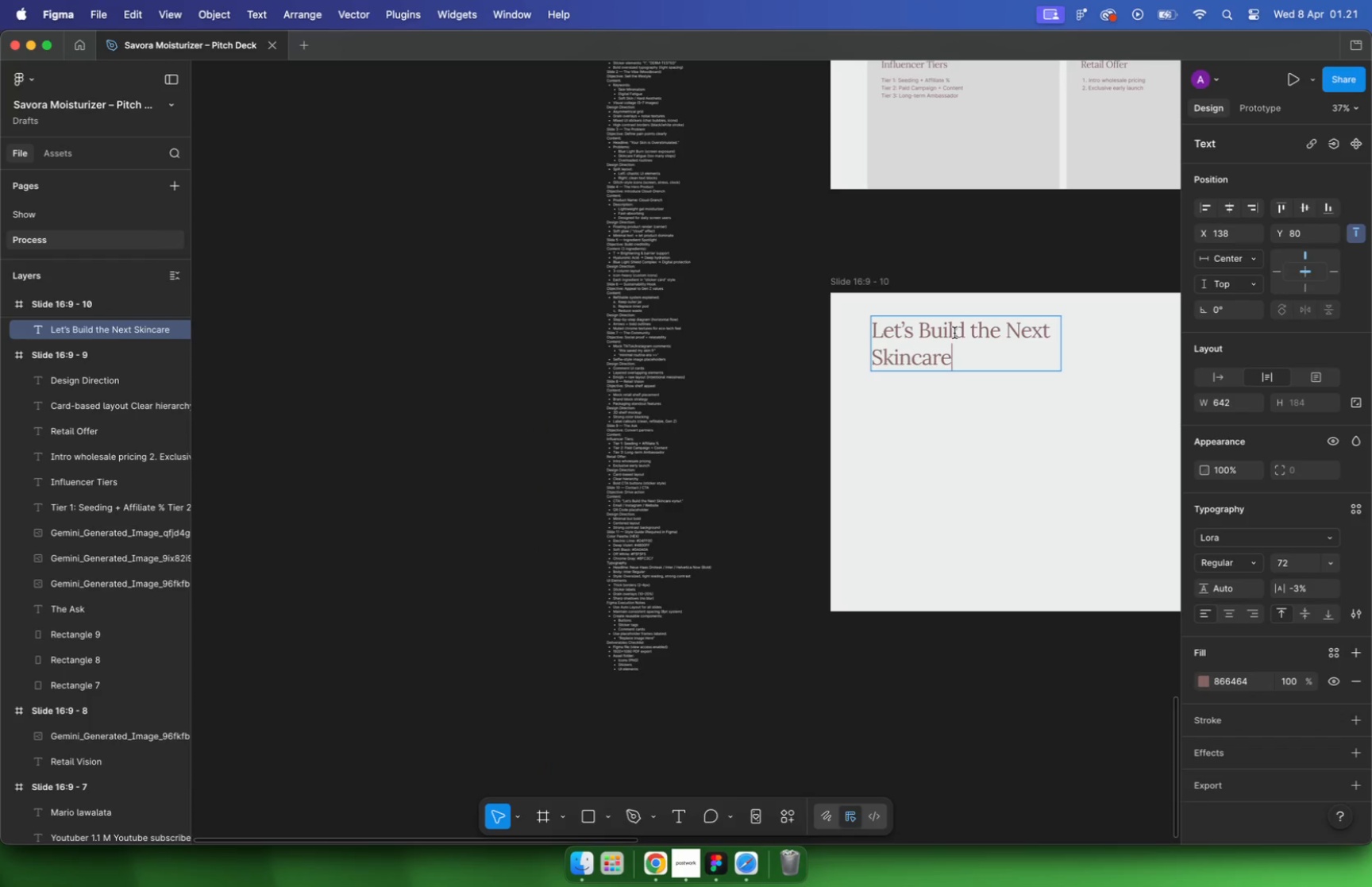 
hold_key(key=CommandLeft, duration=0.91)
scroll: coordinate [744, 466], scroll_direction: down, amount: 5.0
 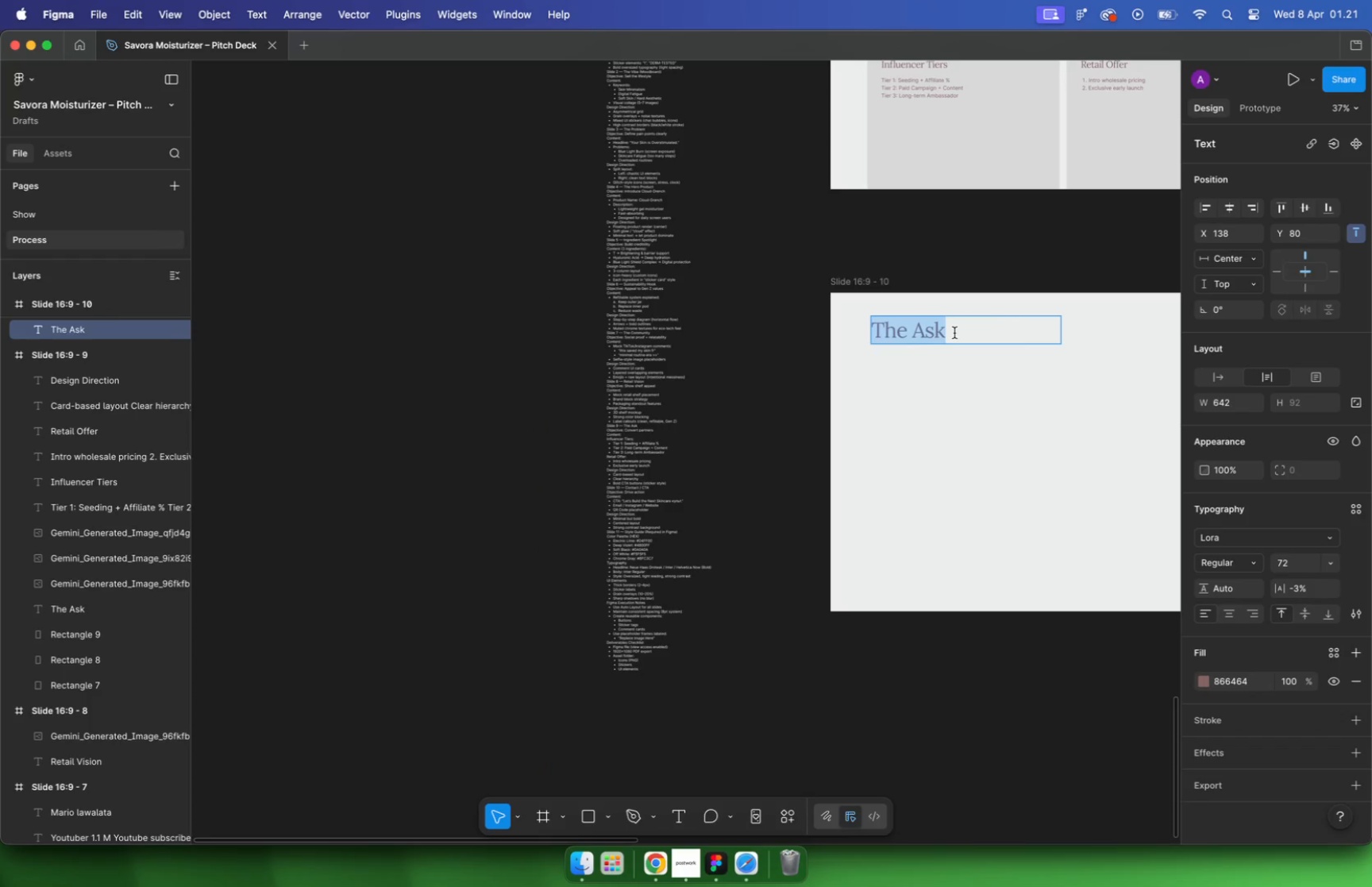 
hold_key(key=CommandLeft, duration=1.02)
scroll: coordinate [849, 409], scroll_direction: up, amount: 11.0
 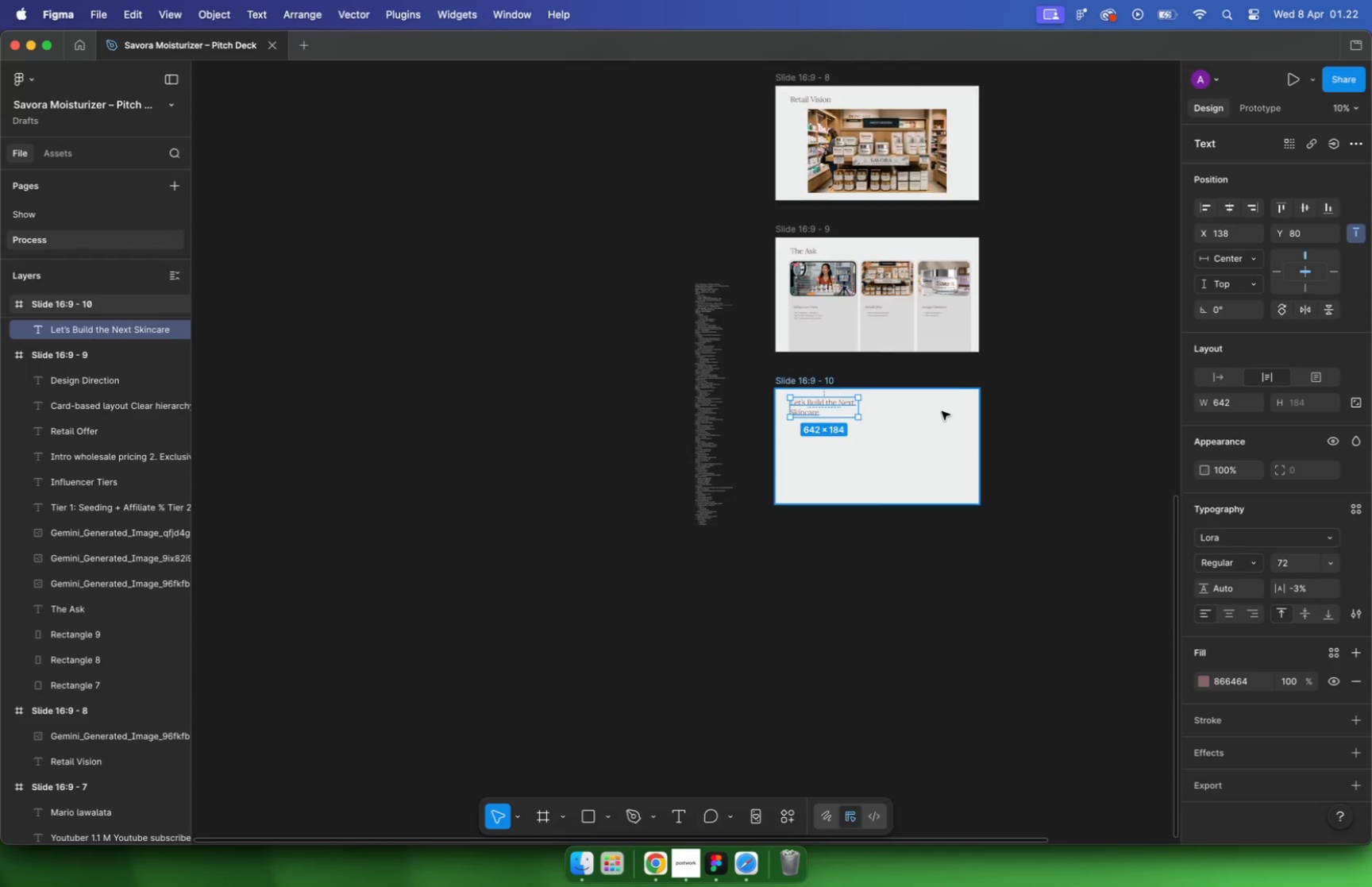 
left_click([731, 408])
 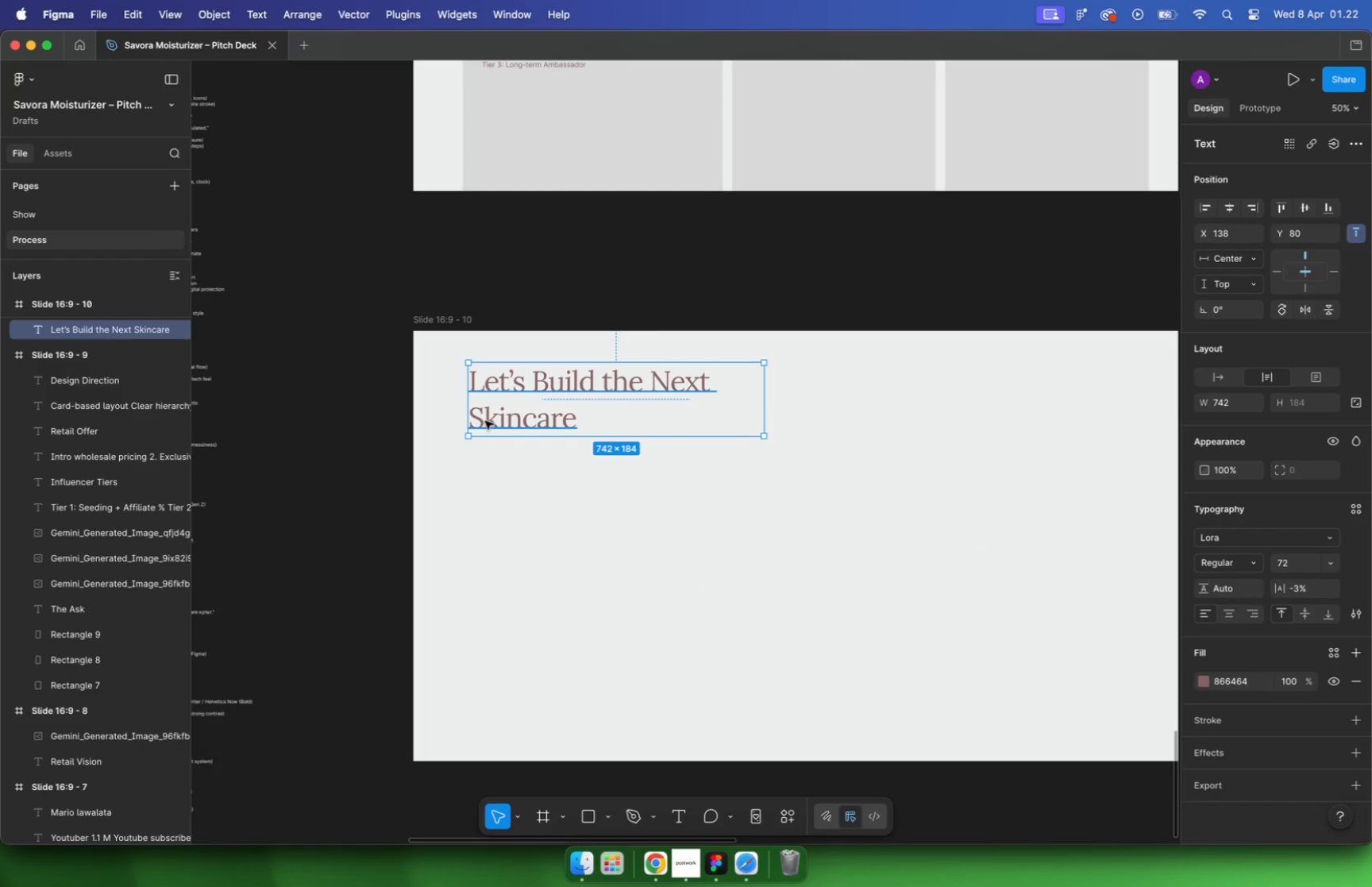 
left_click_drag(start_coordinate=[722, 405], to_coordinate=[764, 406])
 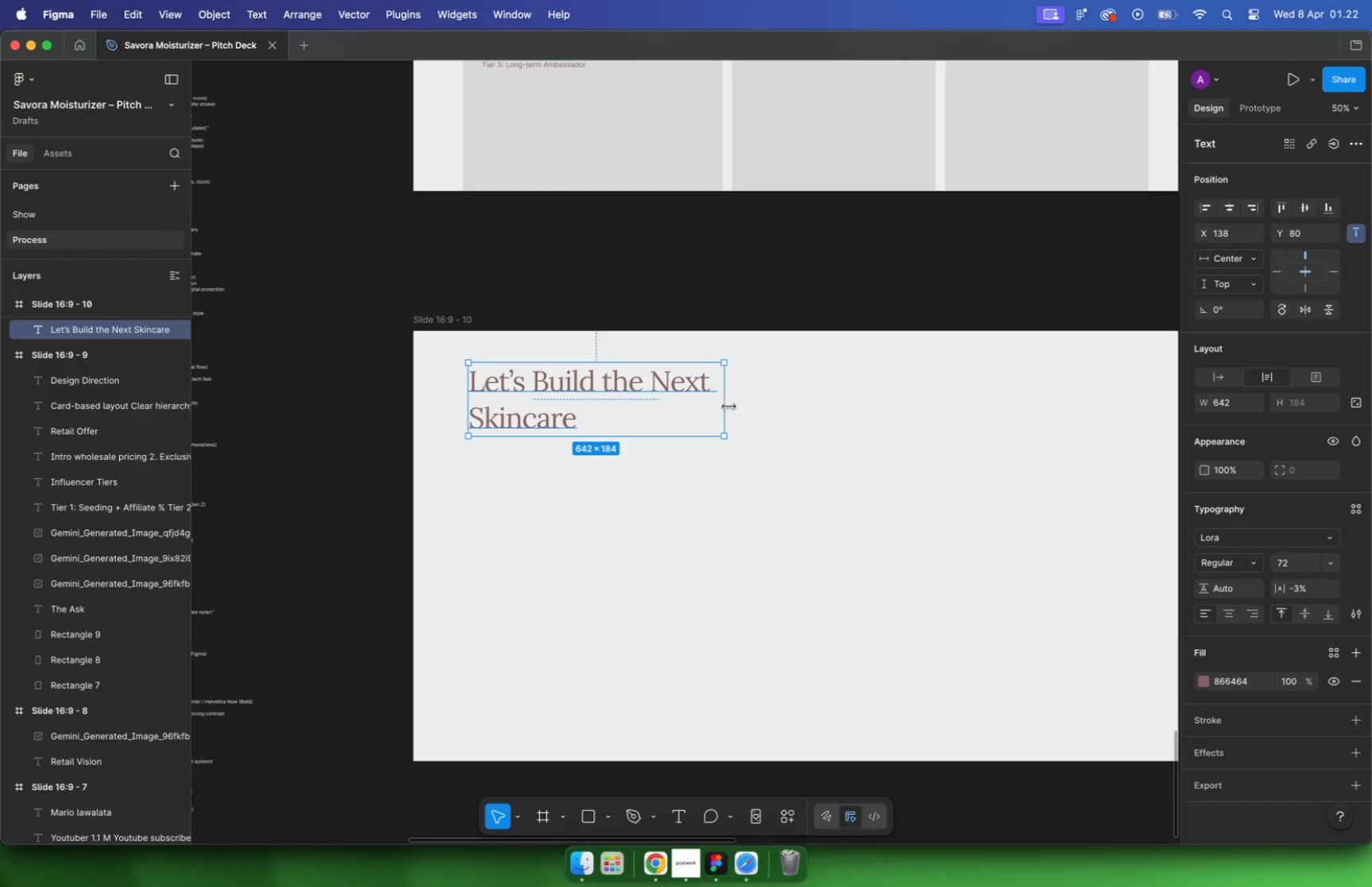 
left_click([472, 415])
 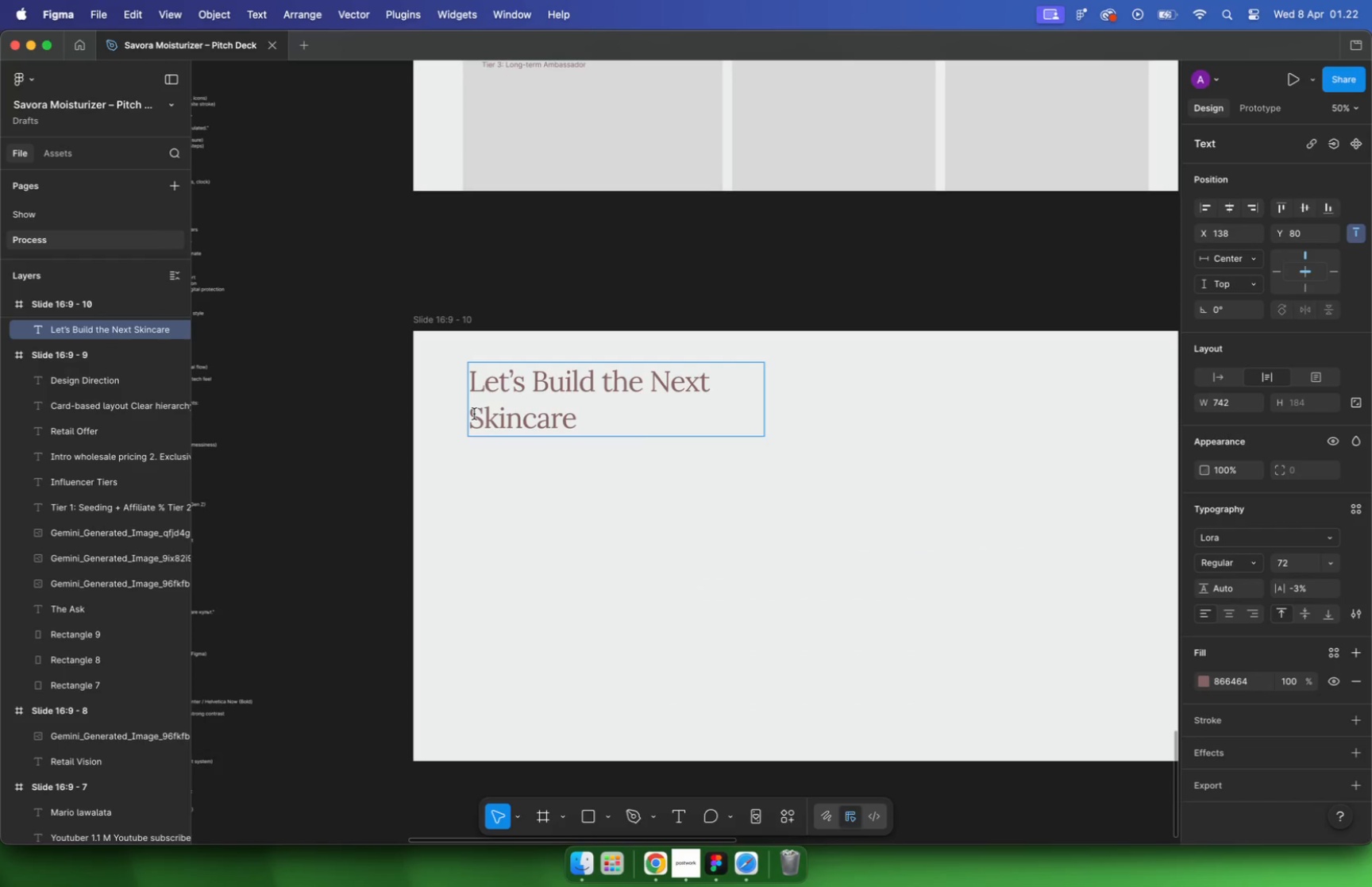 
key(Backspace)
 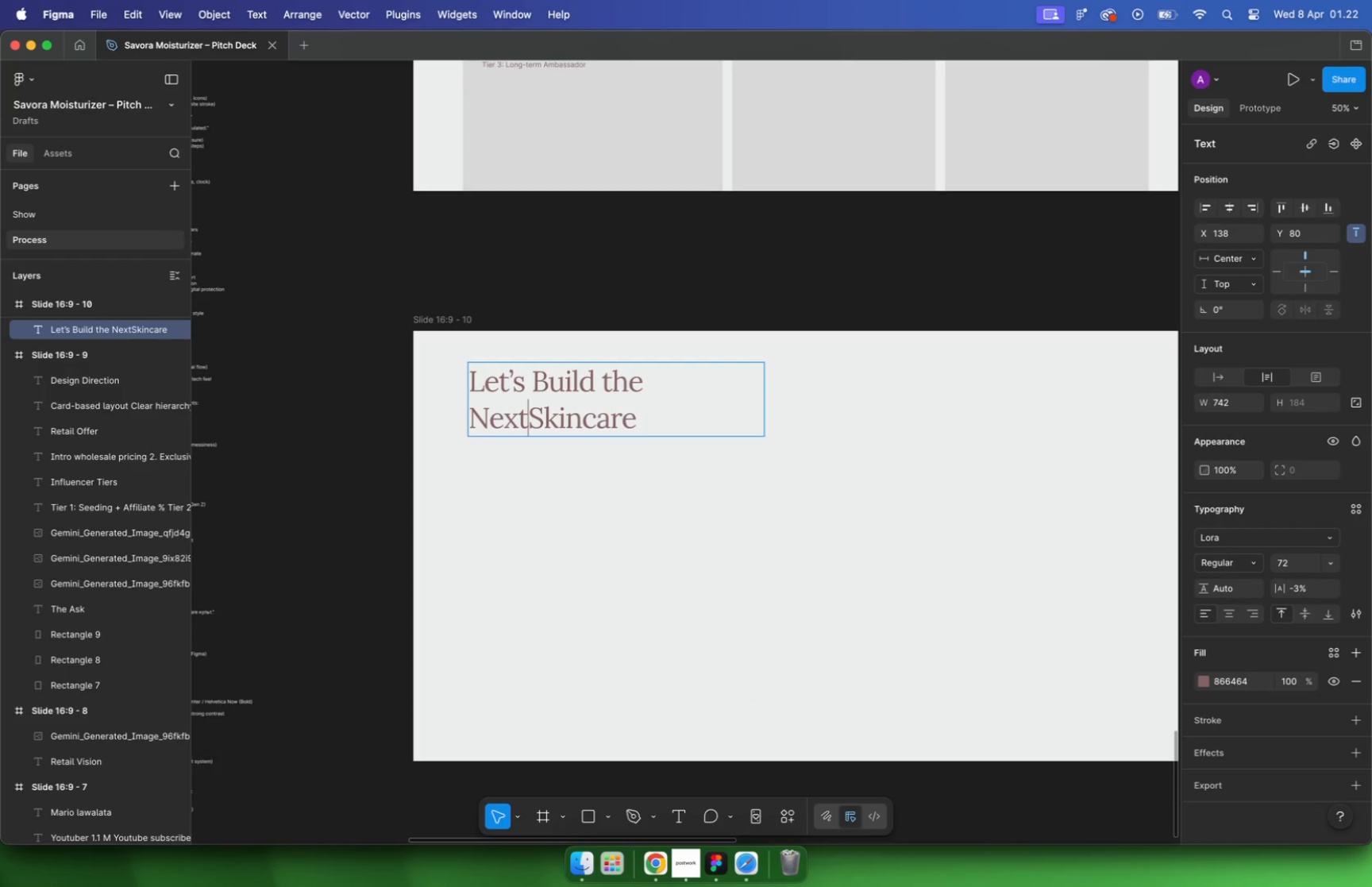 
key(Space)
 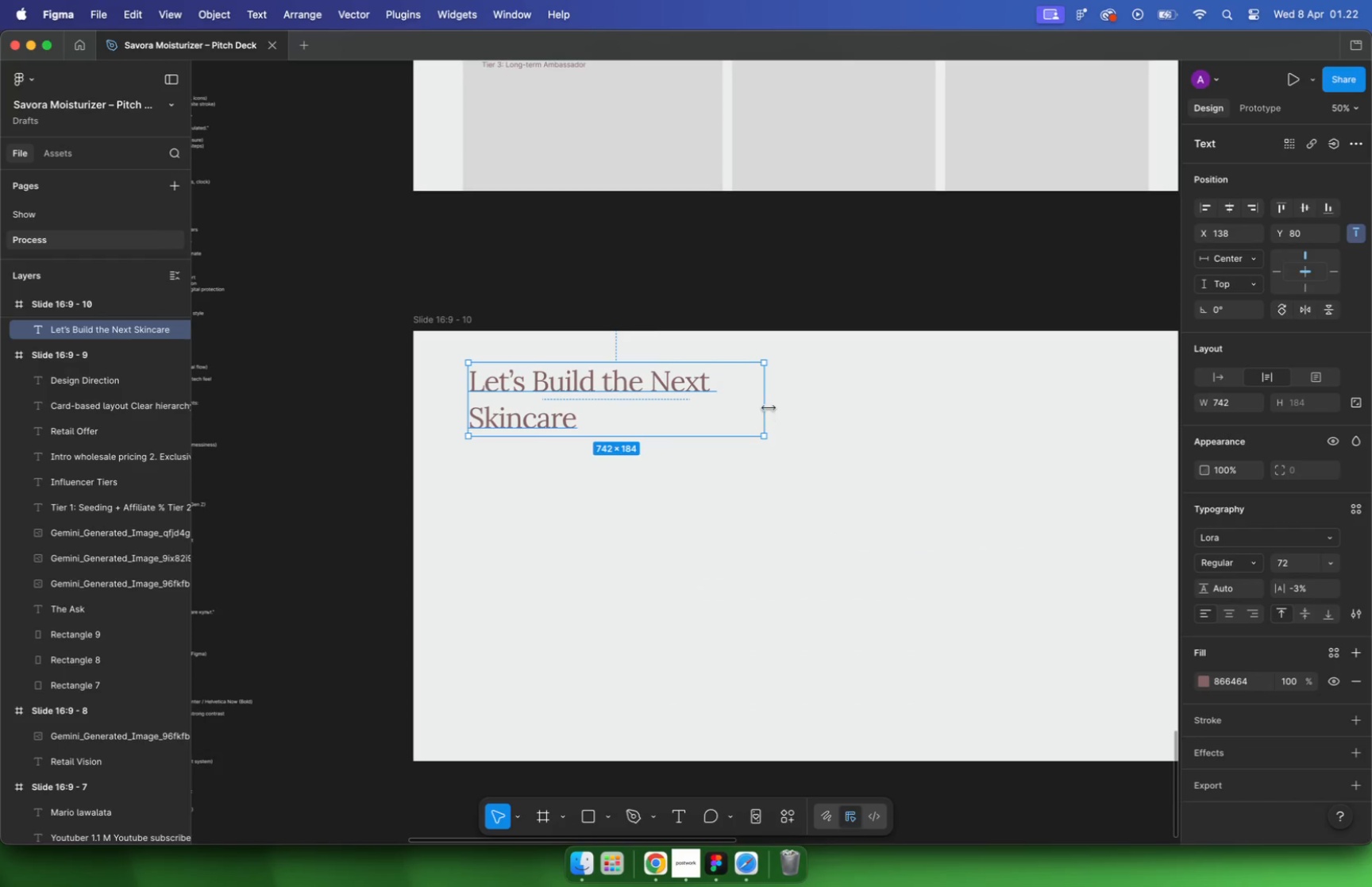 
left_click_drag(start_coordinate=[766, 407], to_coordinate=[826, 407])
 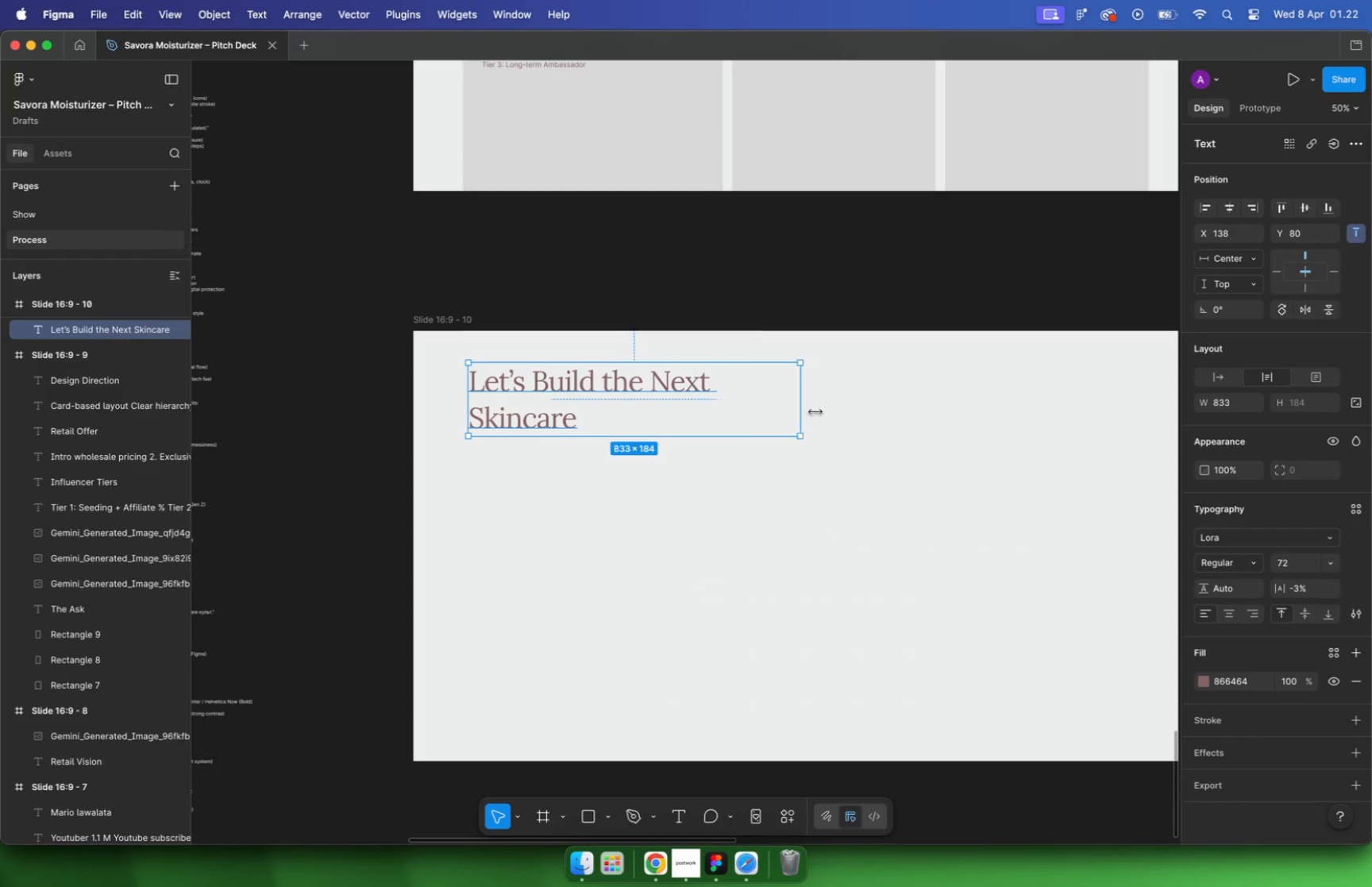 
hold_key(key=CommandLeft, duration=2.18)
scroll: coordinate [786, 528], scroll_direction: down, amount: 10.0
 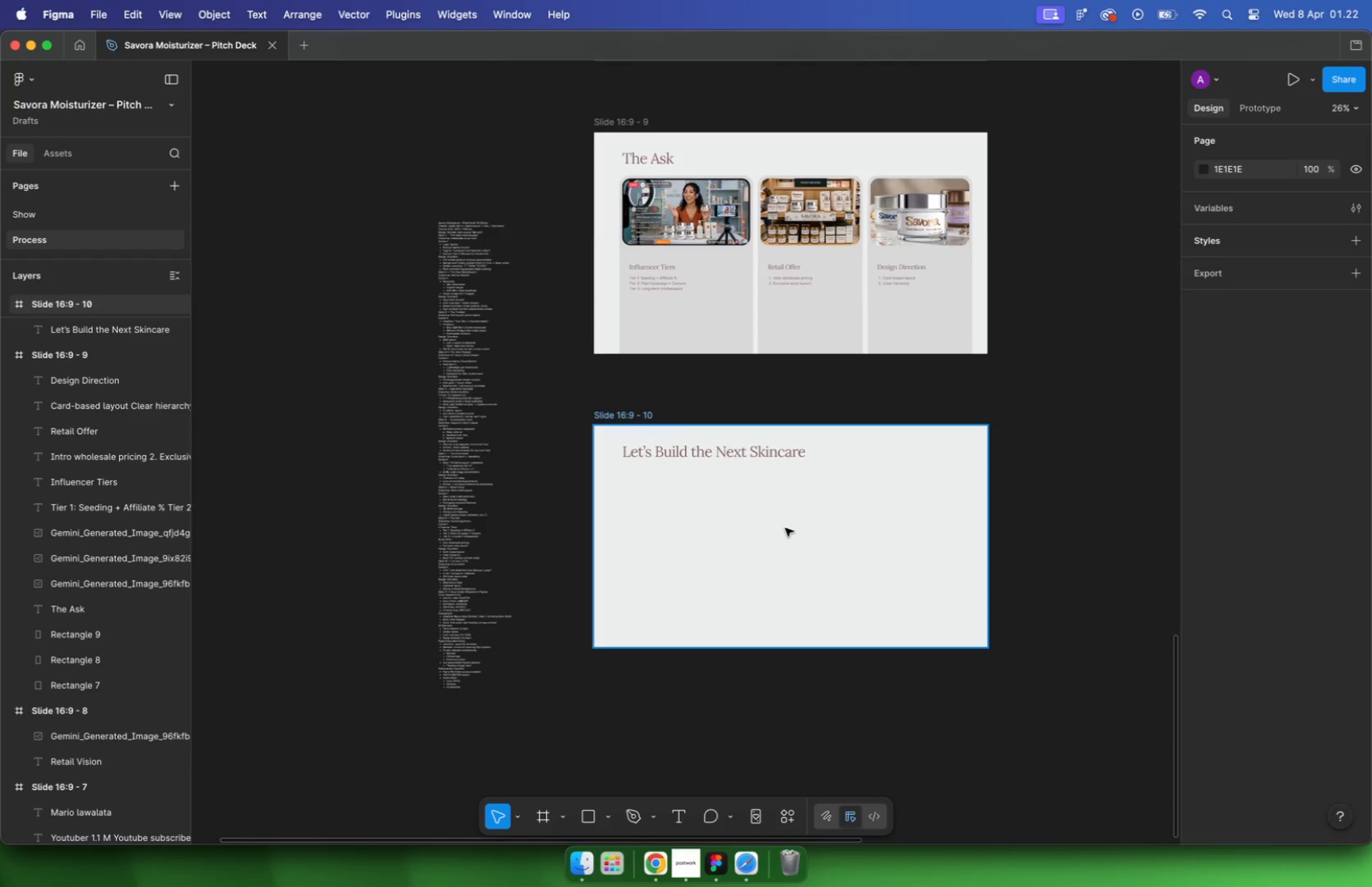 
hold_key(key=CommandLeft, duration=5.6)
scroll: coordinate [391, 468], scroll_direction: up, amount: 31.0
 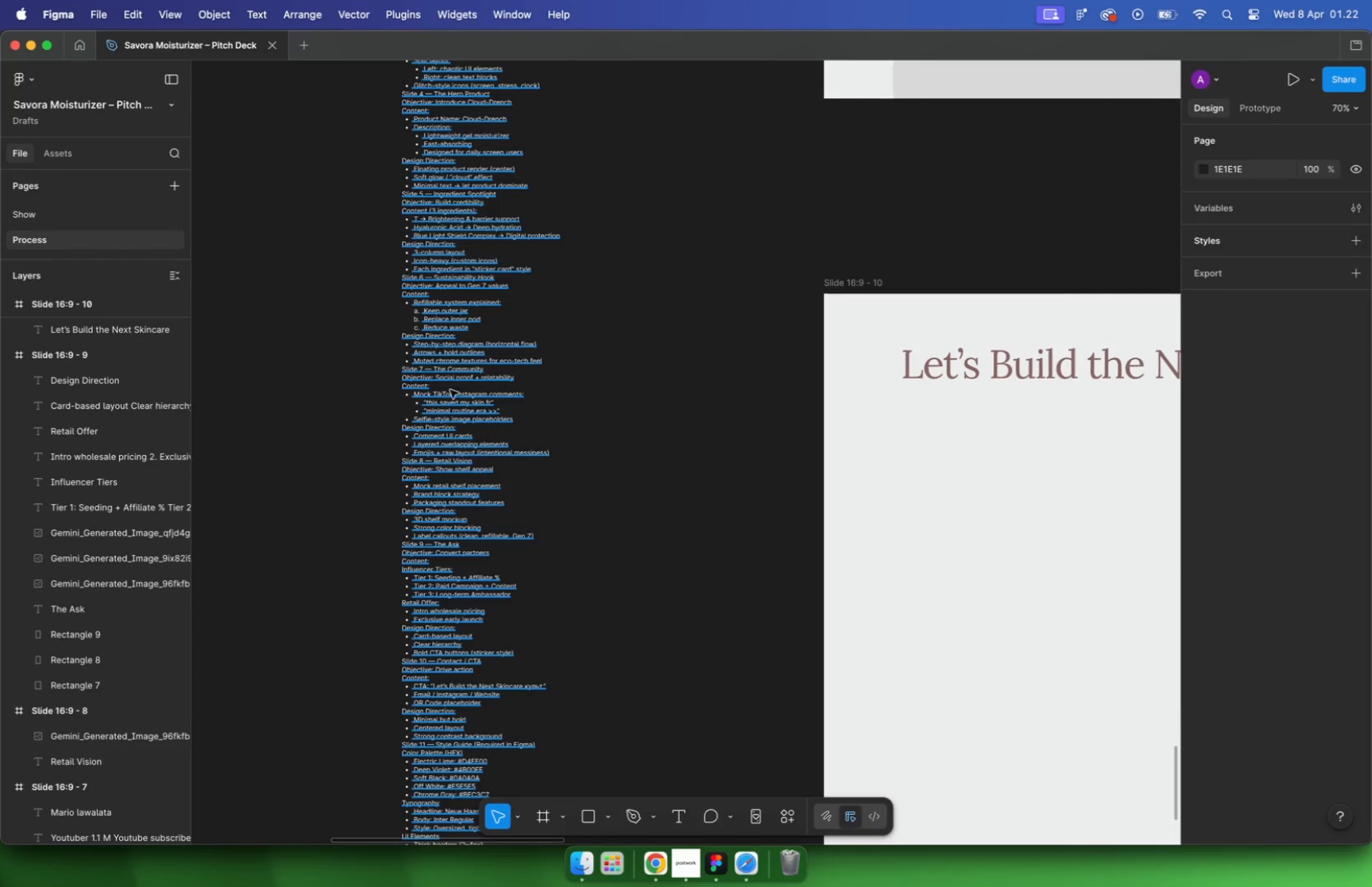 
scroll: coordinate [391, 467], scroll_direction: down, amount: 8.0
 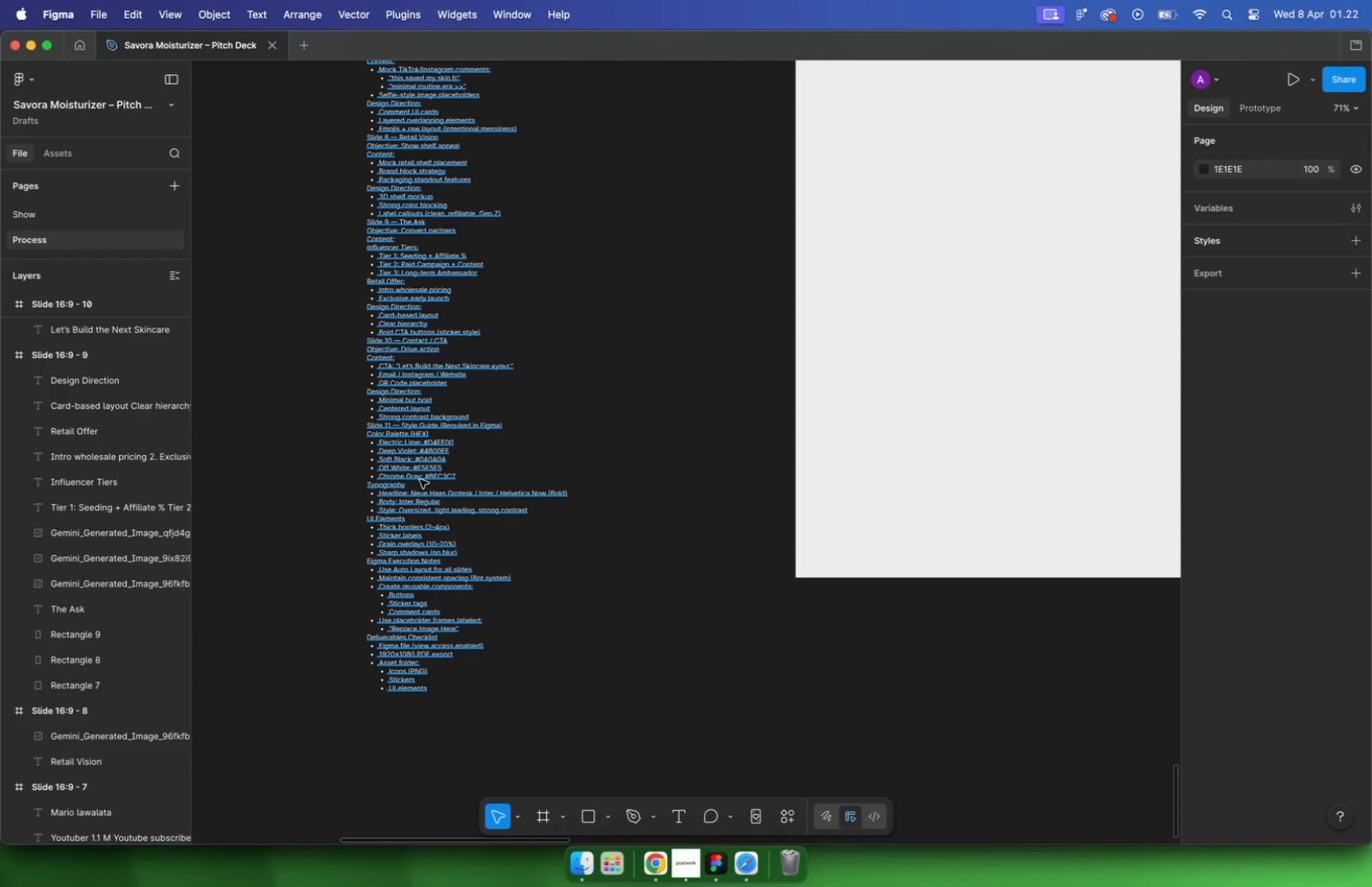 
scroll: coordinate [443, 338], scroll_direction: up, amount: 9.0
 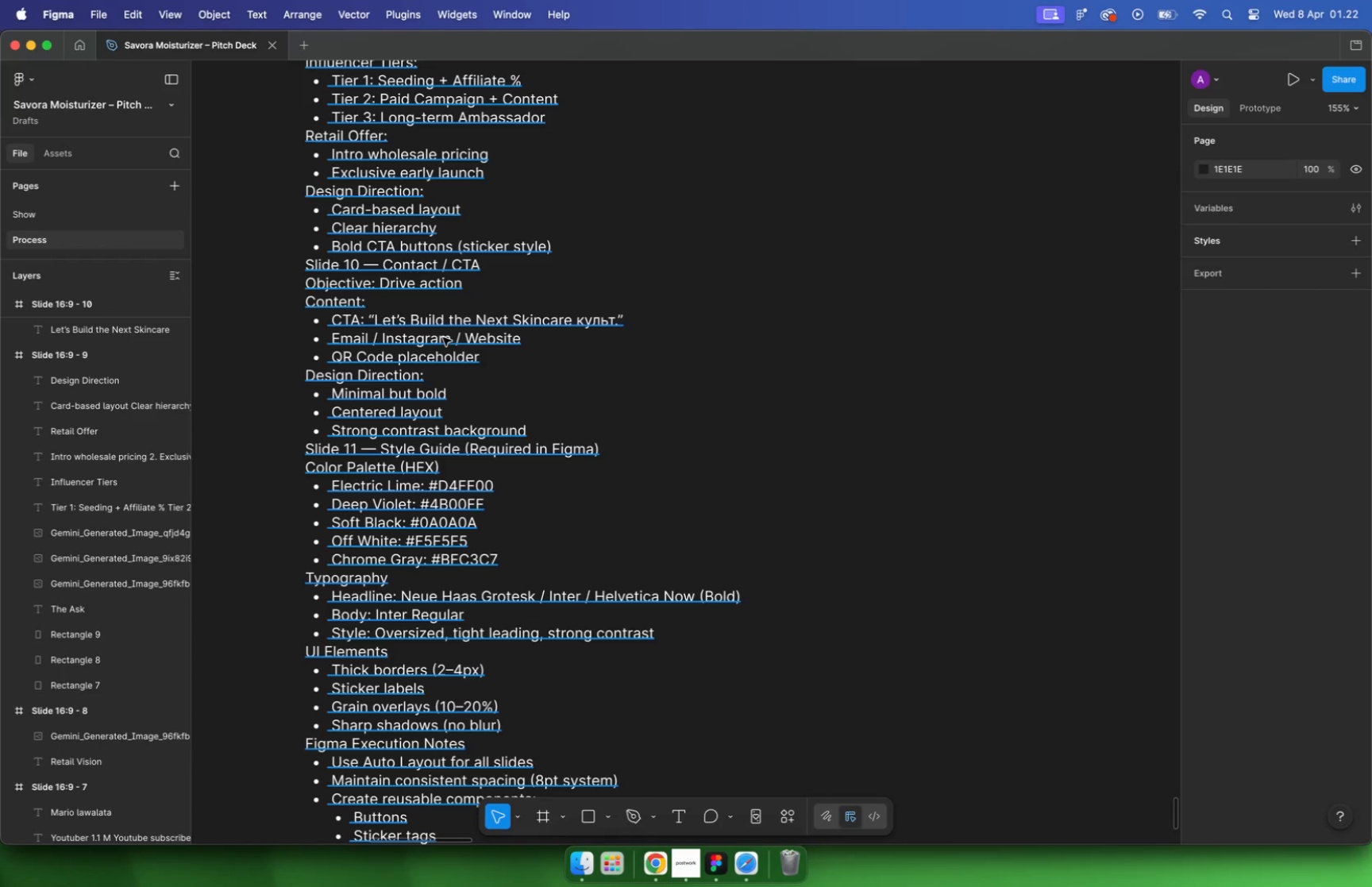 
left_click([491, 341])
 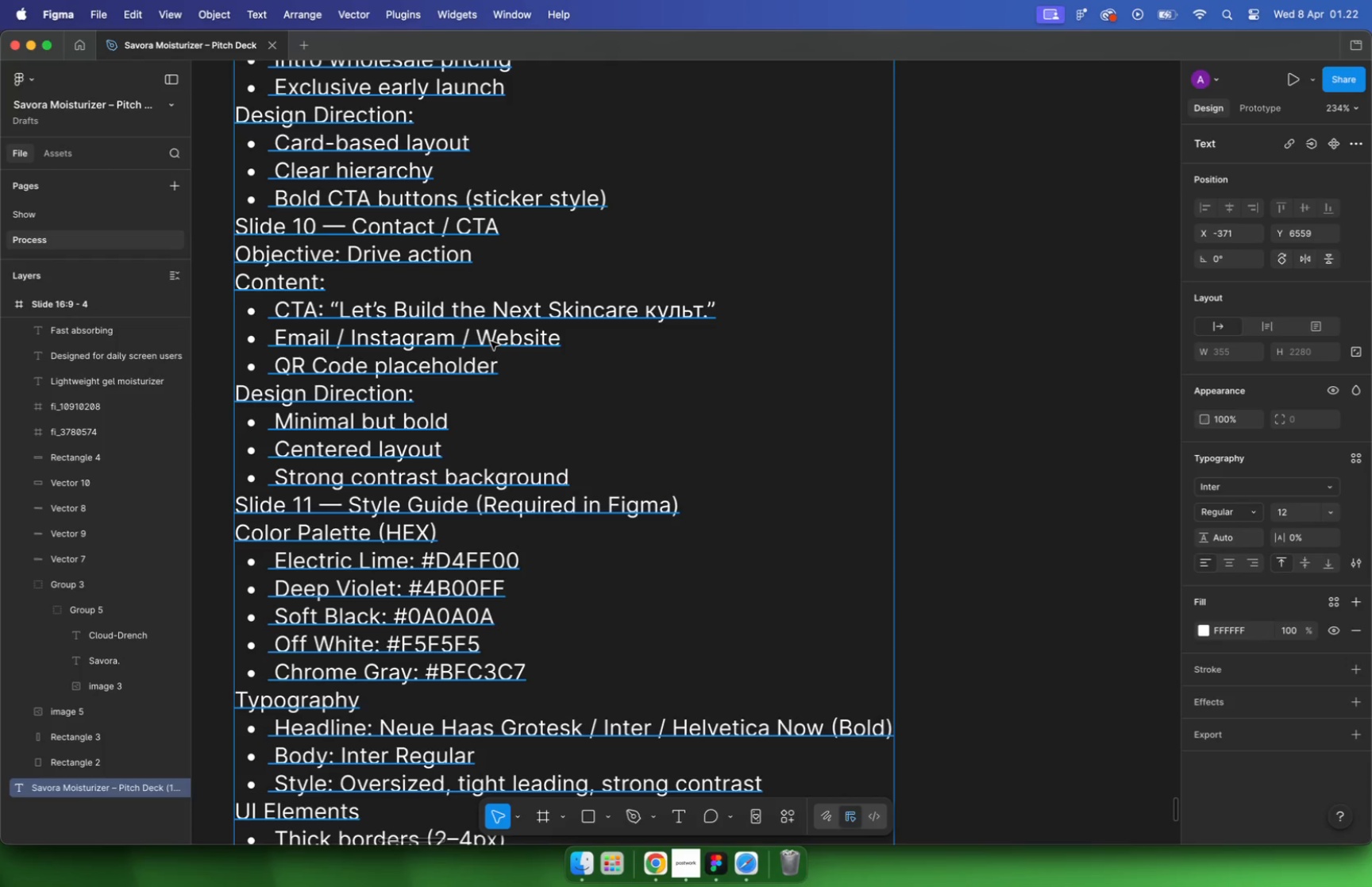 
left_click([491, 341])
 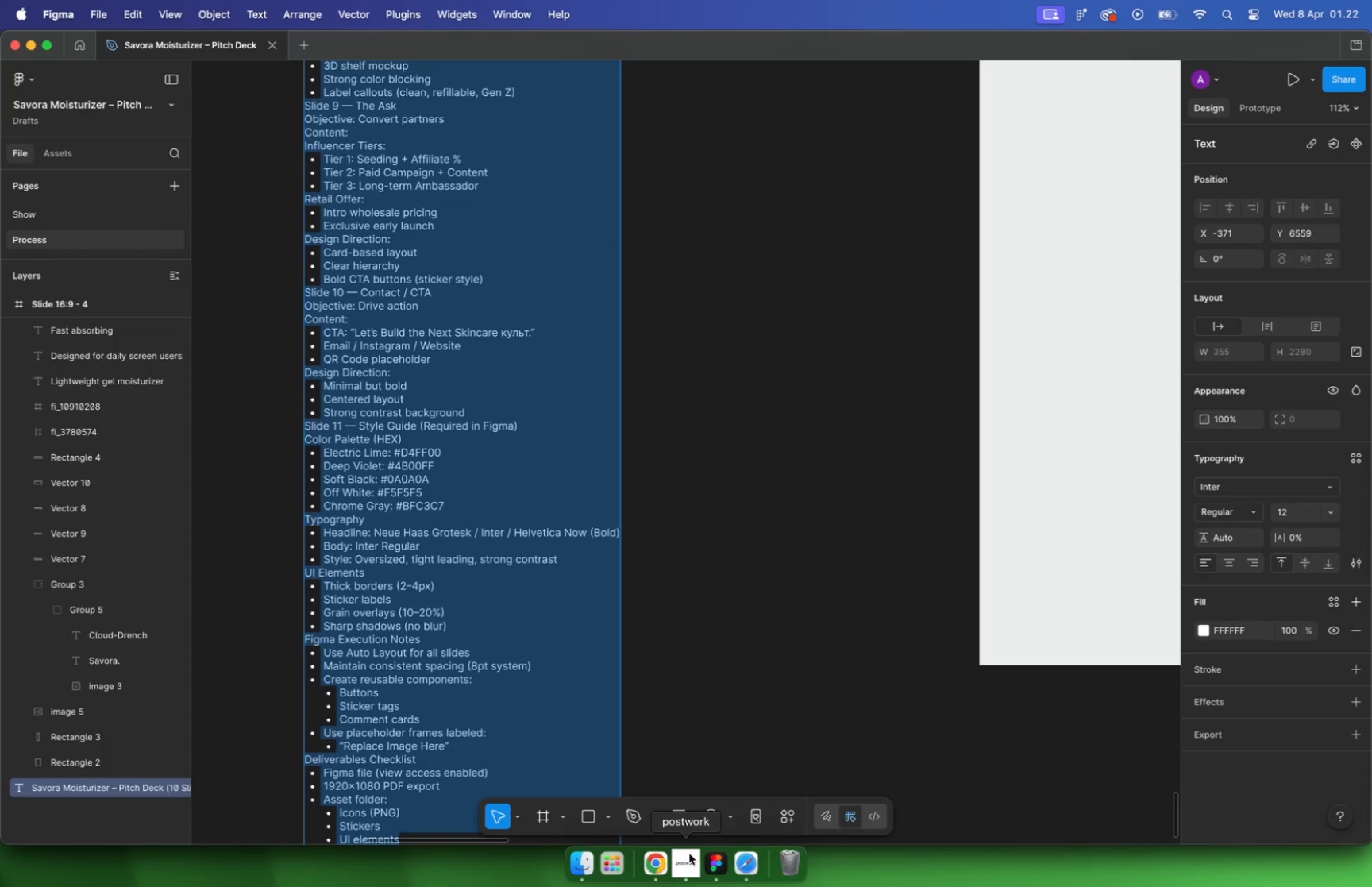 
hold_key(key=CommandLeft, duration=0.56)
scroll: coordinate [369, 353], scroll_direction: down, amount: 10.0
 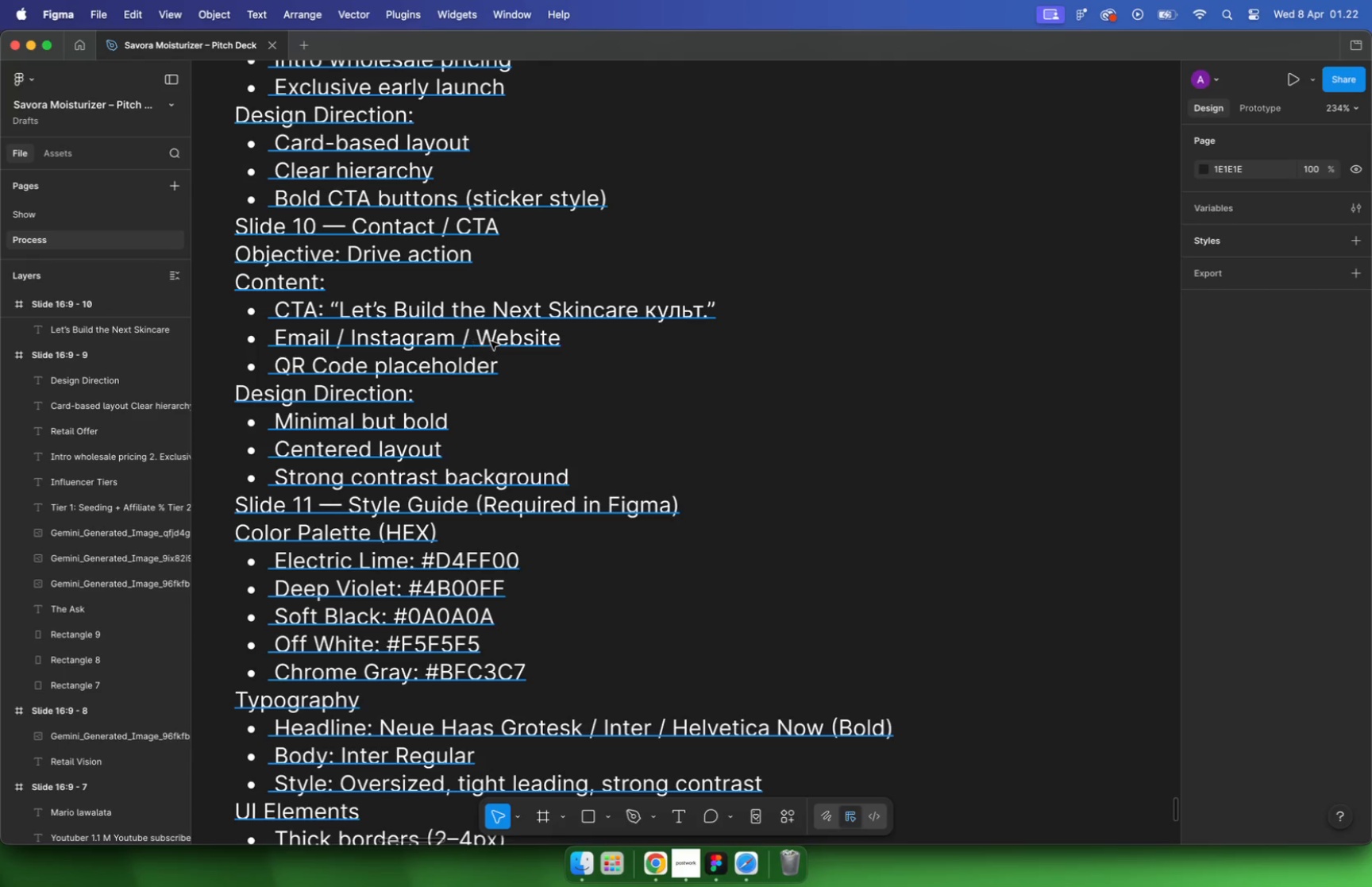 
left_click([657, 861])
 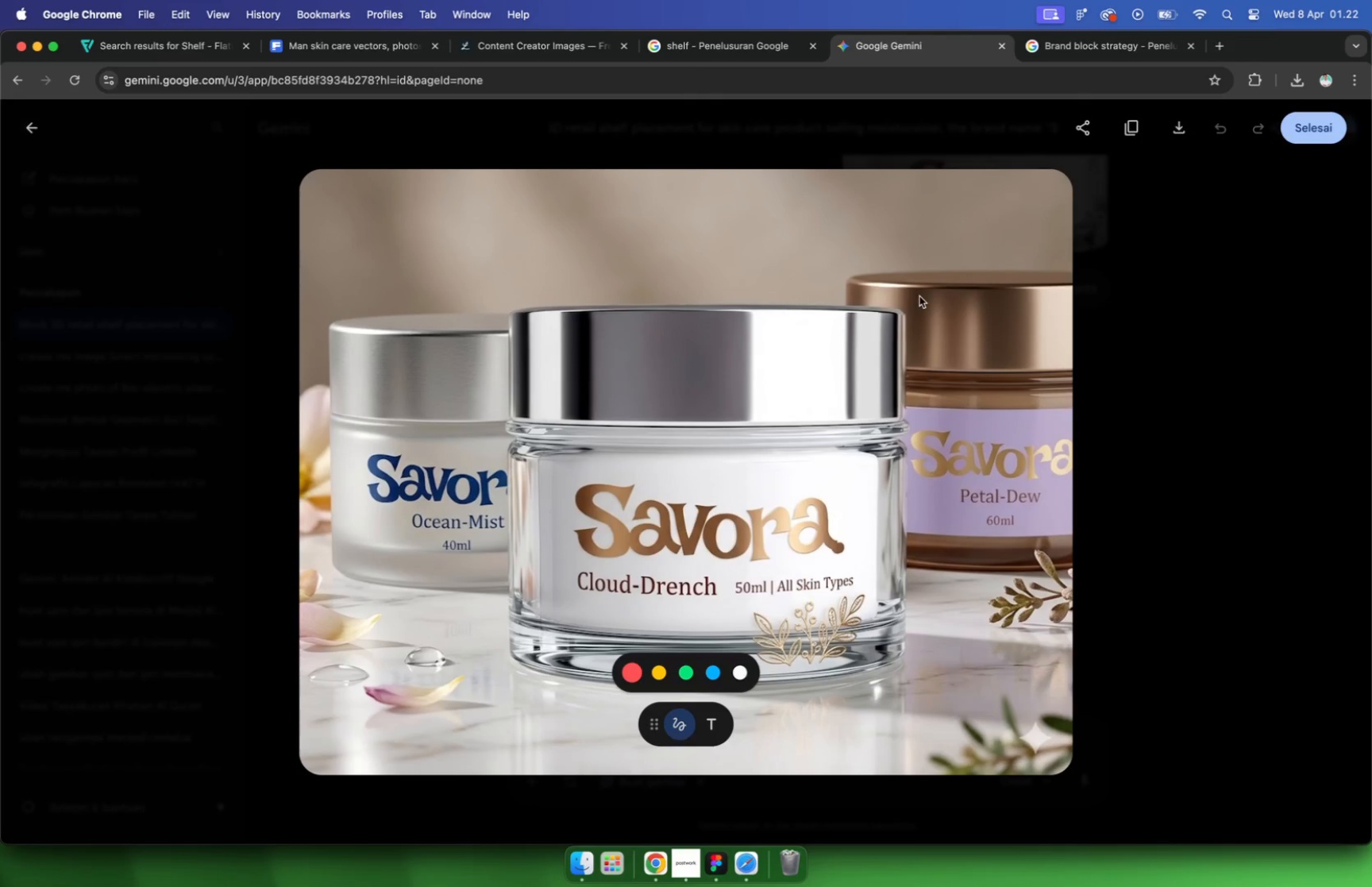 
left_click_drag(start_coordinate=[194, 167], to_coordinate=[25, 162])
 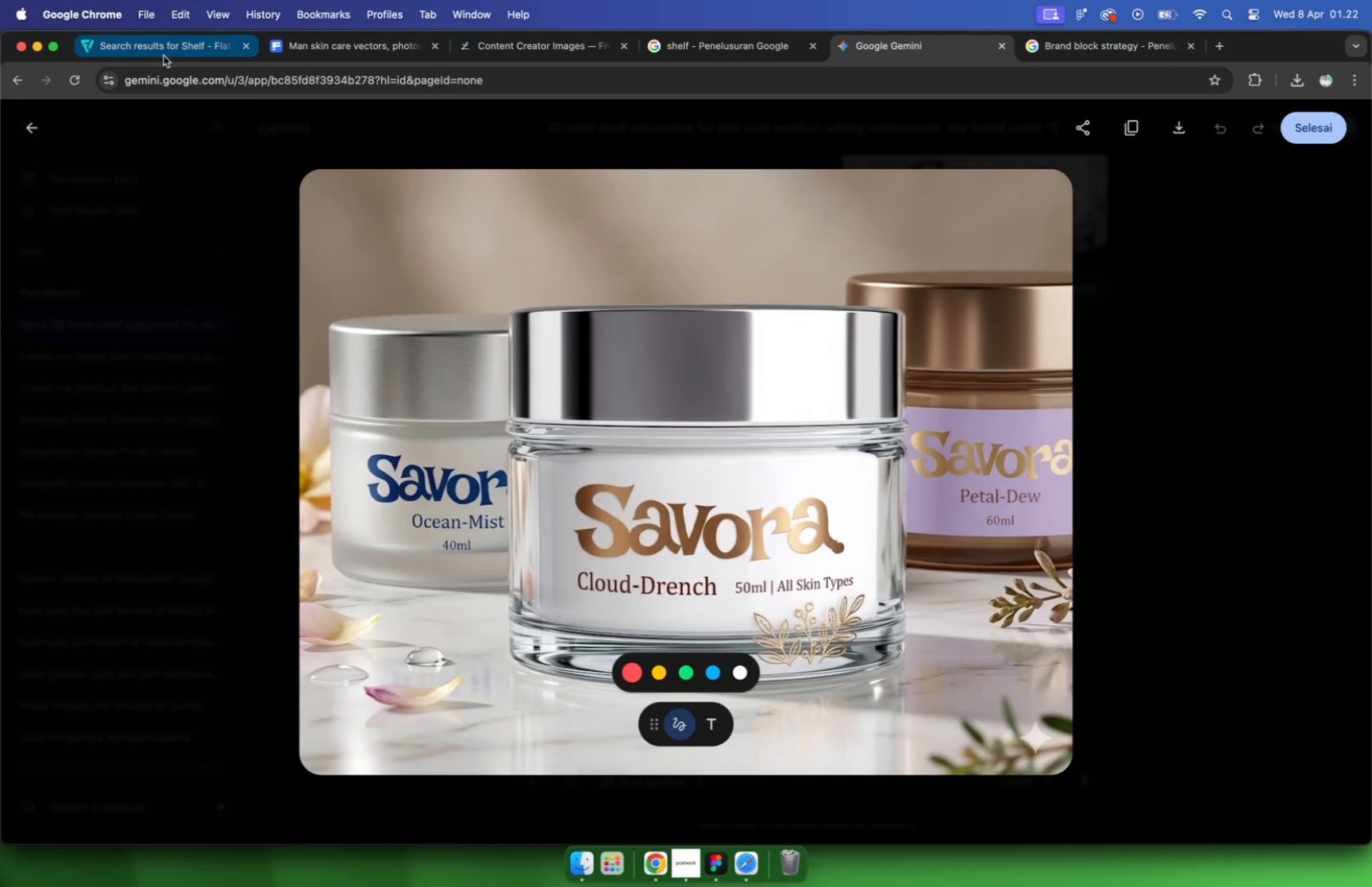 
type(email)
 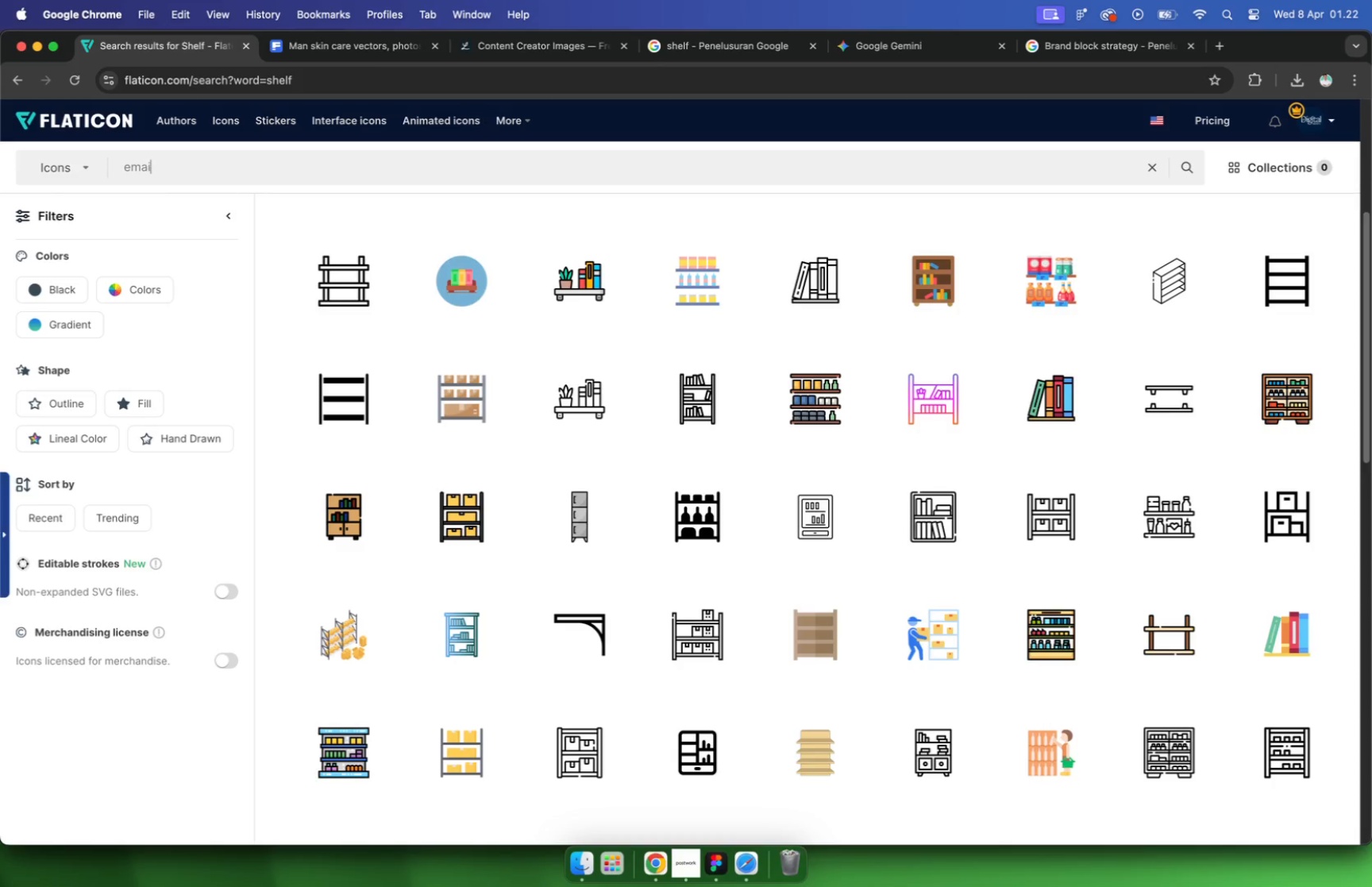 
key(Enter)
 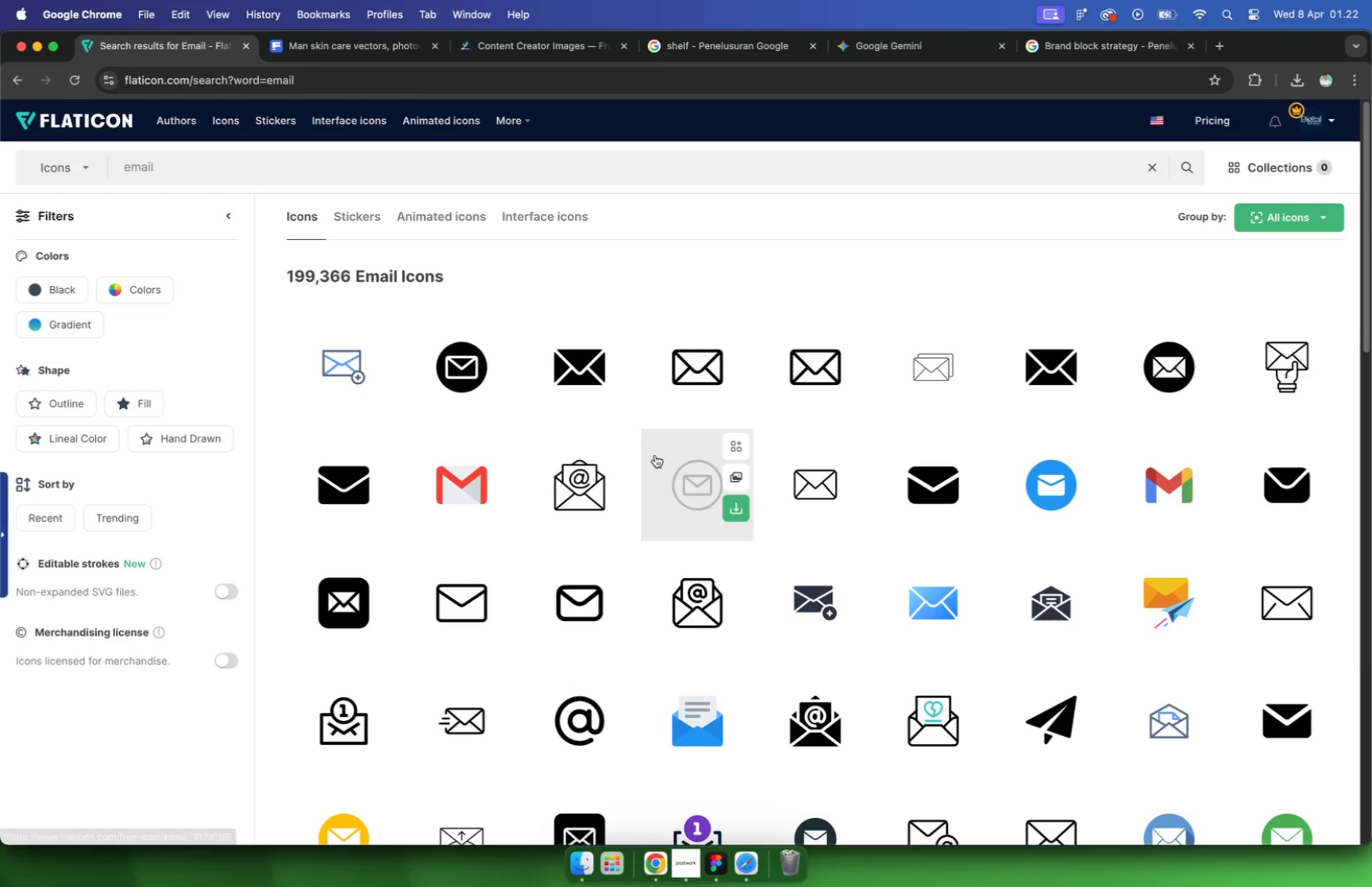 
mouse_move([685, 432])
 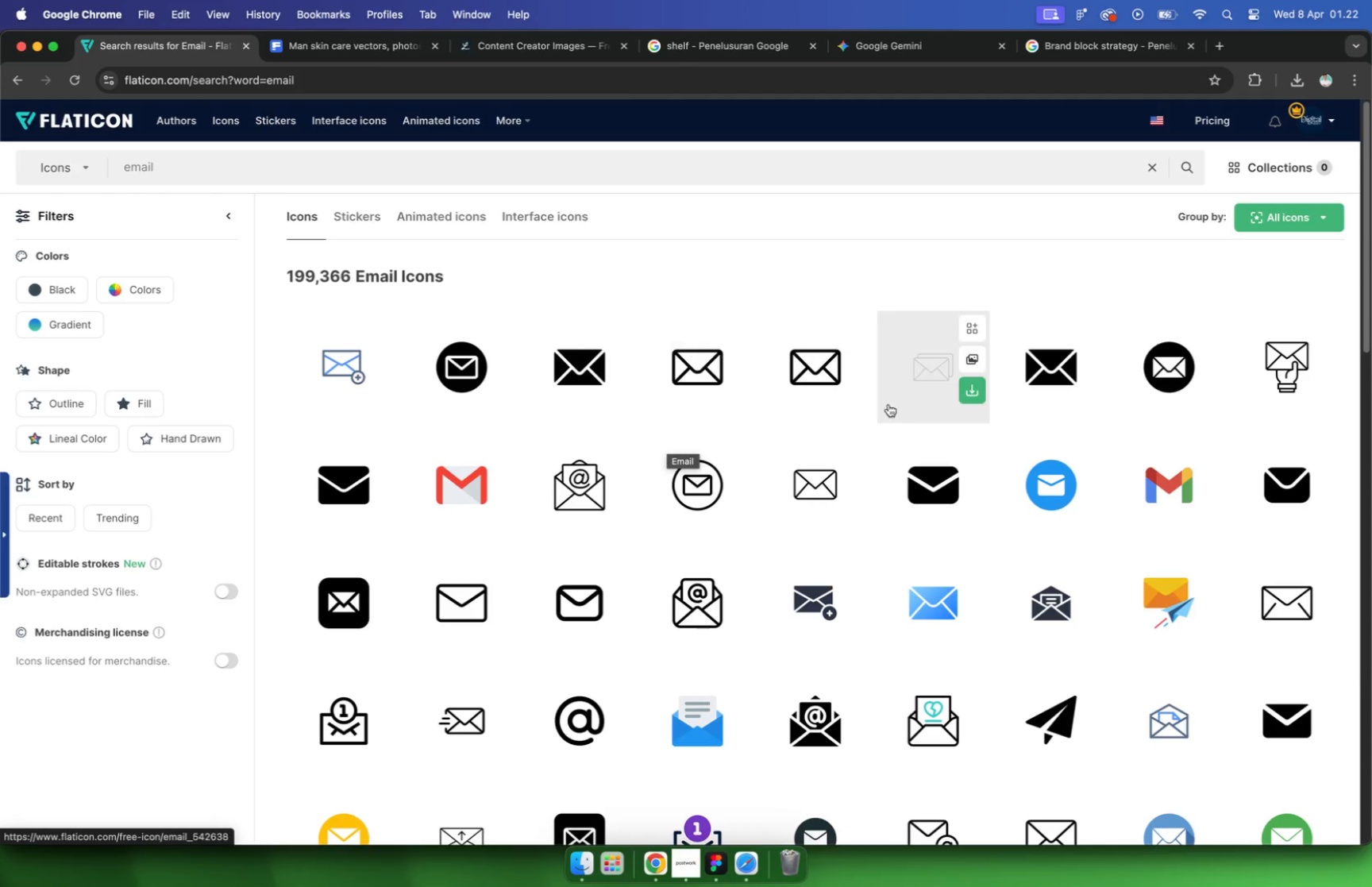 
mouse_move([917, 415])
 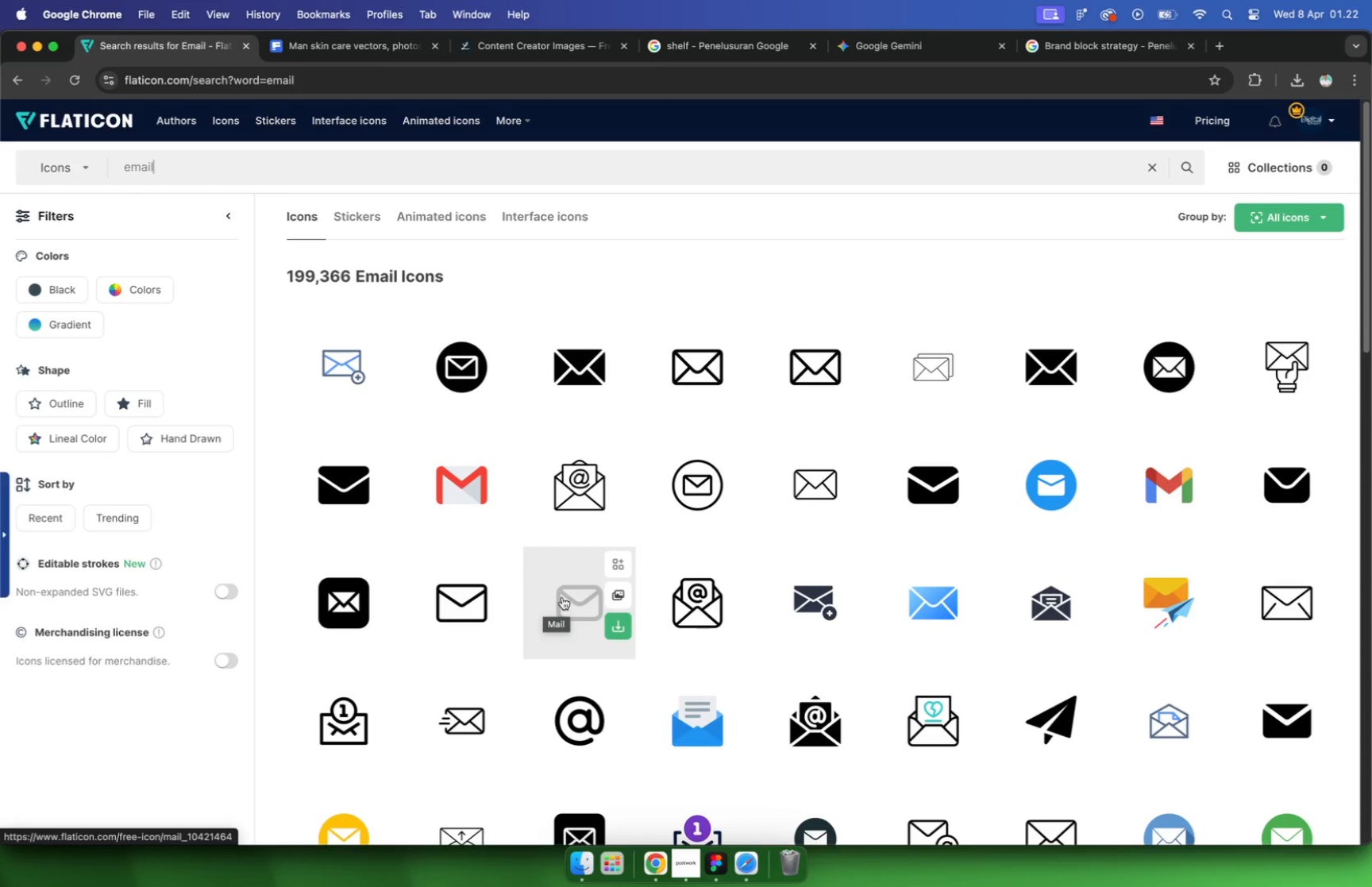 
left_click([563, 596])
 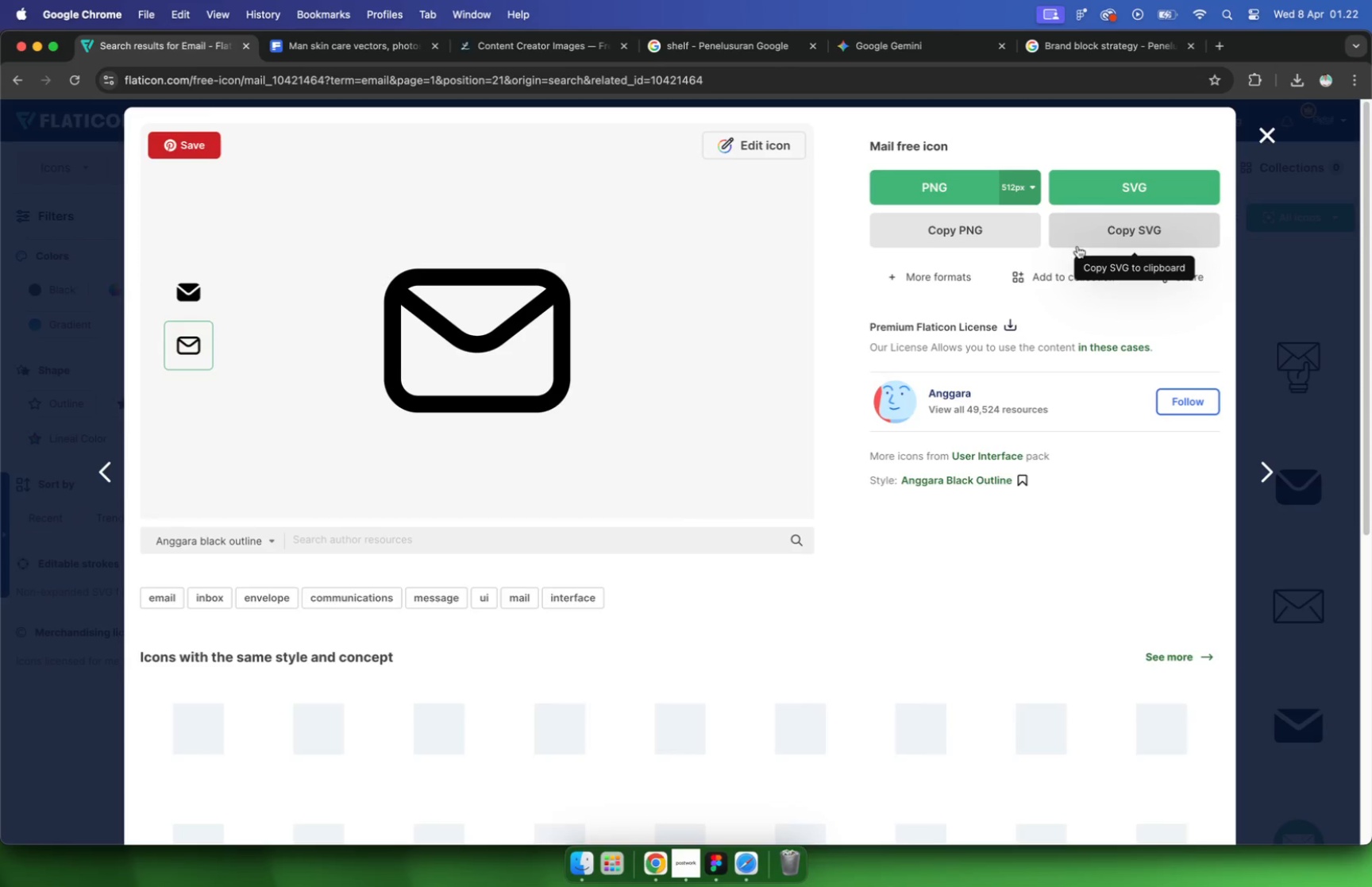 
left_click([1122, 216])
 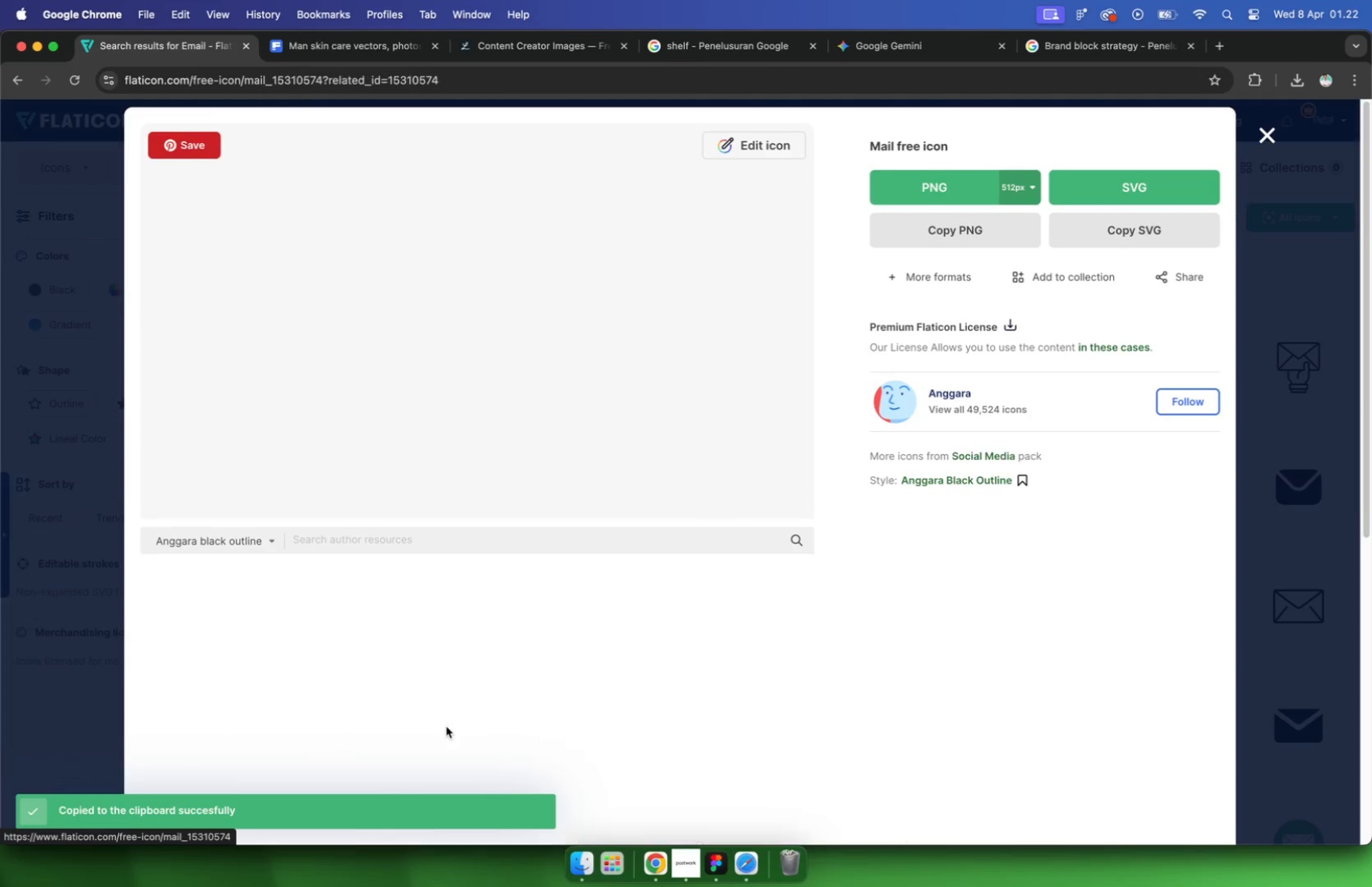 
wait(6.75)
 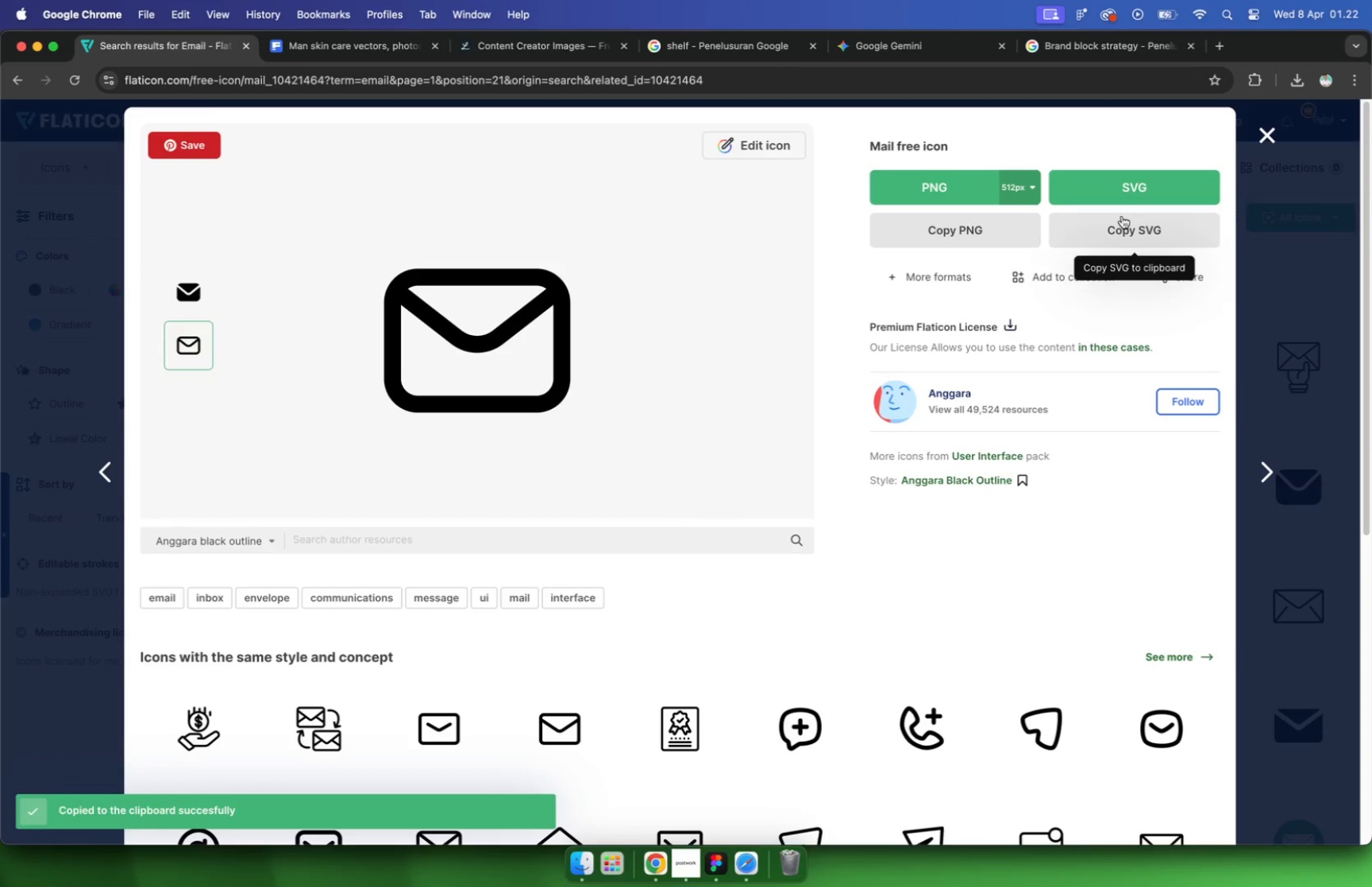 
left_click([1105, 235])
 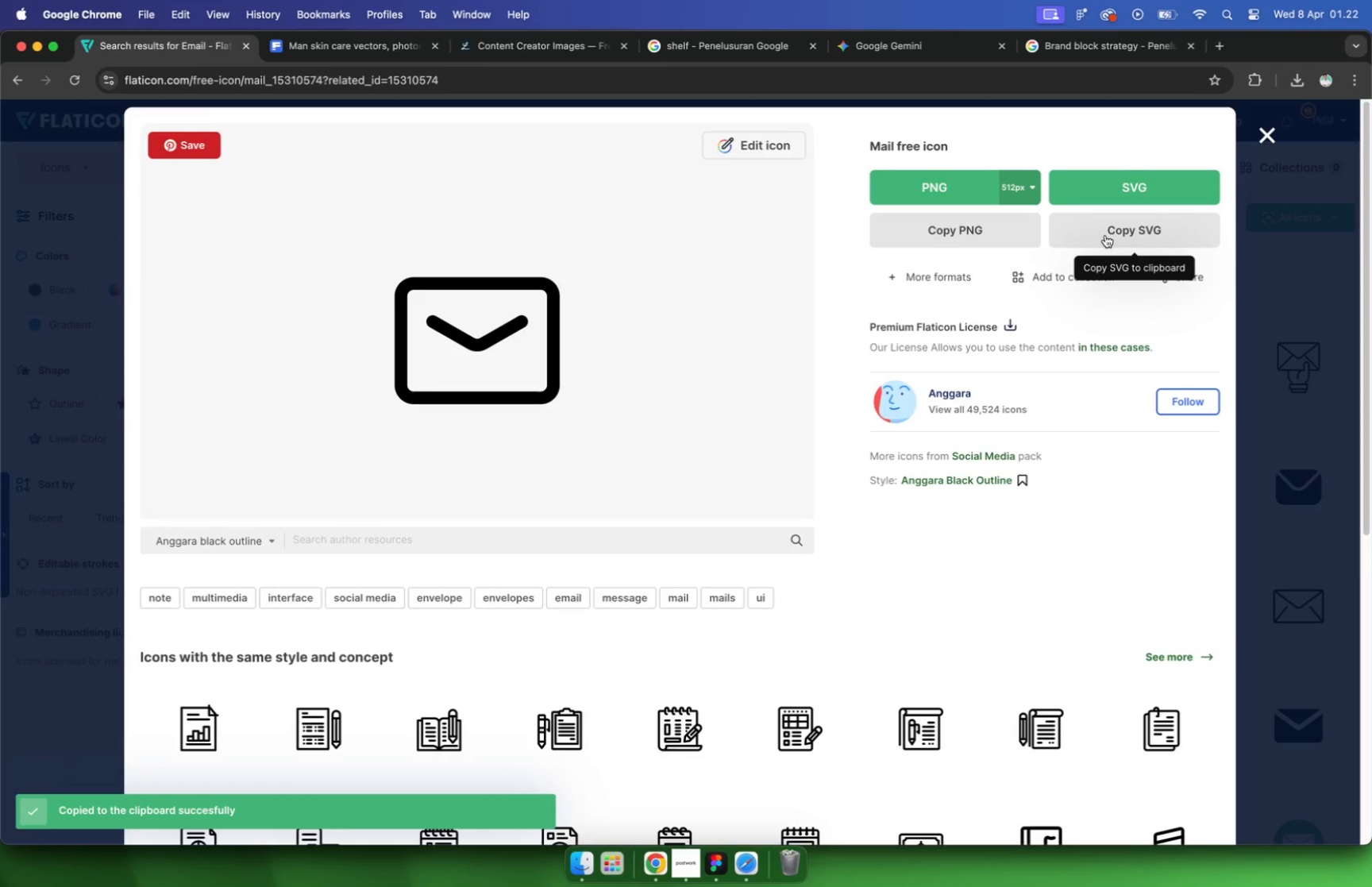 
hold_key(key=CommandLeft, duration=1.05)
scroll: coordinate [807, 457], scroll_direction: down, amount: 10.0
 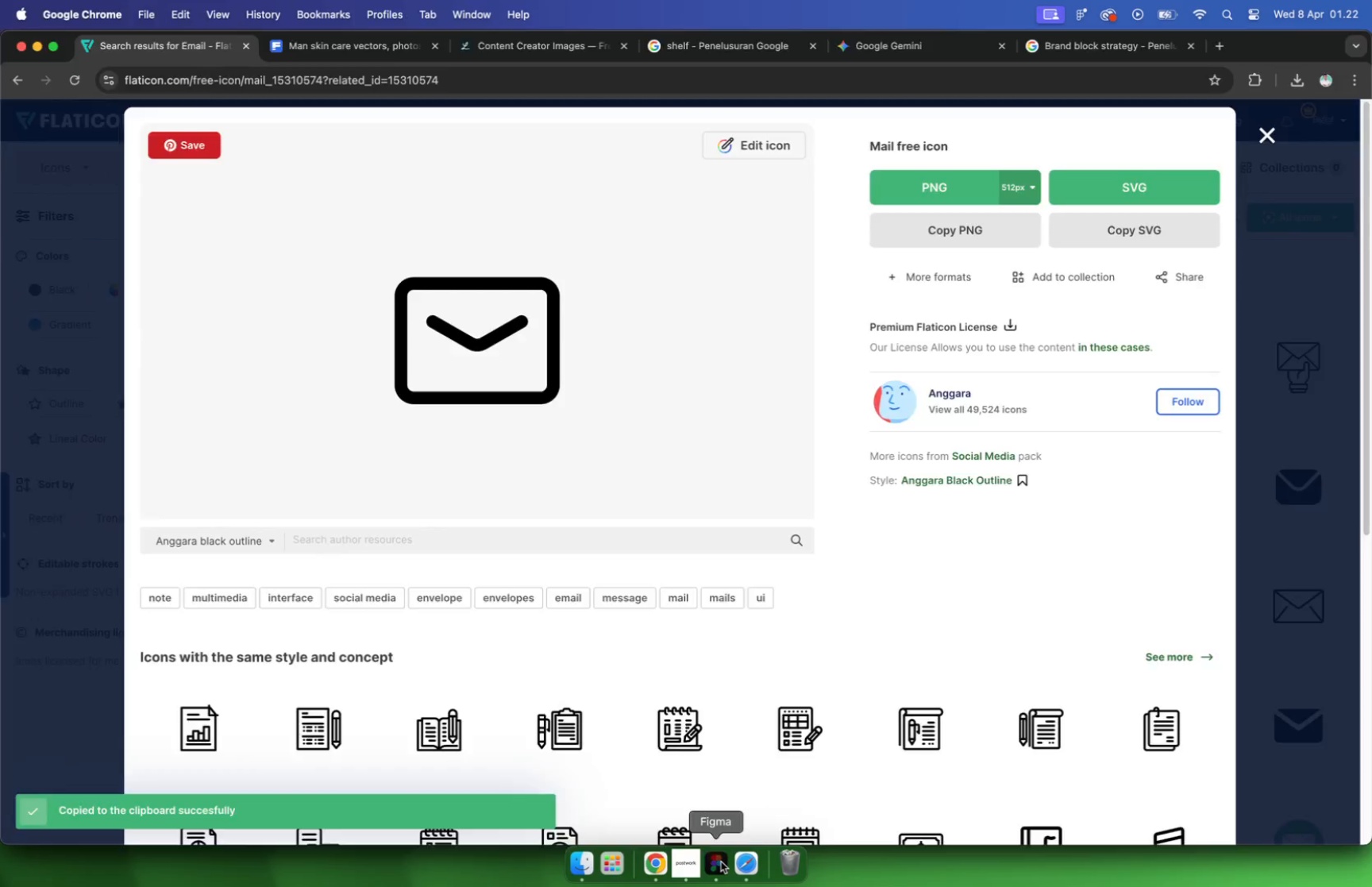 
hold_key(key=CommandLeft, duration=0.43)
scroll: coordinate [636, 448], scroll_direction: down, amount: 9.0
 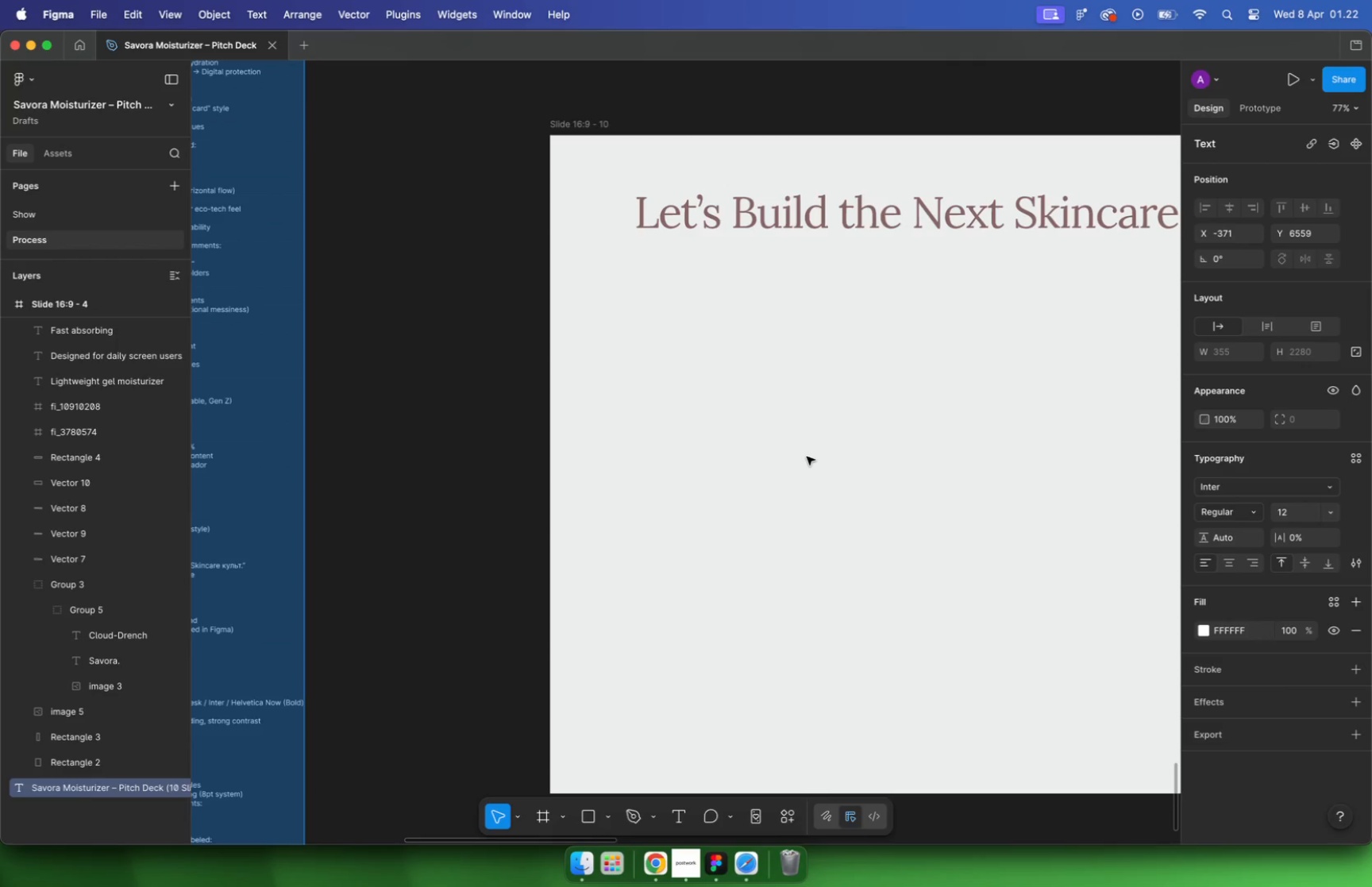 
scroll: coordinate [718, 385], scroll_direction: up, amount: 1.0
 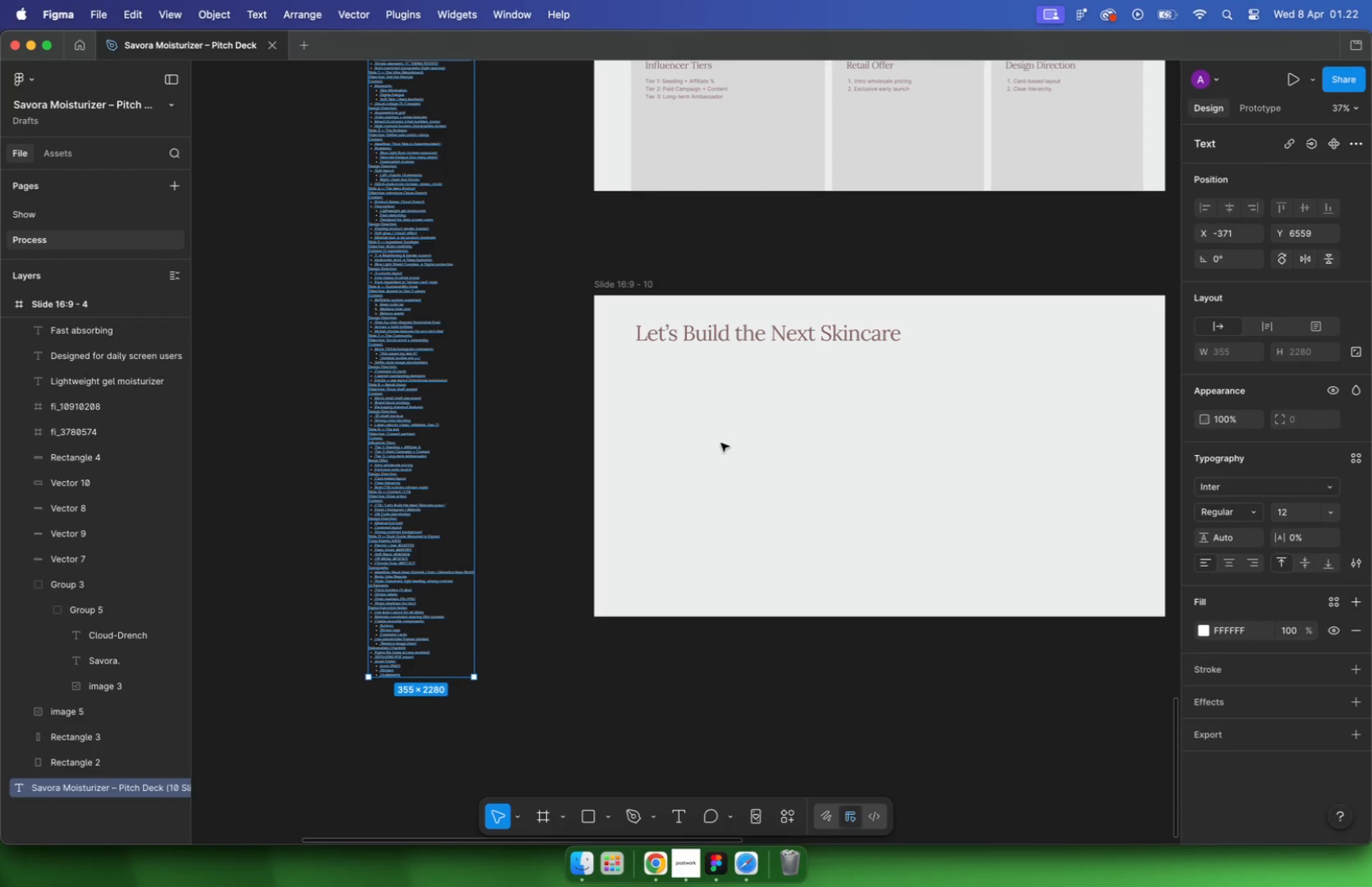 
key(T)
 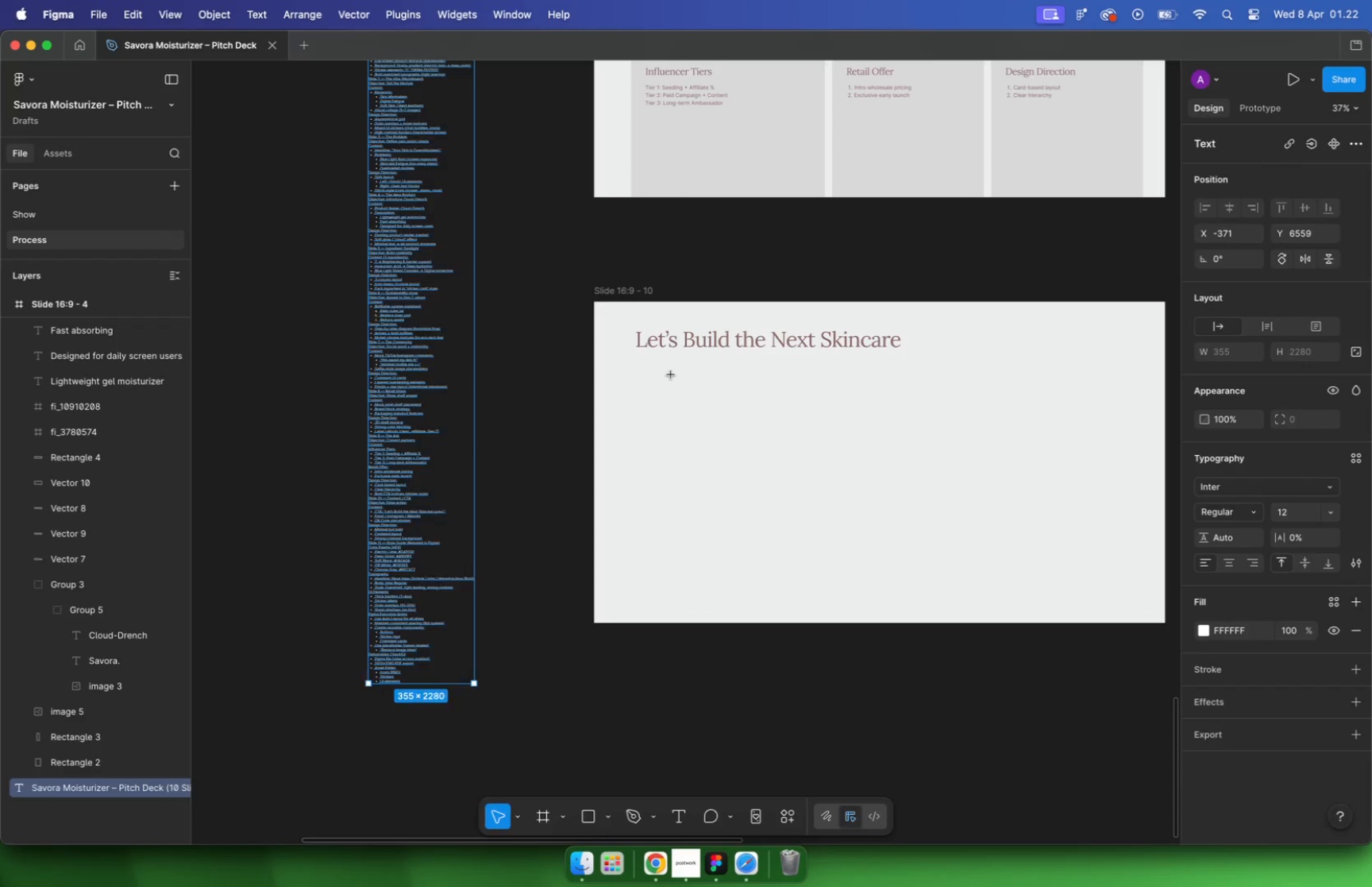 
key(Meta+V)
 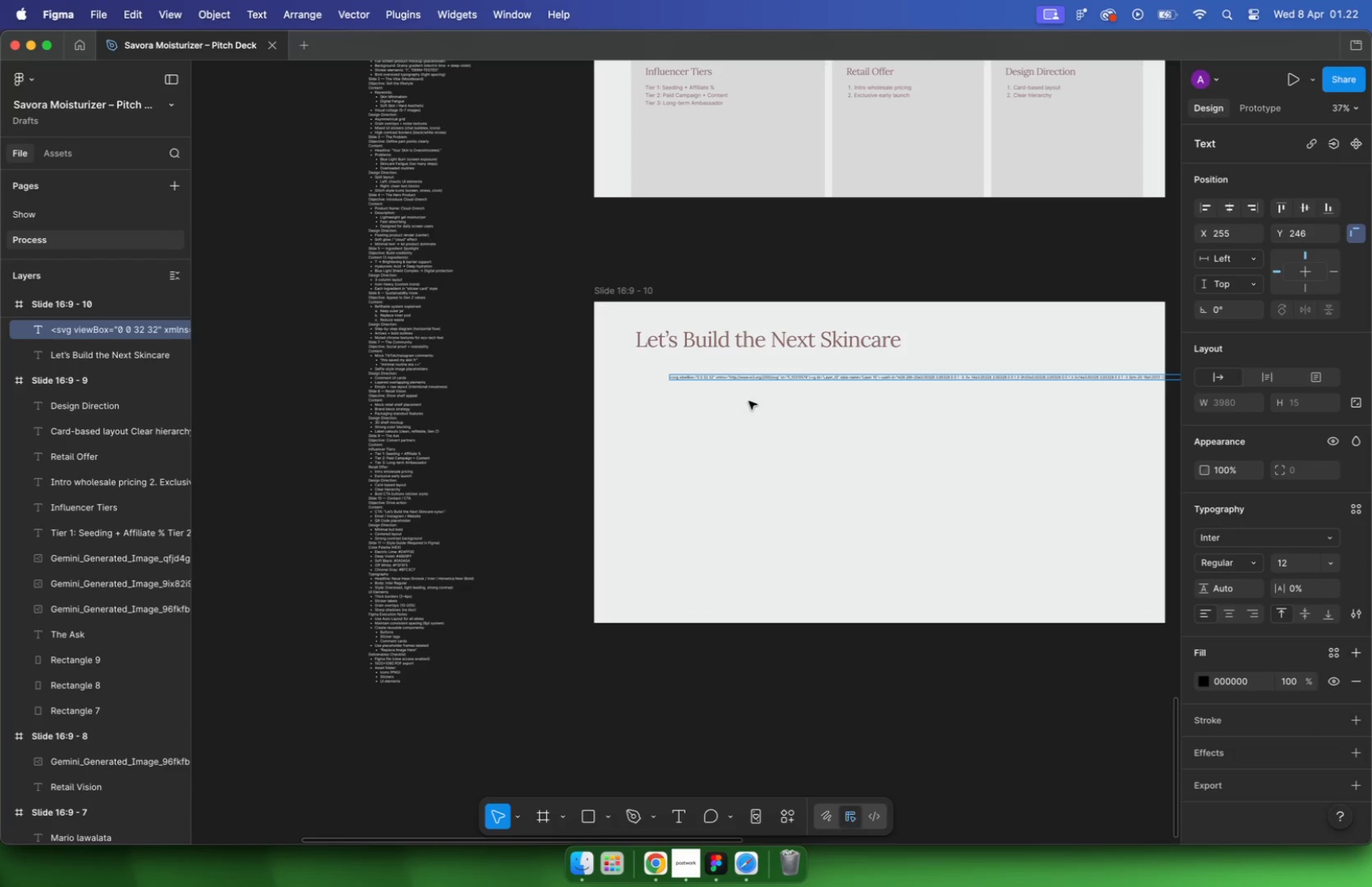 
hold_key(key=CommandLeft, duration=0.83)
scroll: coordinate [739, 389], scroll_direction: up, amount: 16.0
 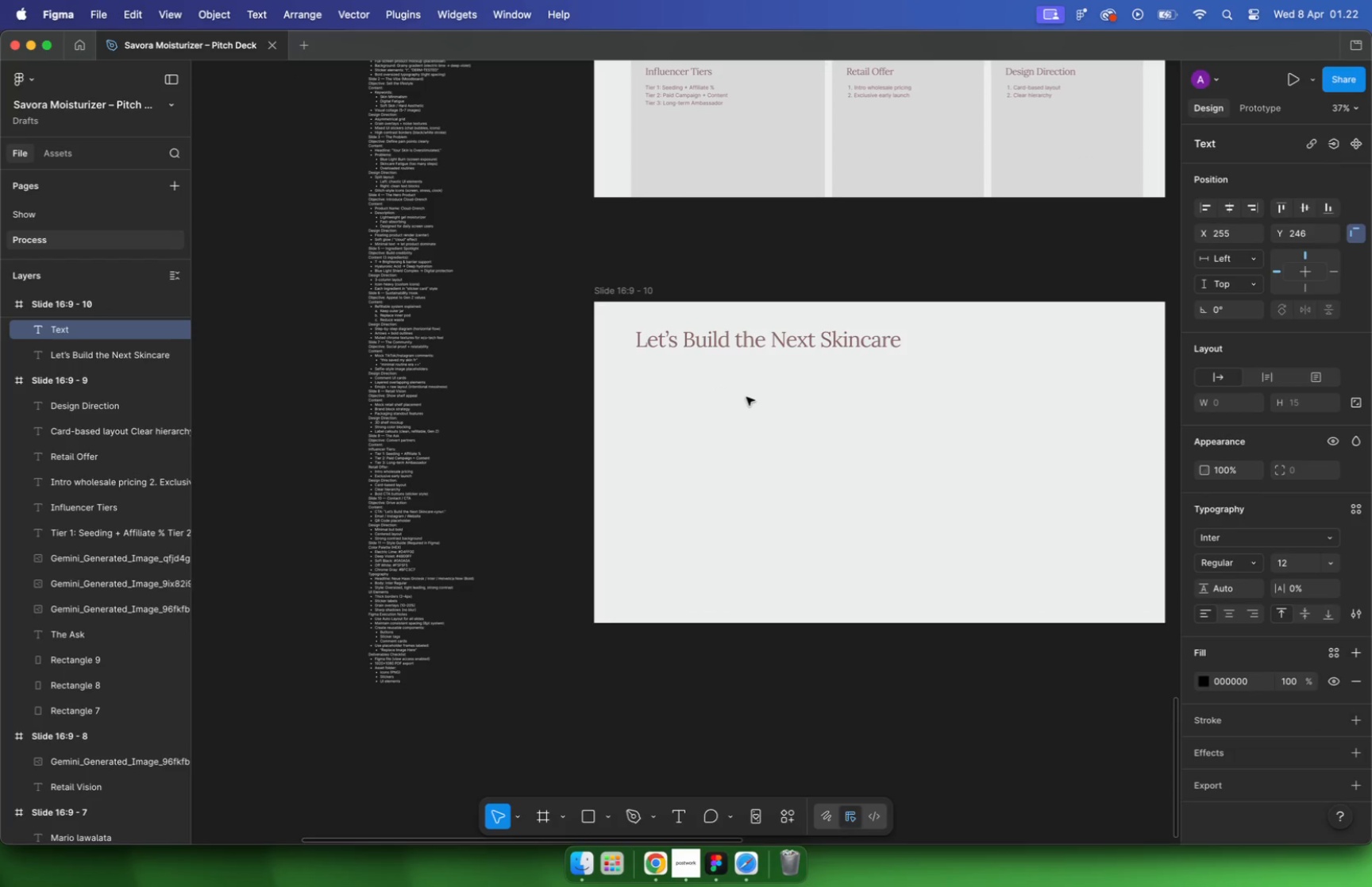 
left_click([713, 461])
 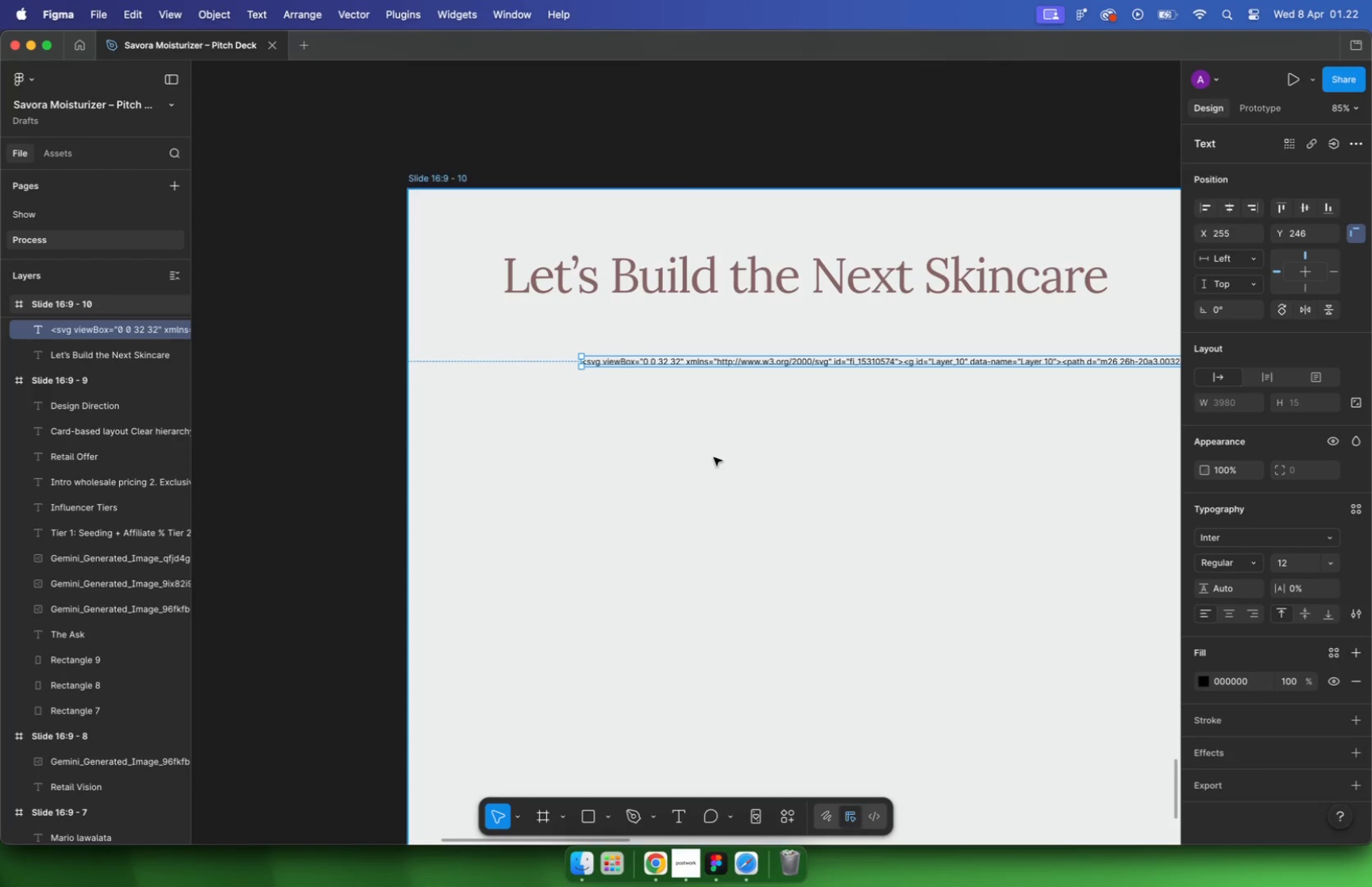 
key(Meta+Z)
 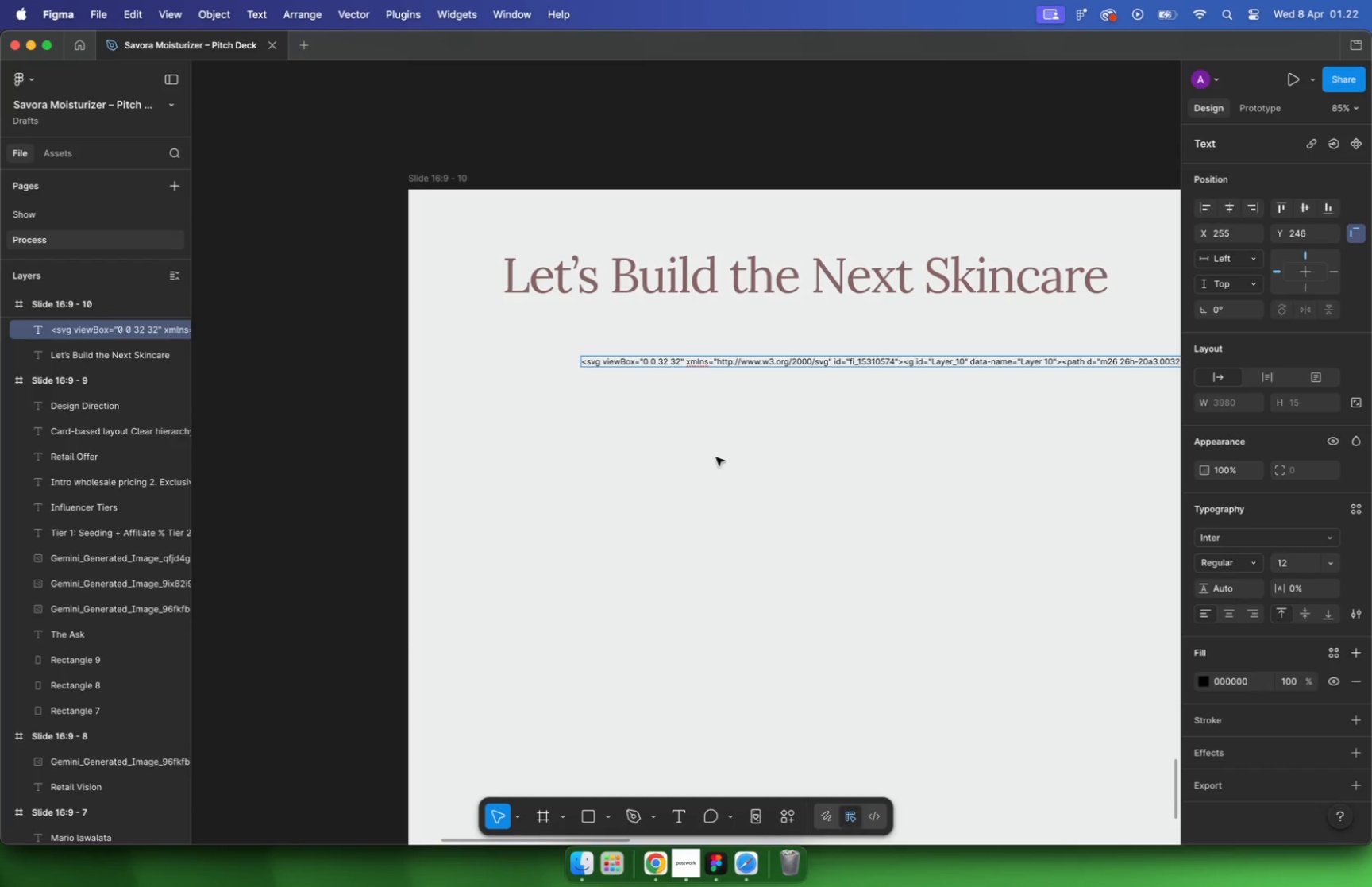 
left_click([716, 457])
 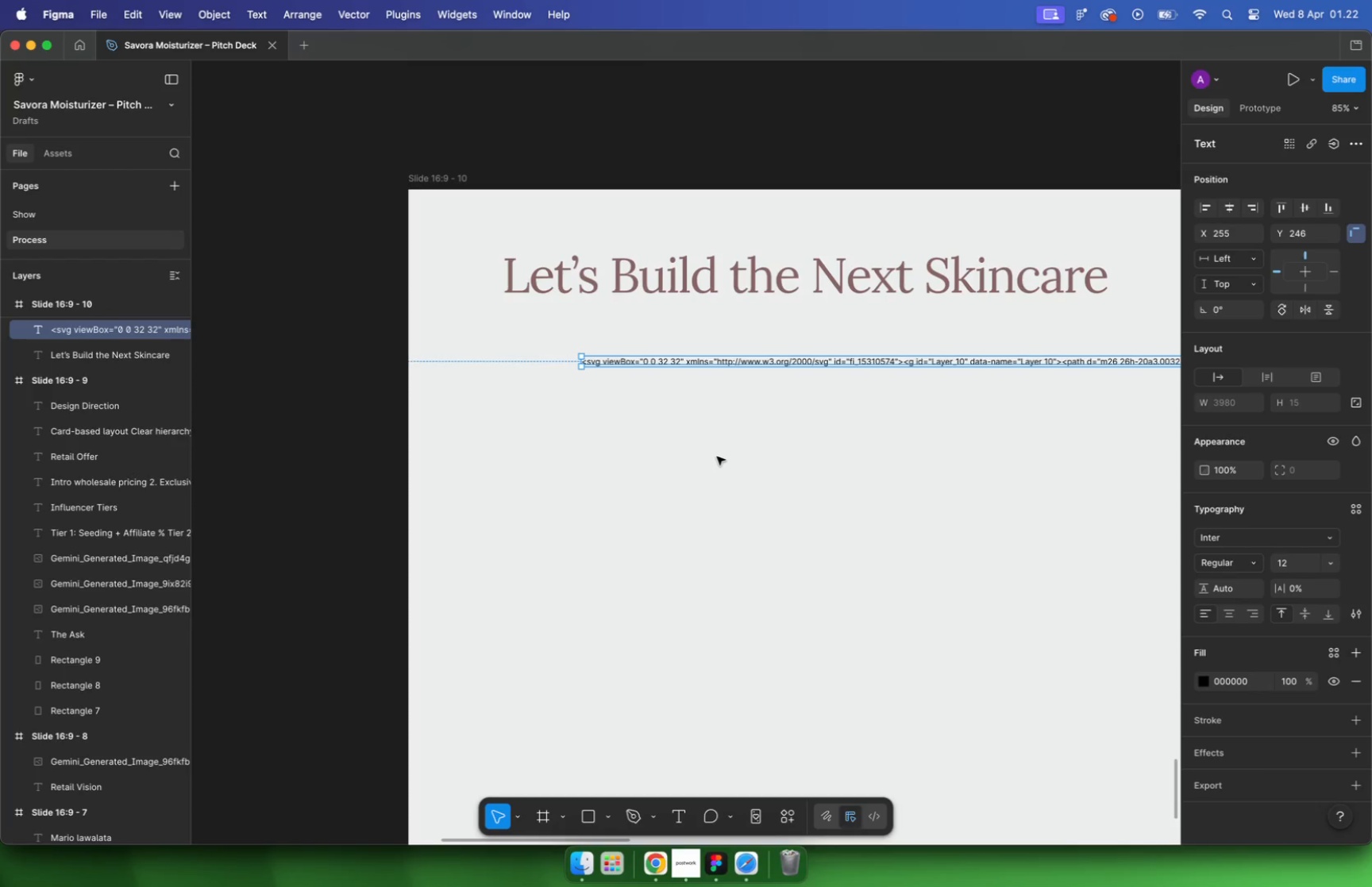 
key(Backspace)
 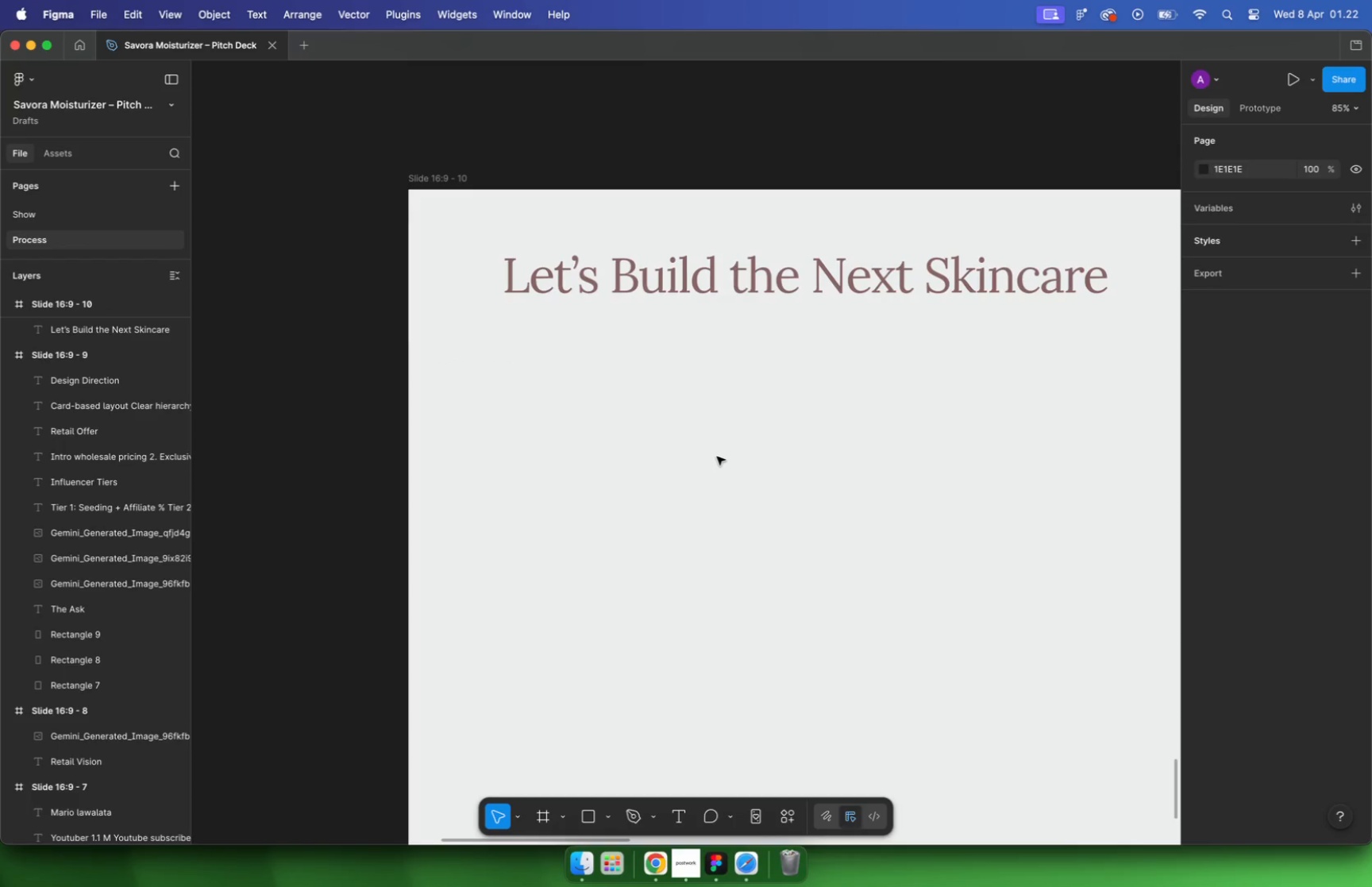 
key(Meta+CommandLeft)
 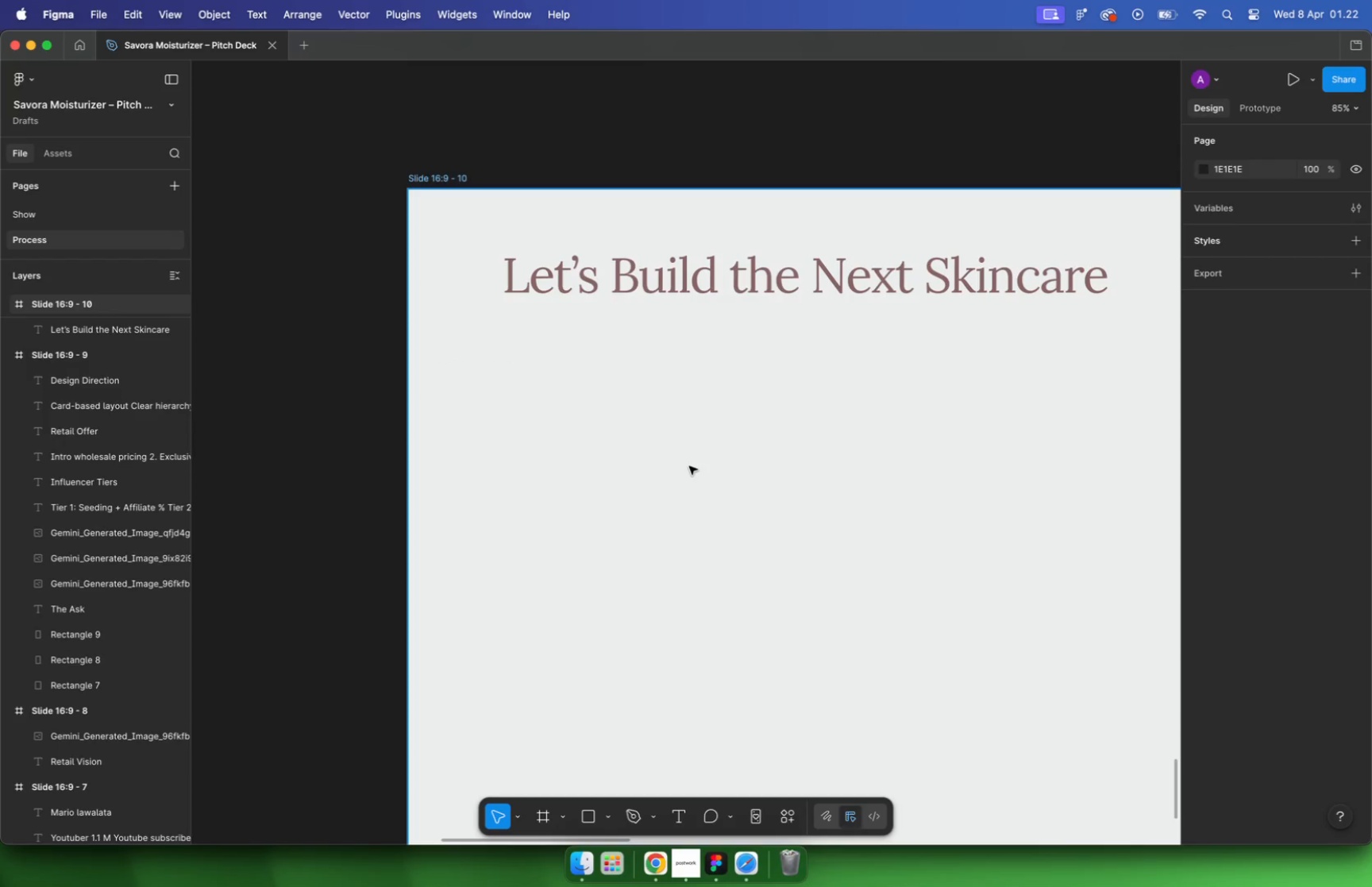 
key(Meta+V)
 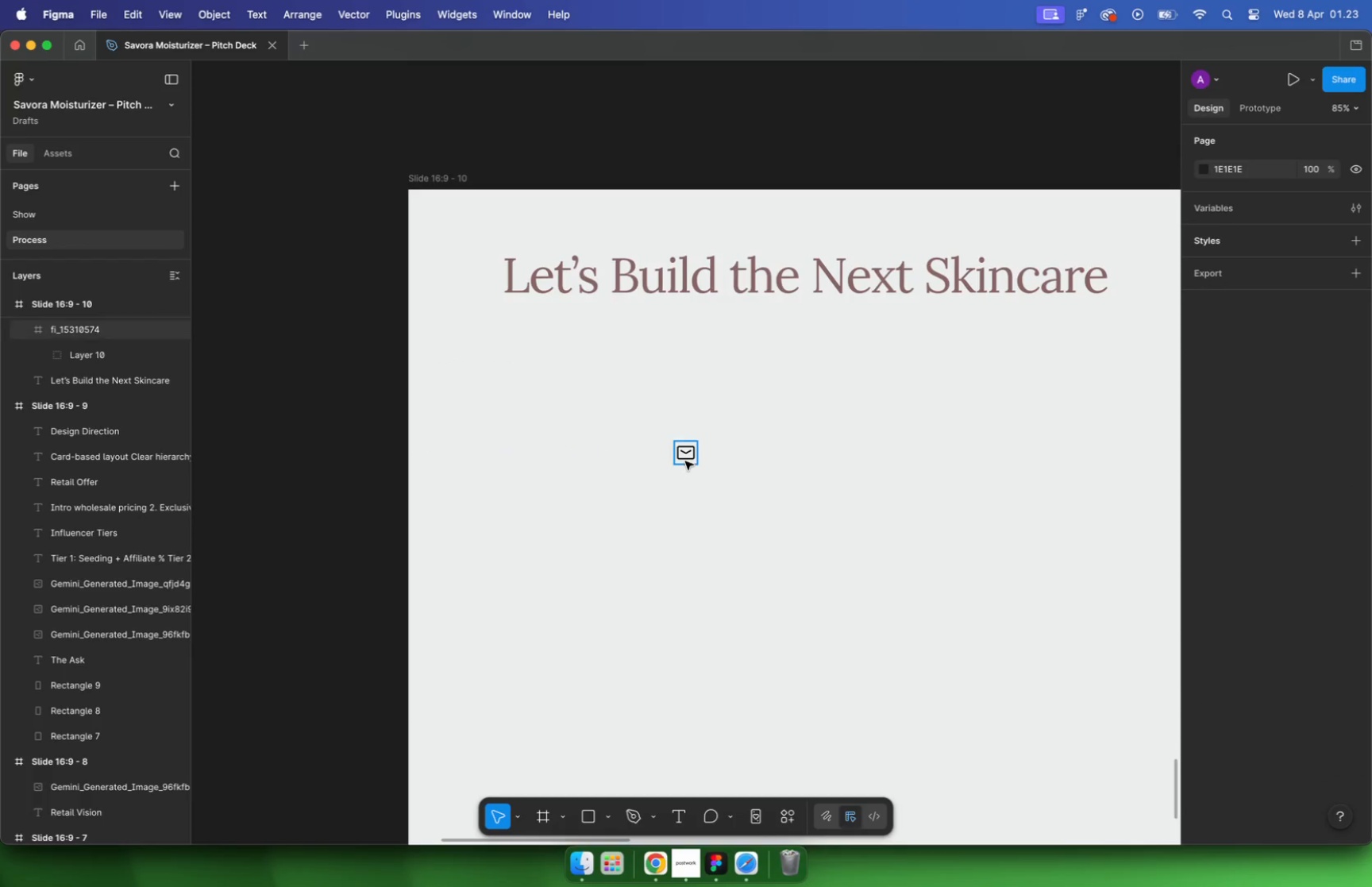 
left_click_drag(start_coordinate=[684, 459], to_coordinate=[513, 457])
 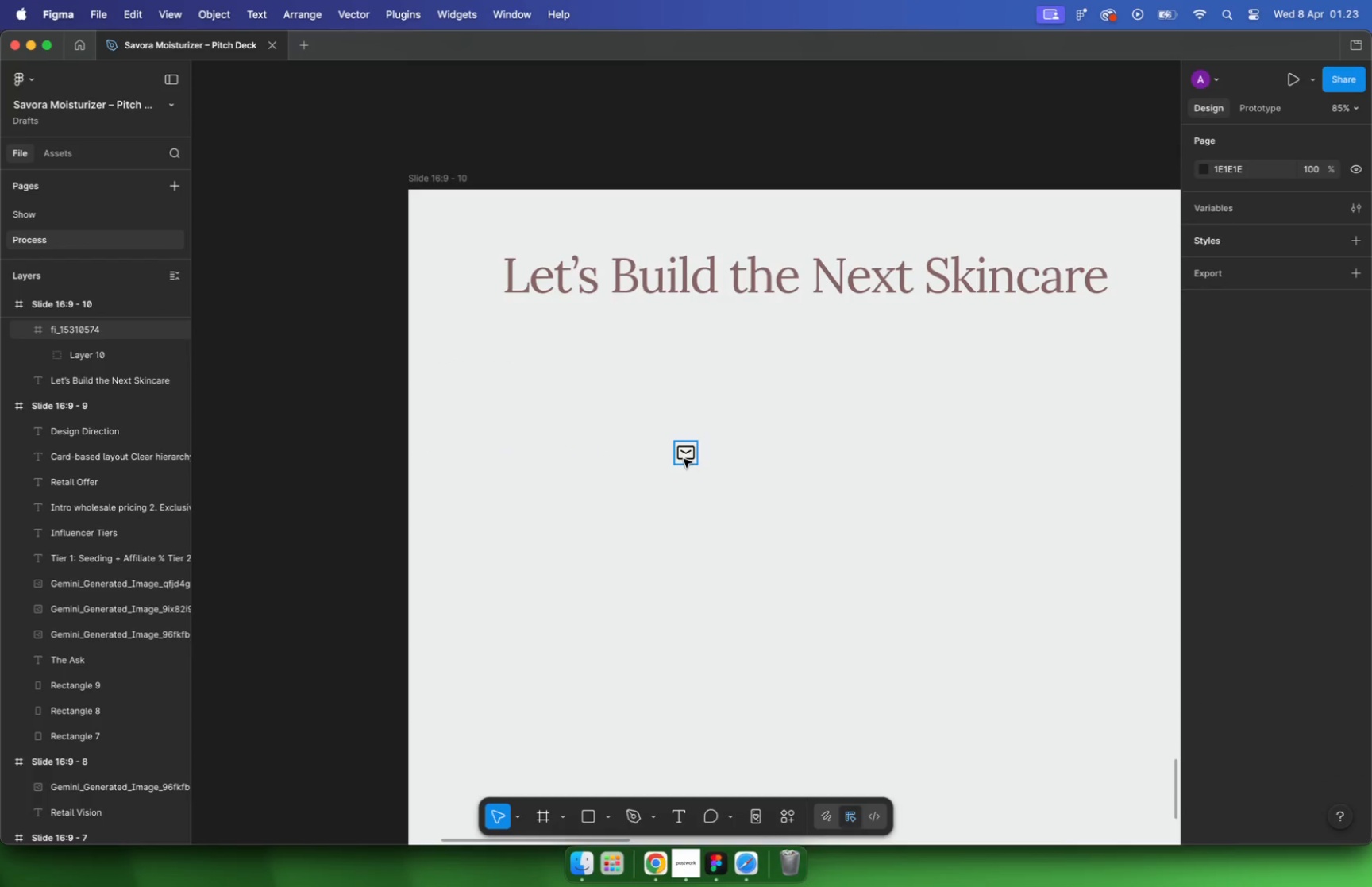 
hold_key(key=ShiftLeft, duration=1.36)
 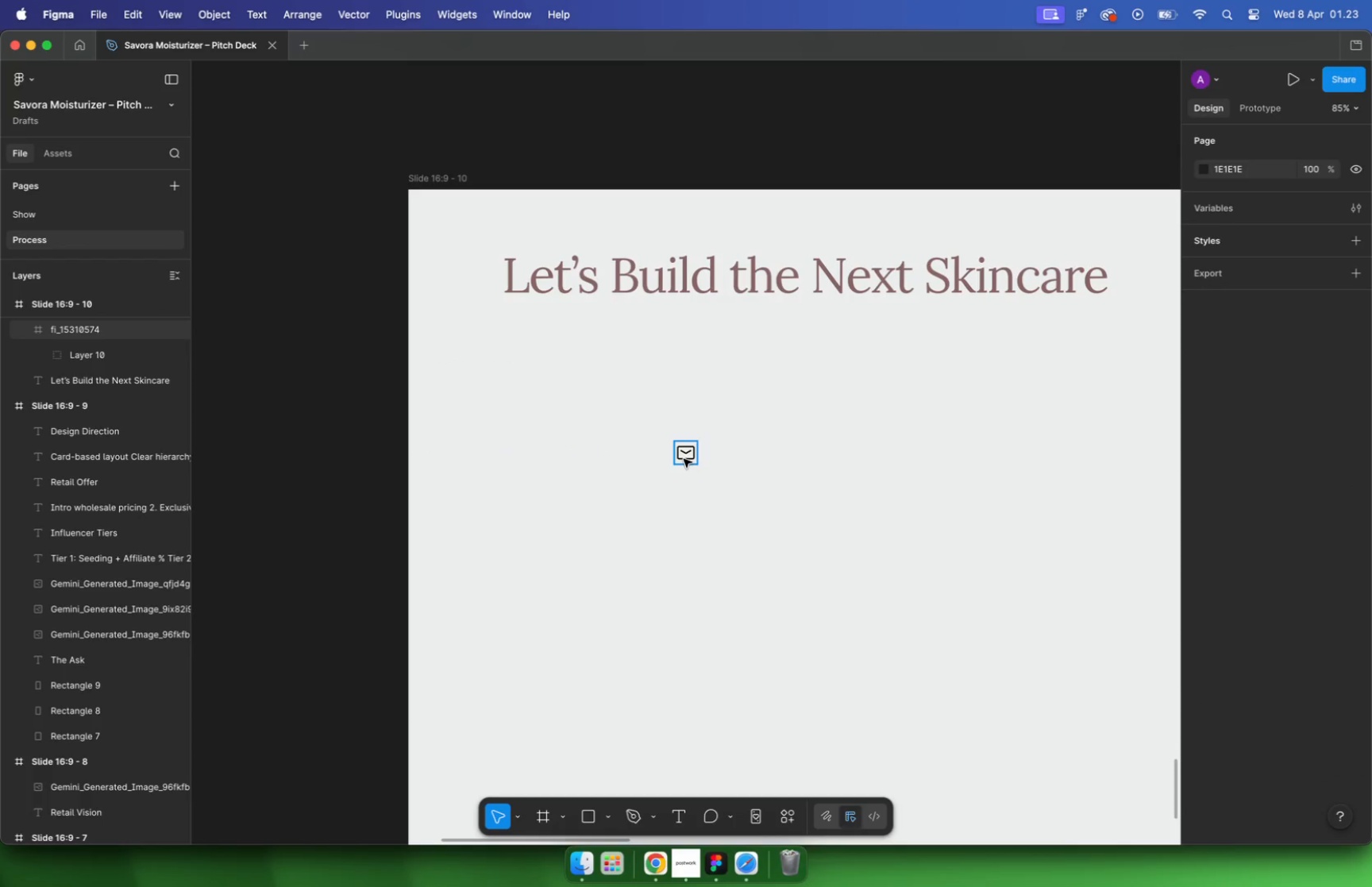 
hold_key(key=CommandLeft, duration=1.91)
scroll: coordinate [513, 459], scroll_direction: up, amount: 34.0
 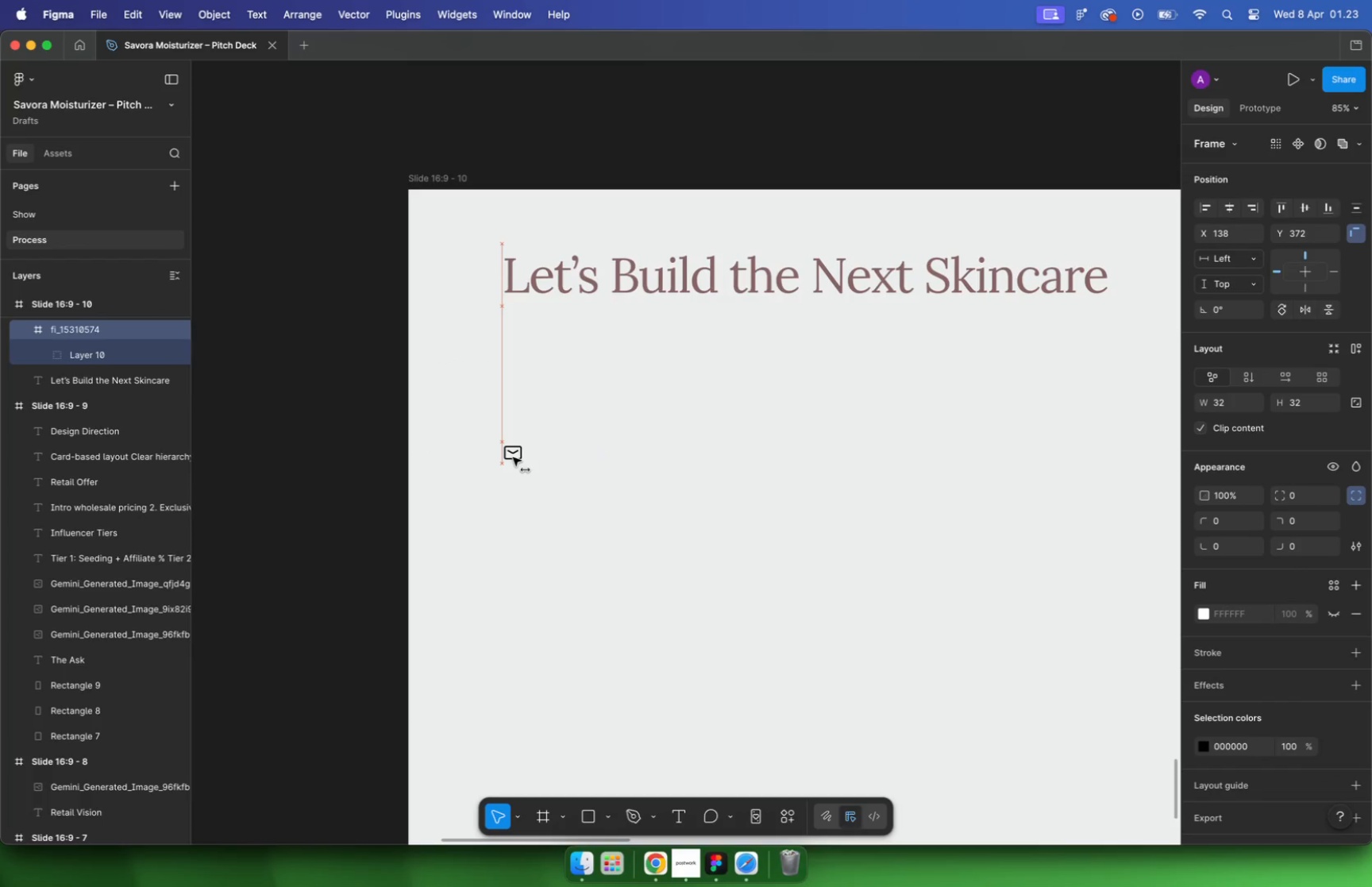 
scroll: coordinate [513, 461], scroll_direction: down, amount: 26.0
 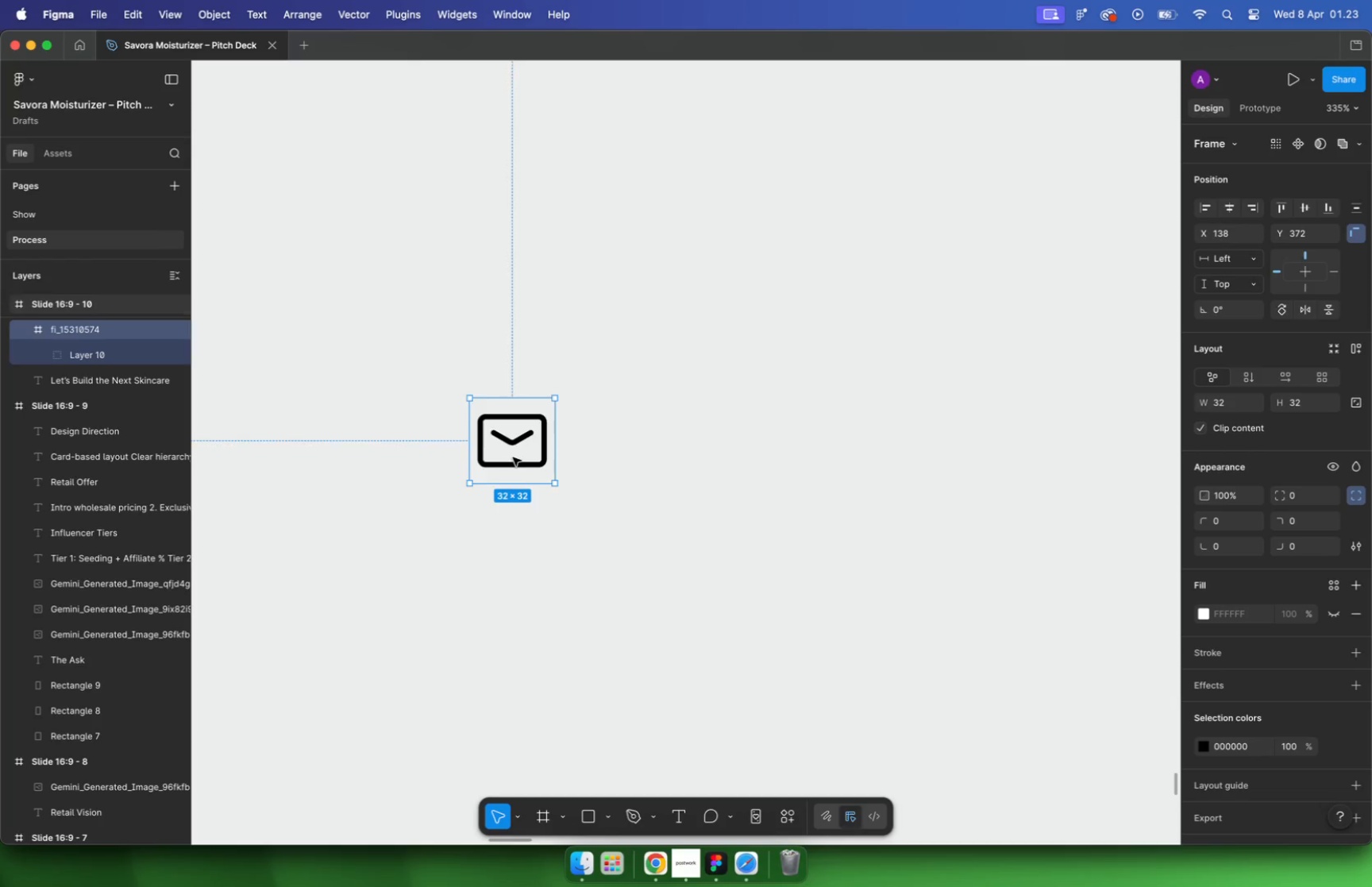 
left_click_drag(start_coordinate=[527, 466], to_coordinate=[572, 505])
 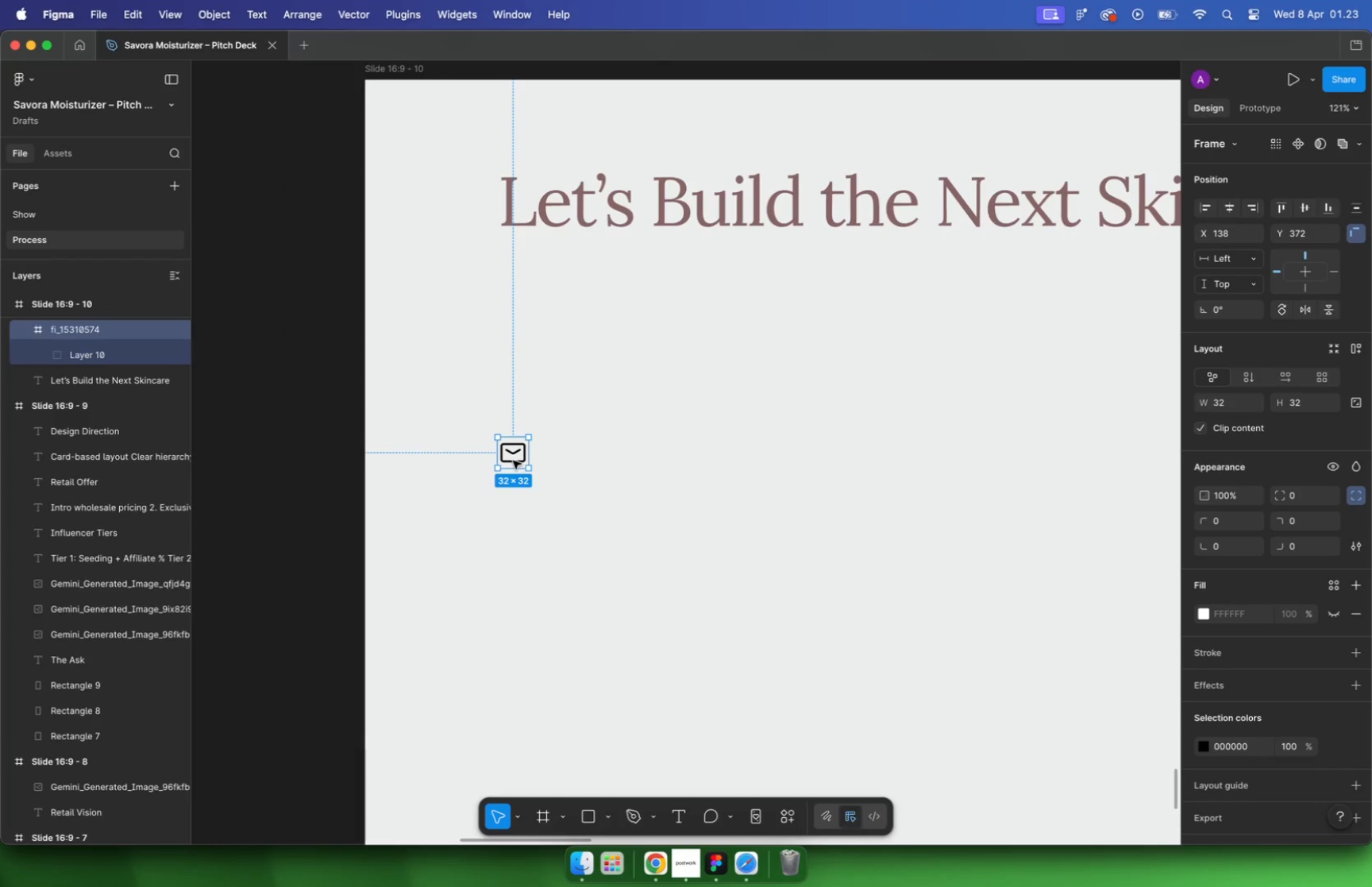 
hold_key(key=ShiftLeft, duration=0.59)
 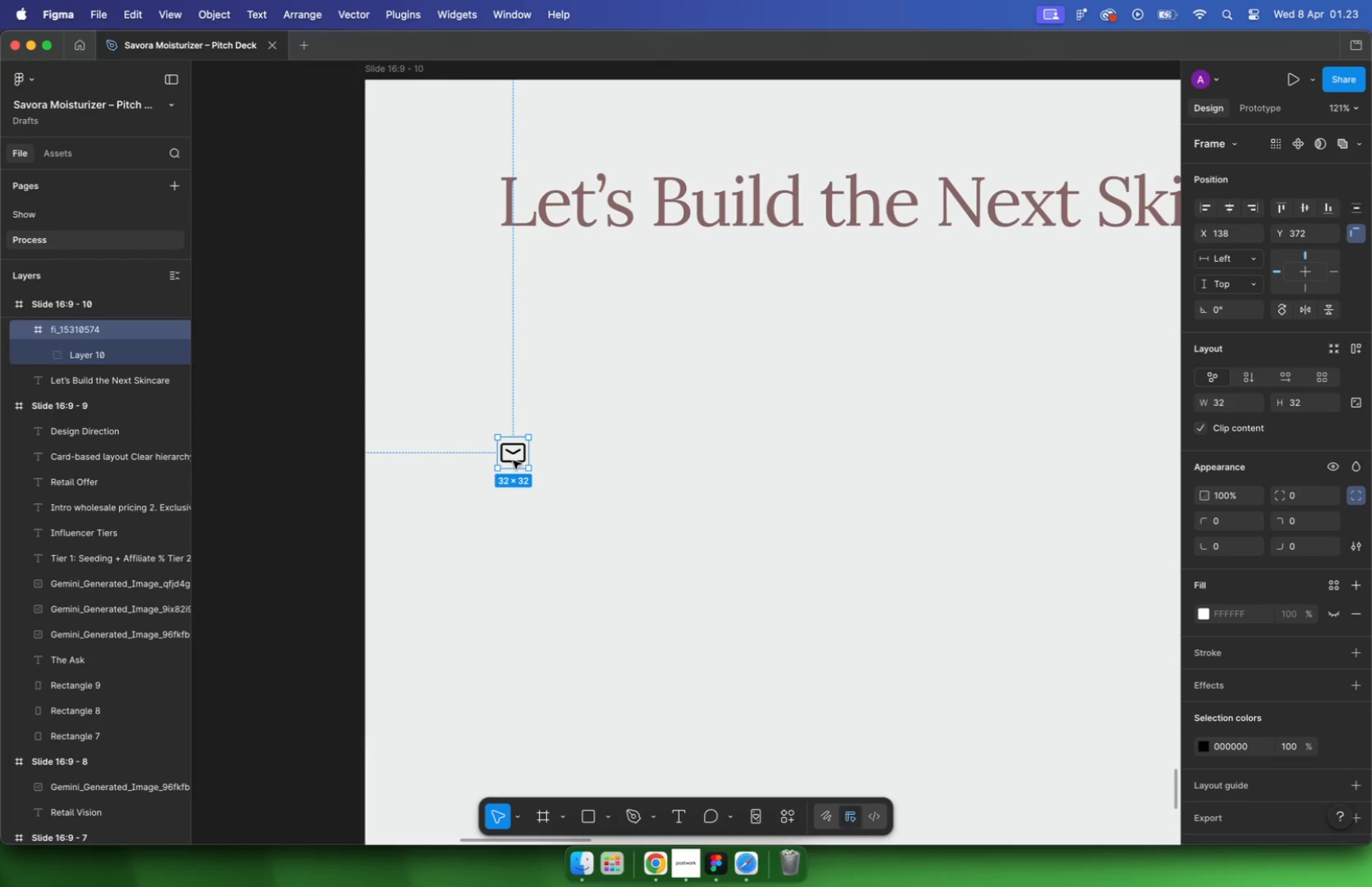 
key(Meta+Z)
 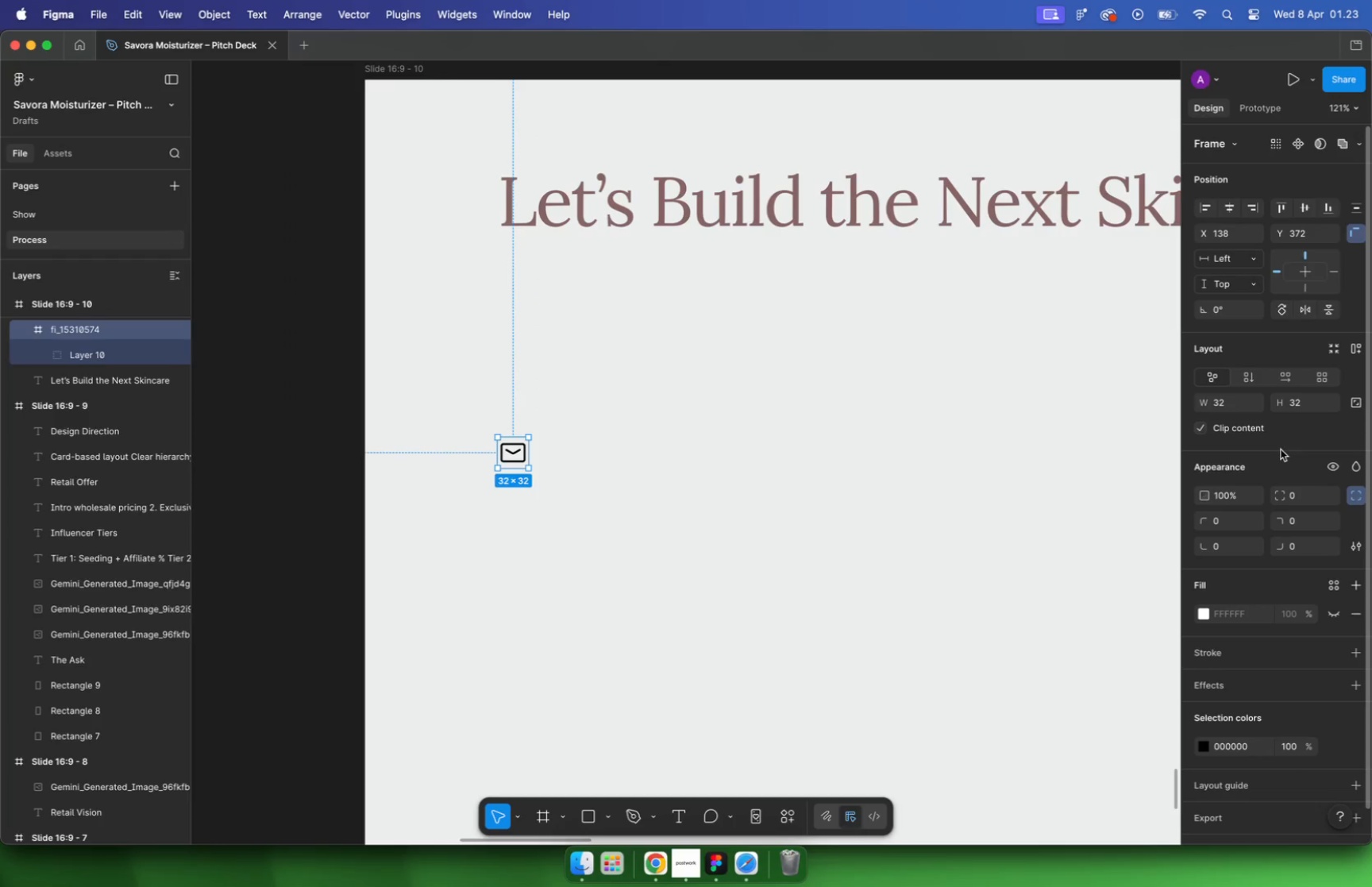 
left_click([1353, 403])
 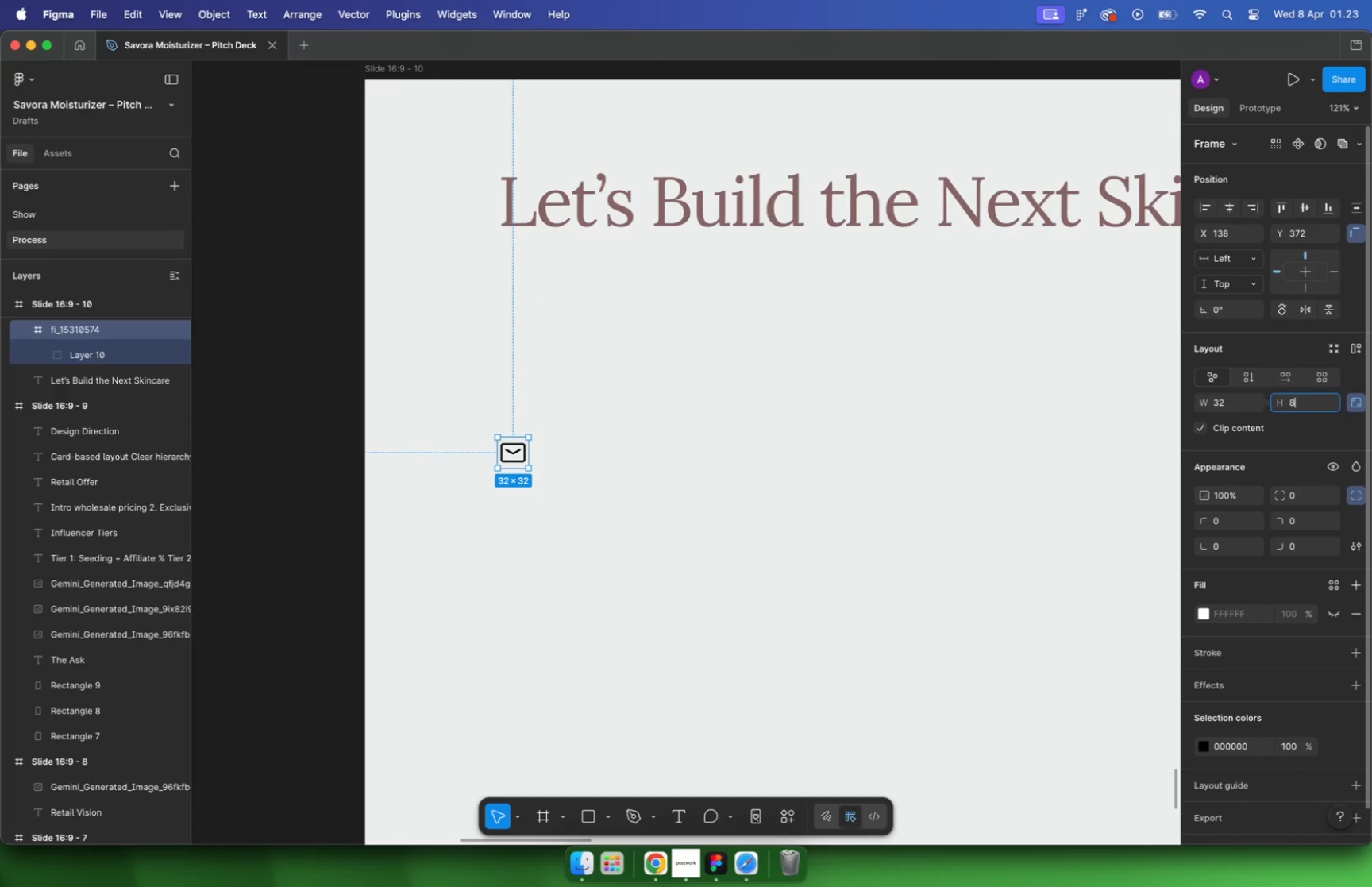 
type(80)
 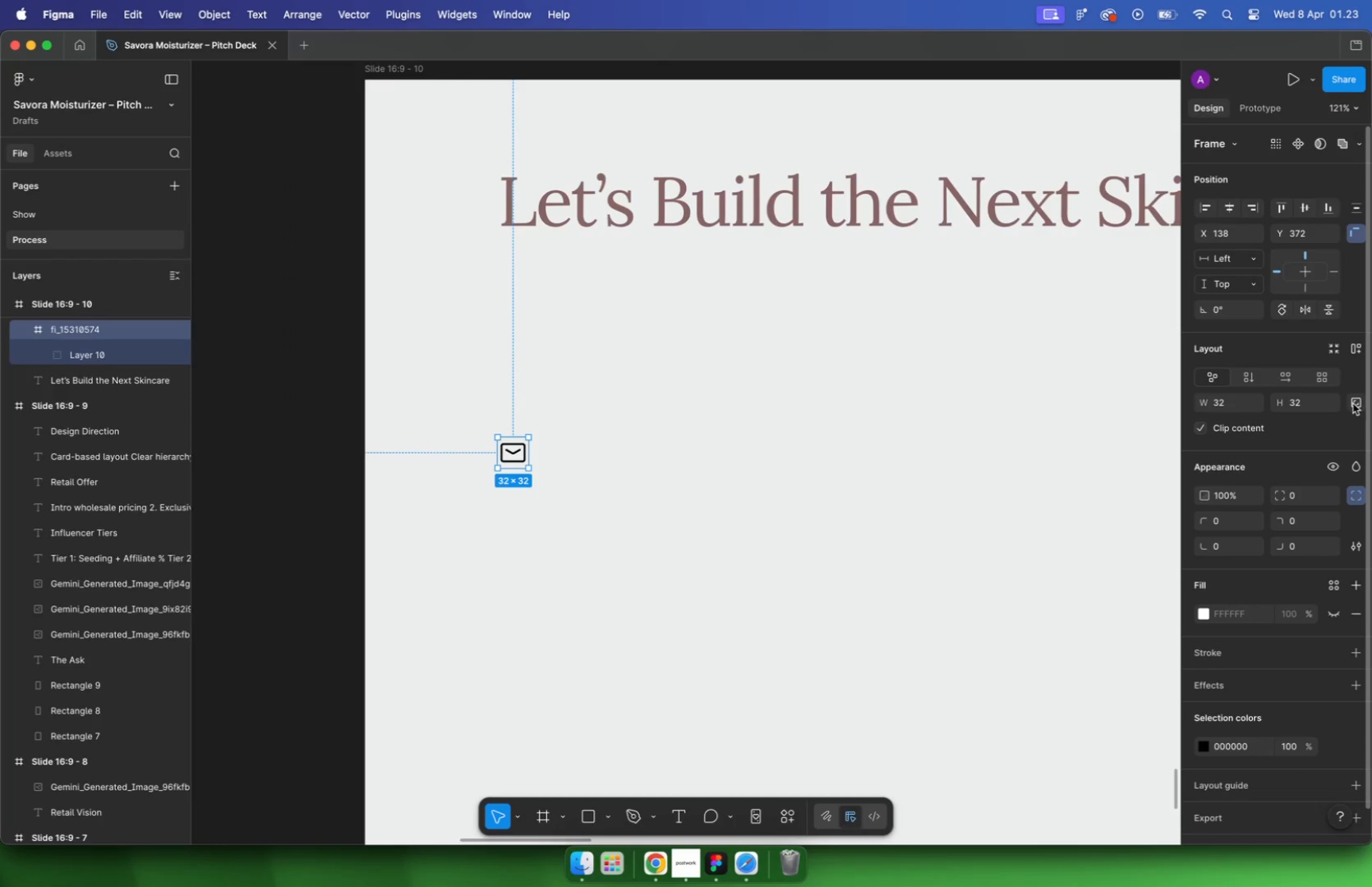 
key(Enter)
 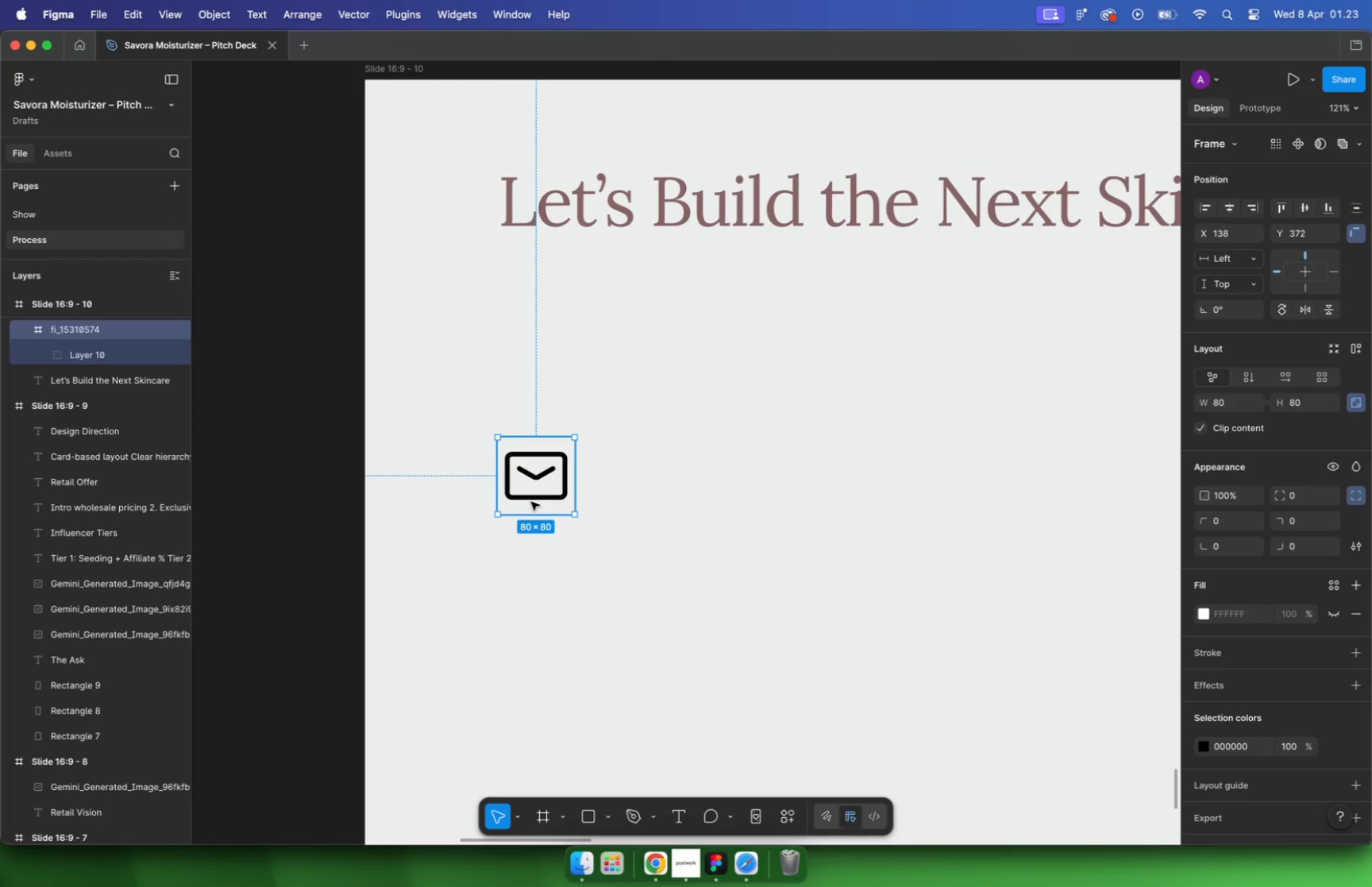 
left_click_drag(start_coordinate=[531, 481], to_coordinate=[532, 449])
 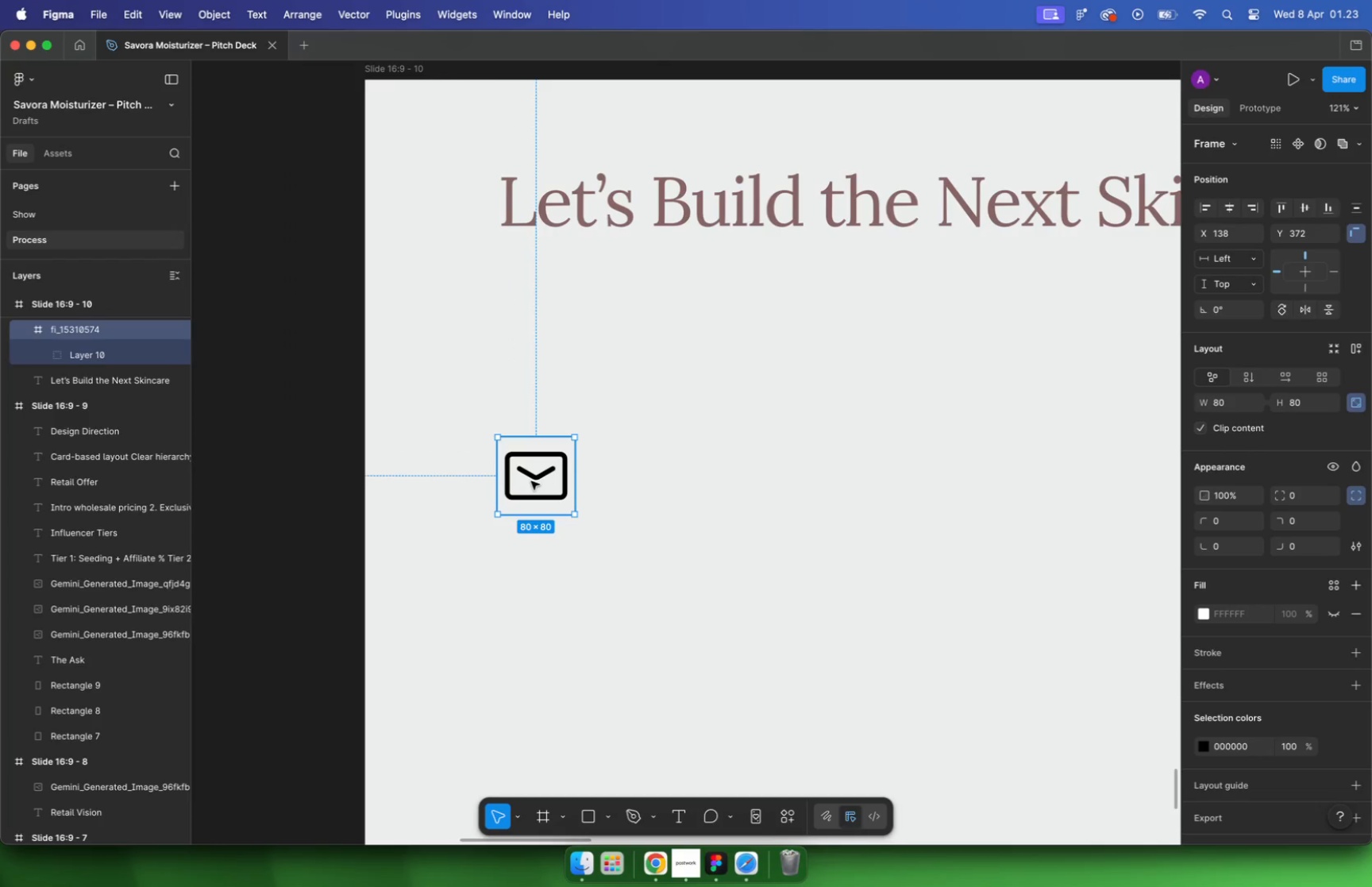 
left_click([699, 461])
 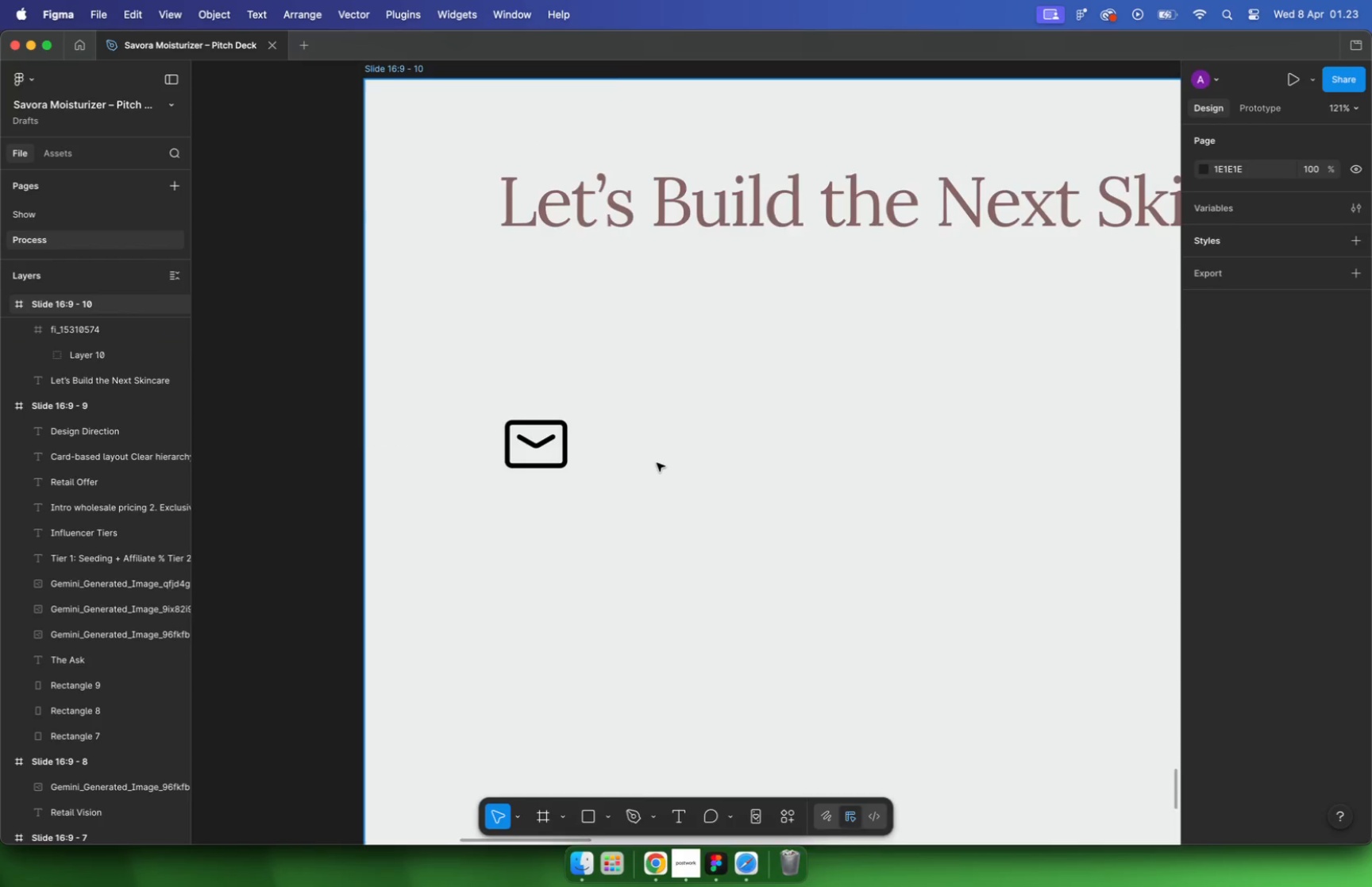 
hold_key(key=CommandLeft, duration=2.98)
scroll: coordinate [666, 472], scroll_direction: down, amount: 18.0
 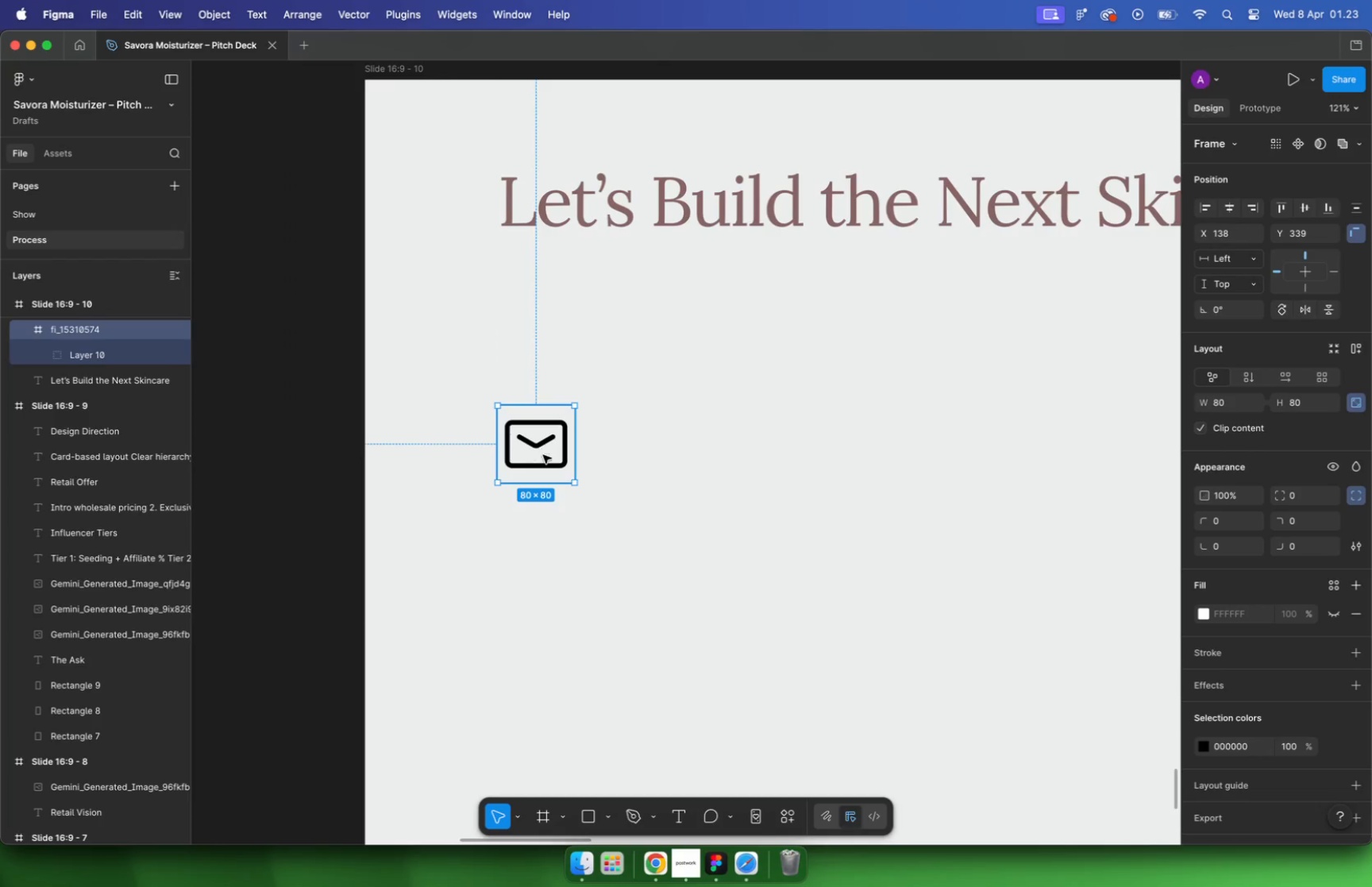 
scroll: coordinate [620, 463], scroll_direction: up, amount: 10.0
 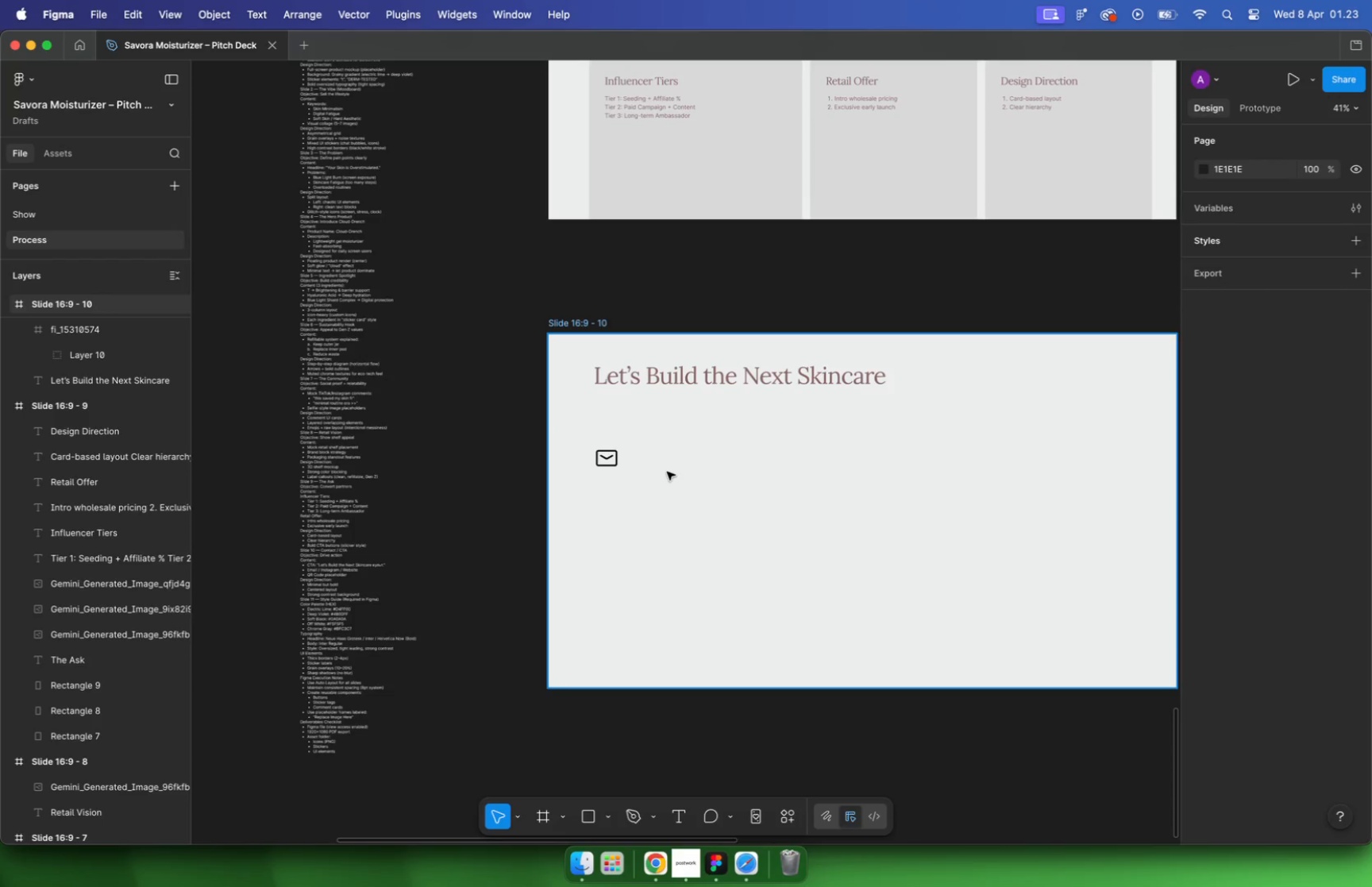 
left_click([655, 453])
 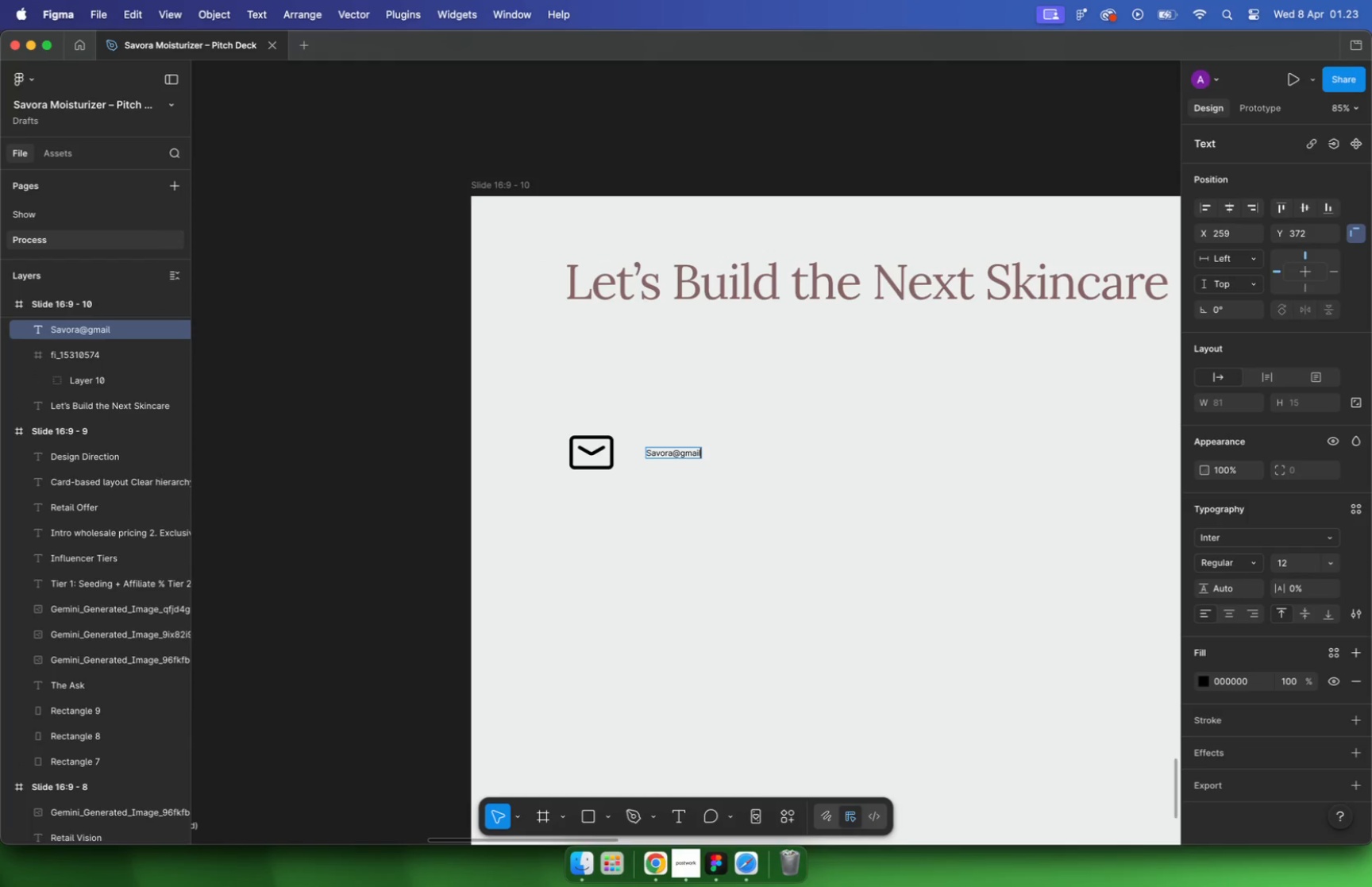 
type(tSavora )
key(Backspace)
type(@gmail.com)
key(Escape)
 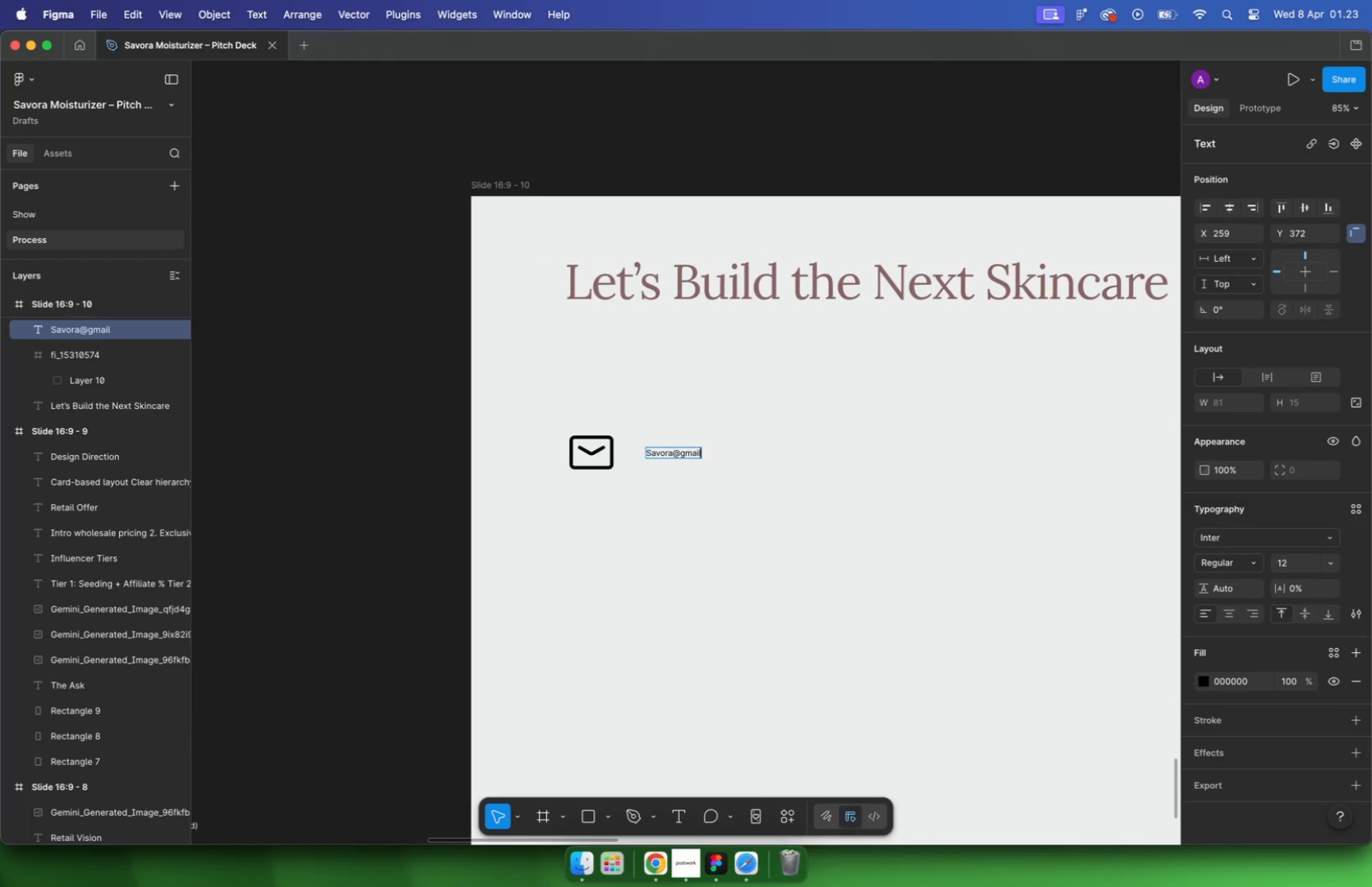 
left_click([1300, 569])
 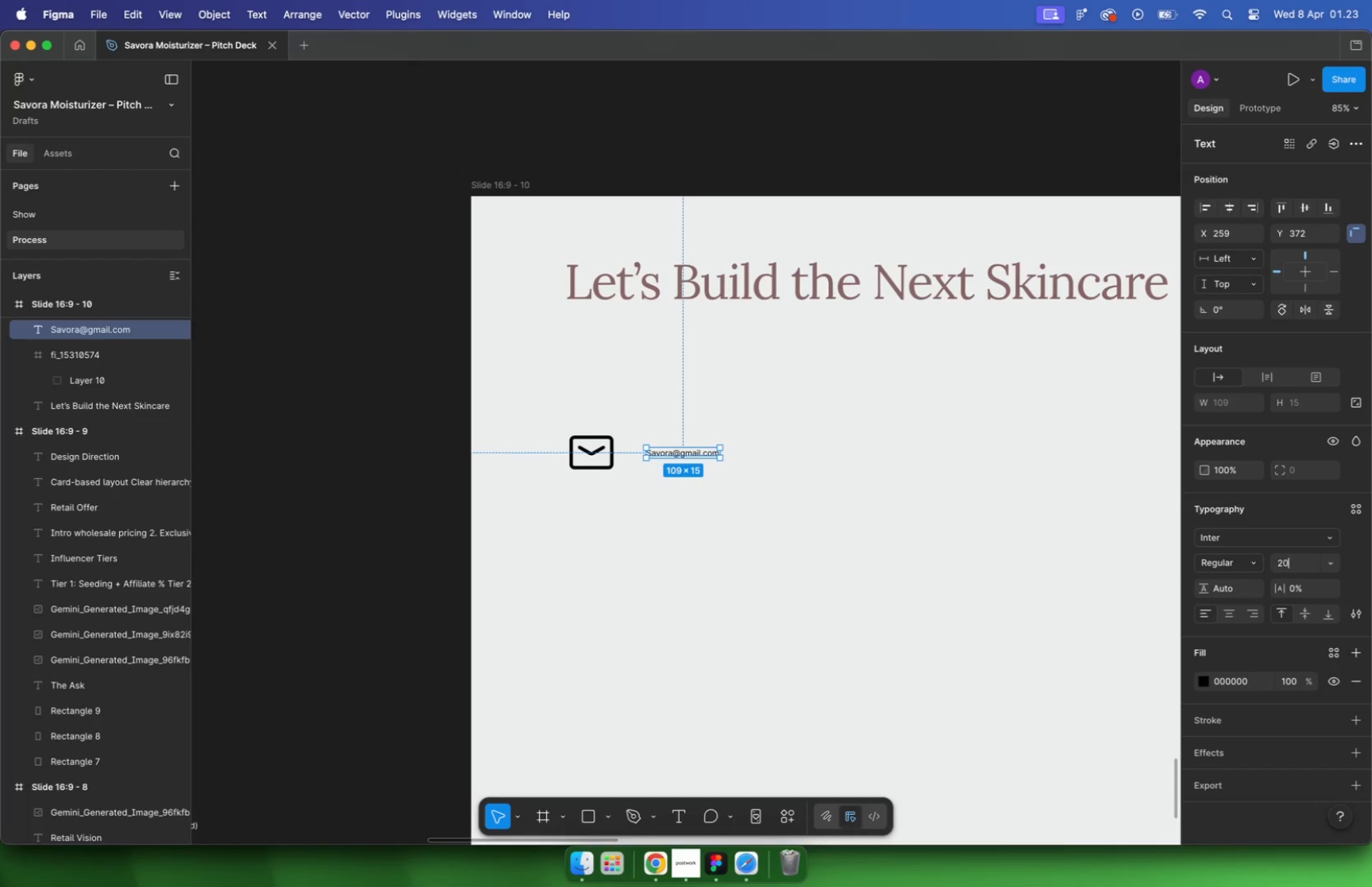 
type(20)
 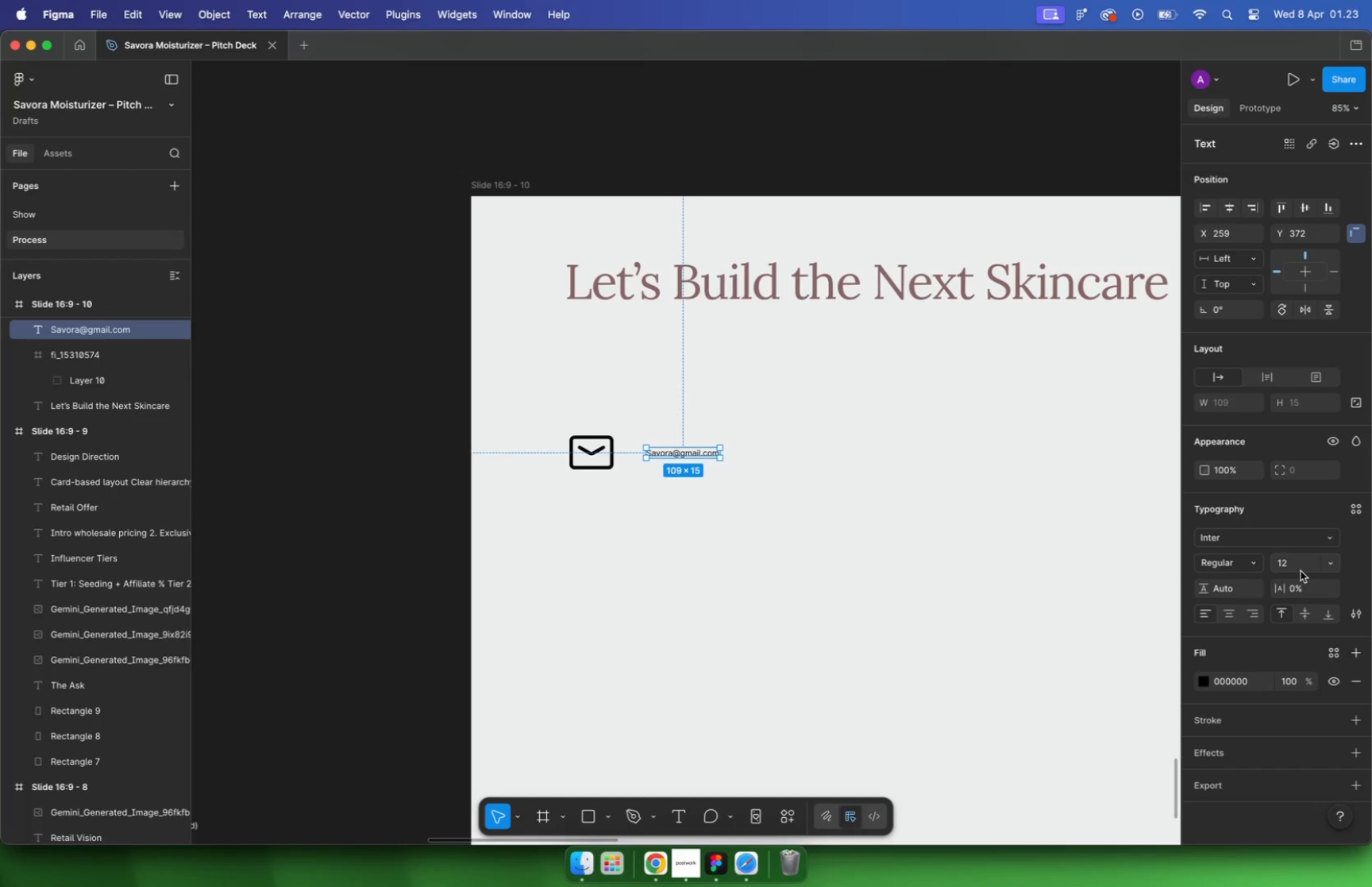 
key(Enter)
 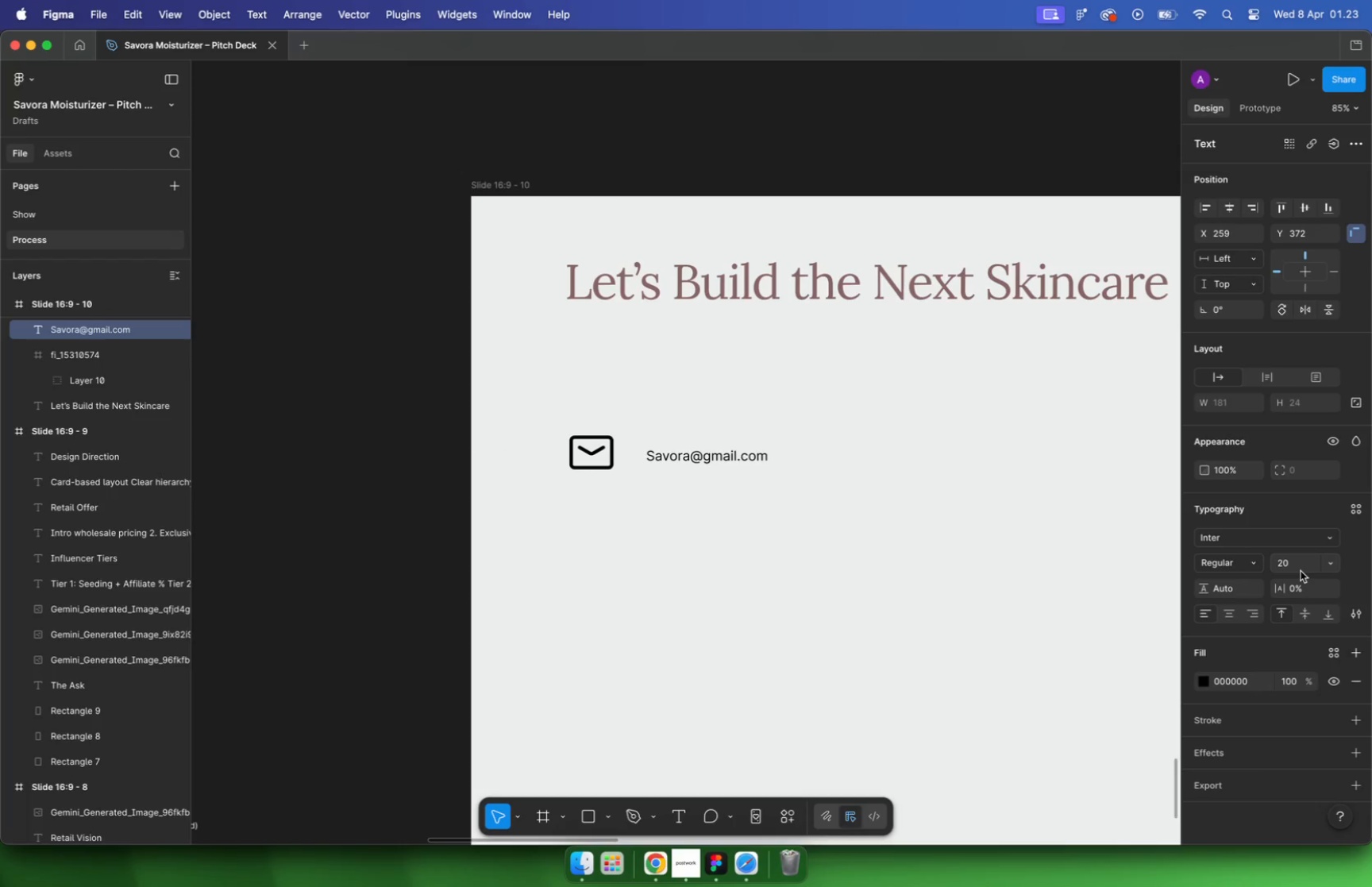 
type(32)
 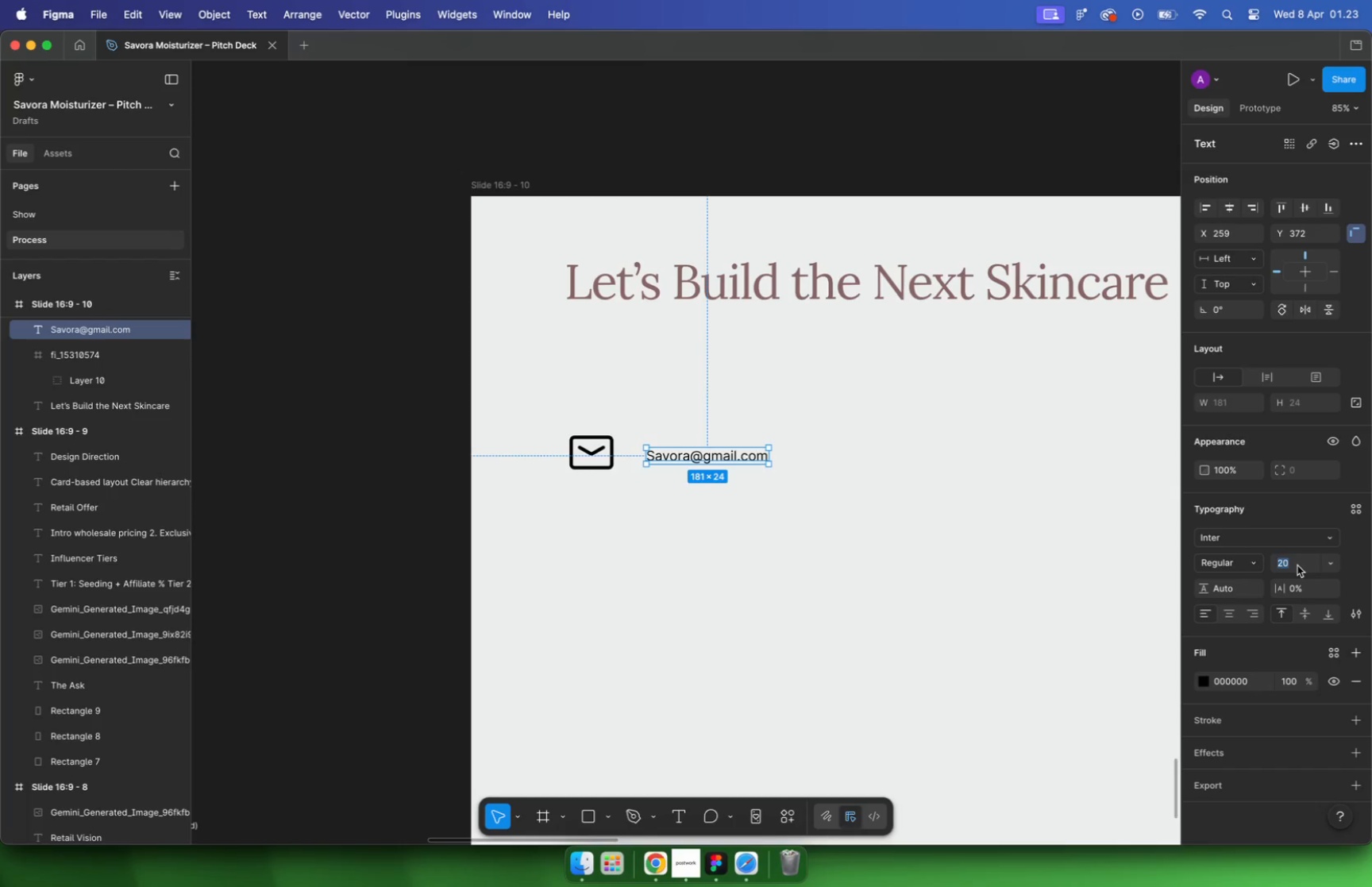 
key(Enter)
 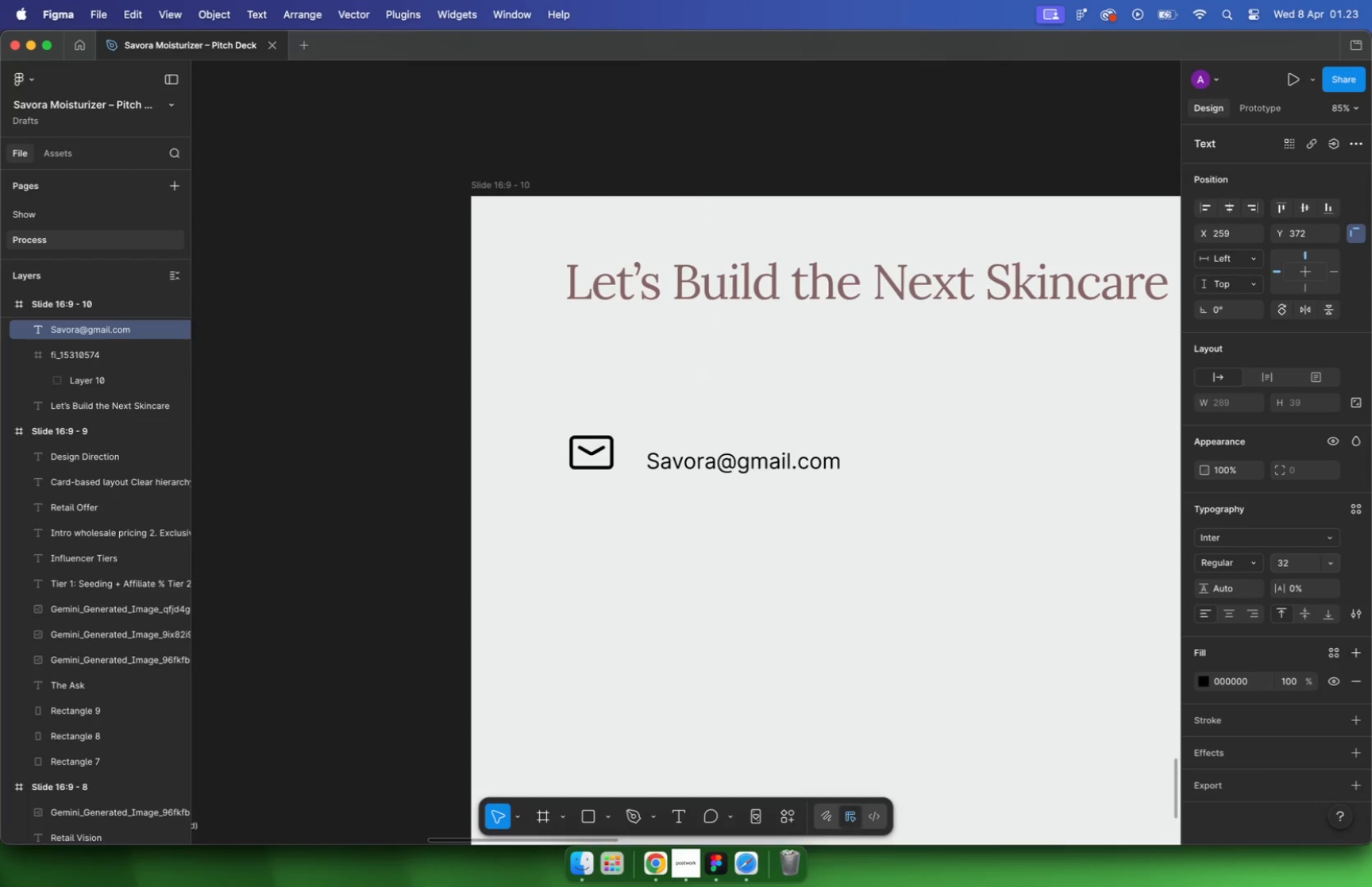 
left_click_drag(start_coordinate=[779, 470], to_coordinate=[779, 462])
 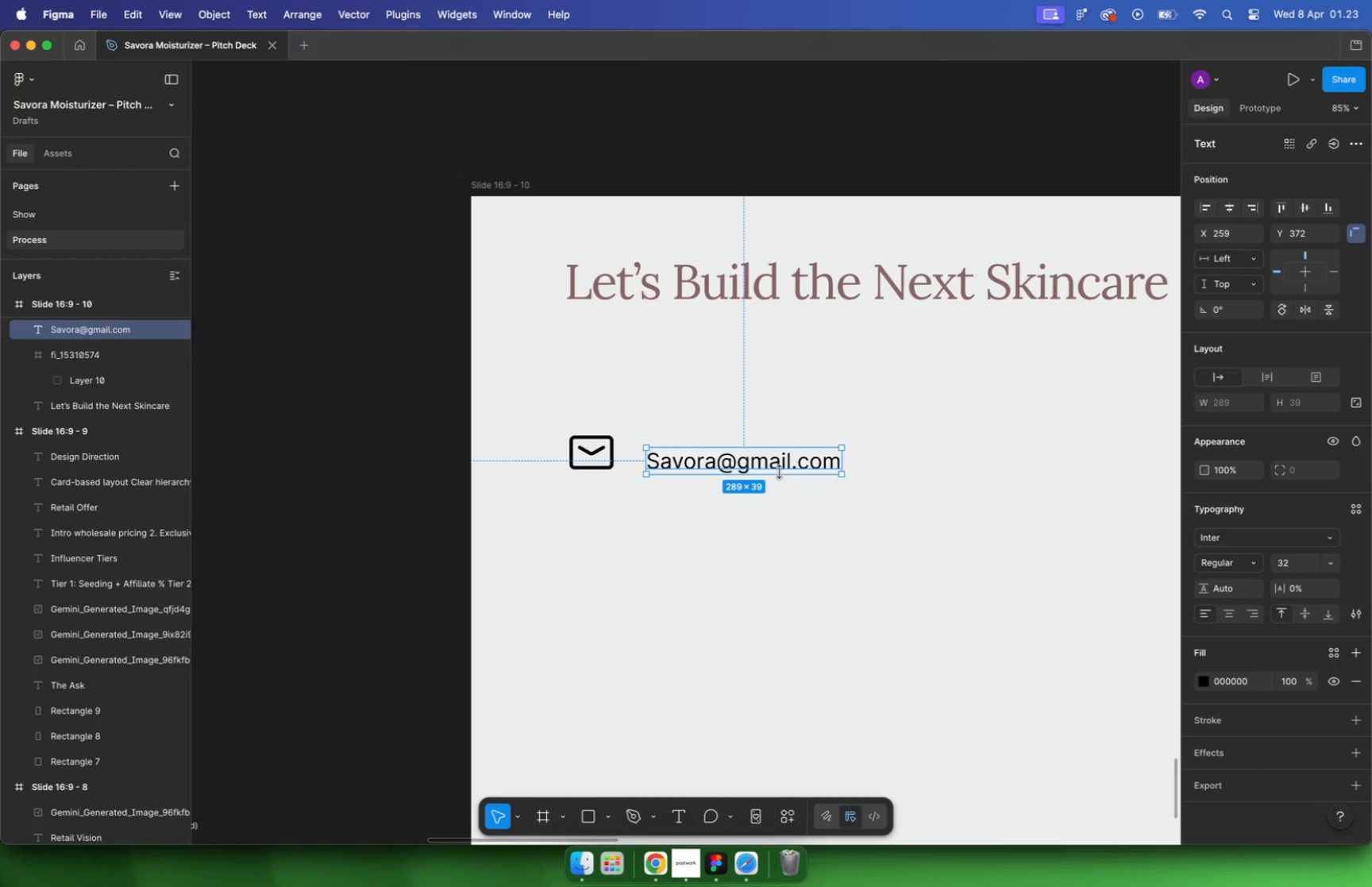 
hold_key(key=ShiftLeft, duration=1.14)
 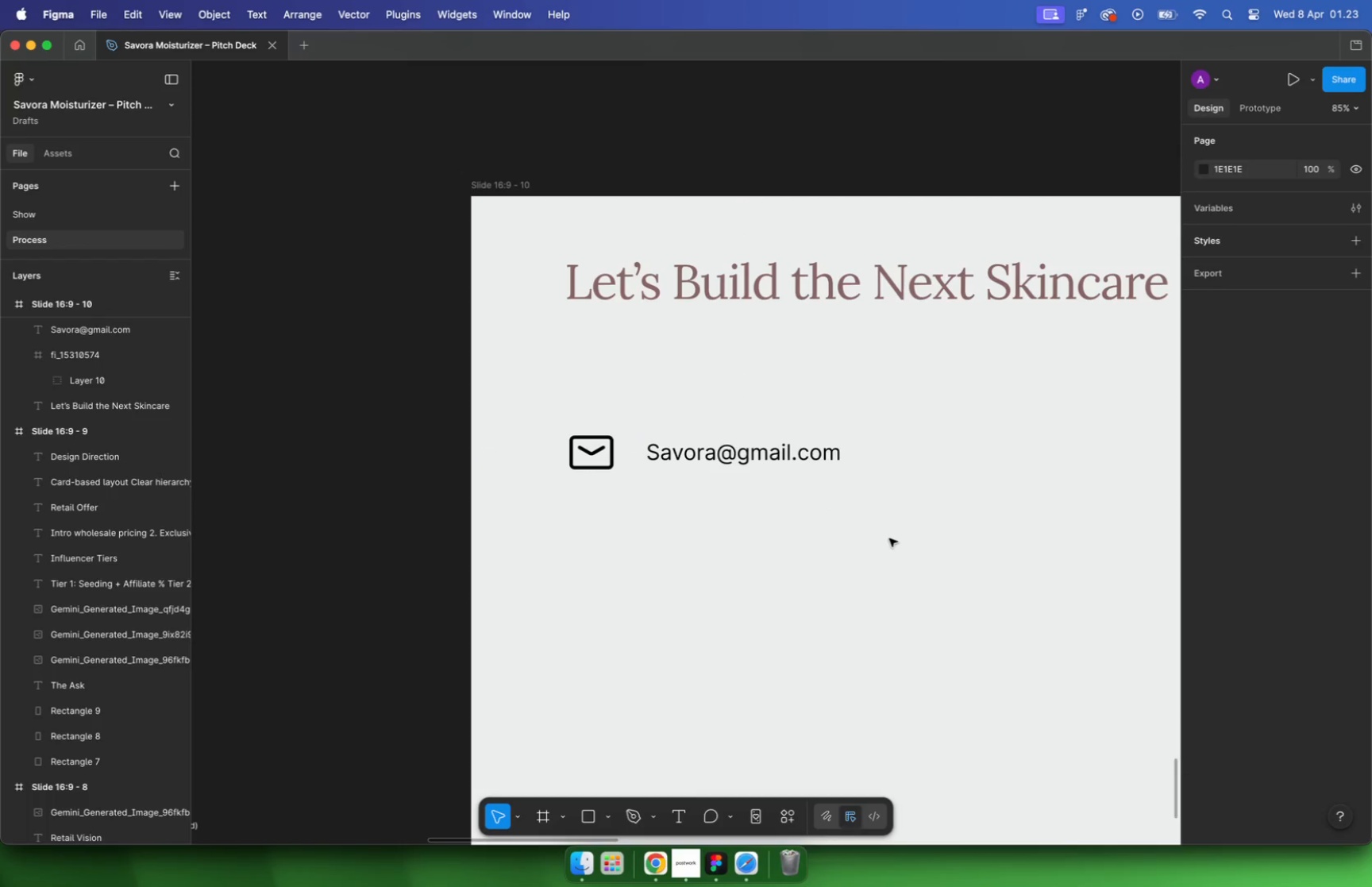 
double_click([722, 455])
 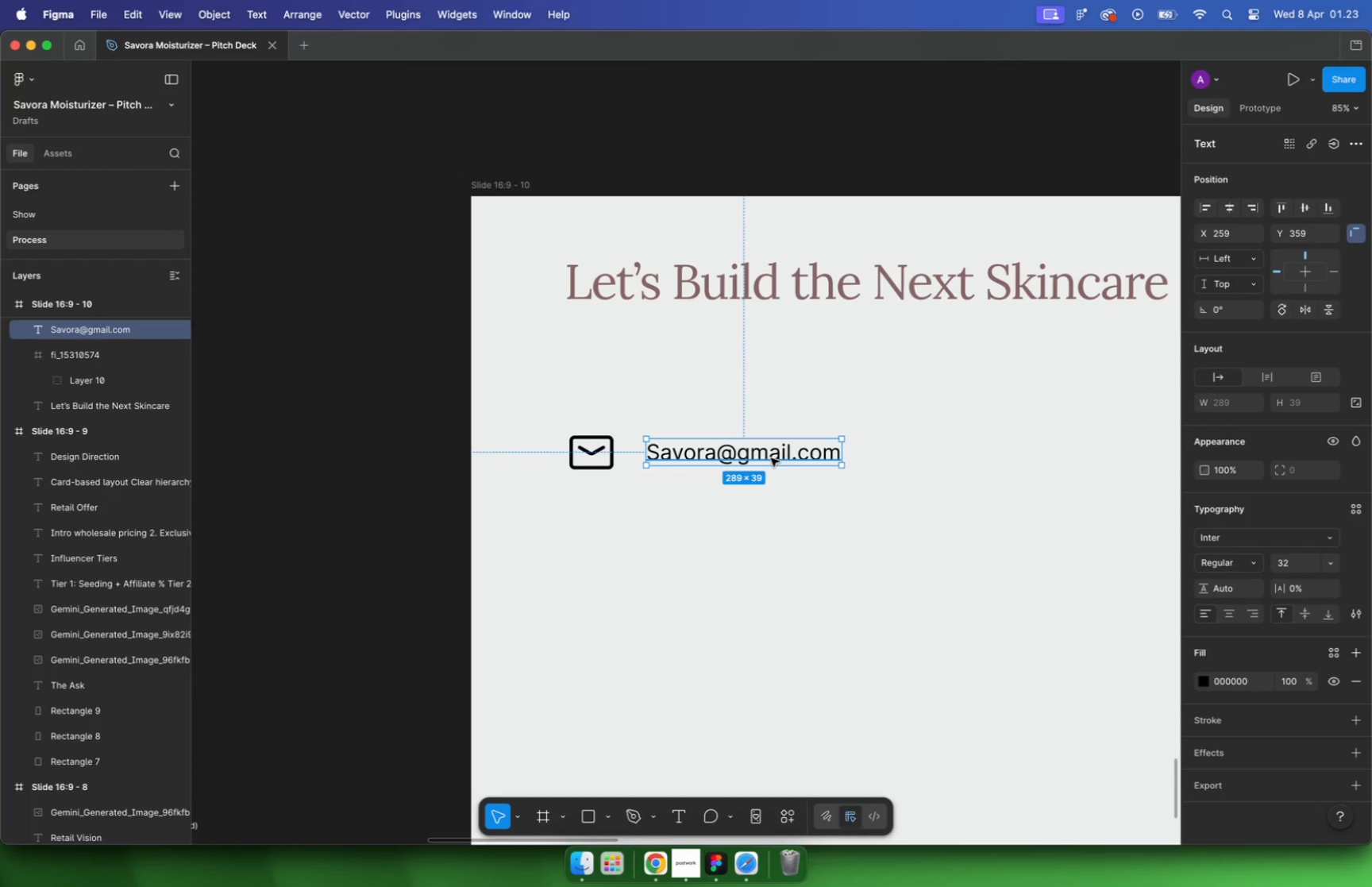 
triple_click([771, 457])
 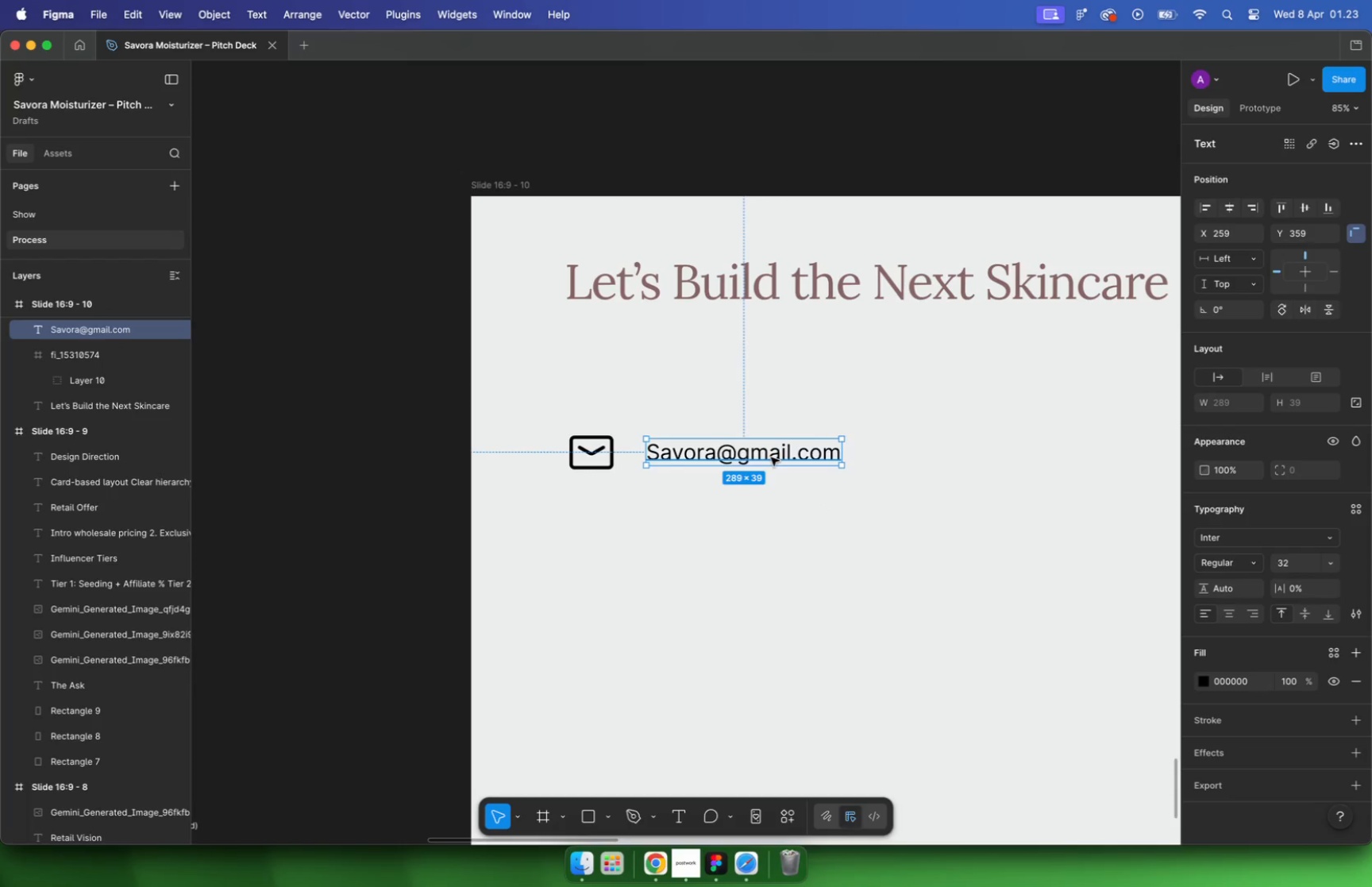 
triple_click([771, 457])
 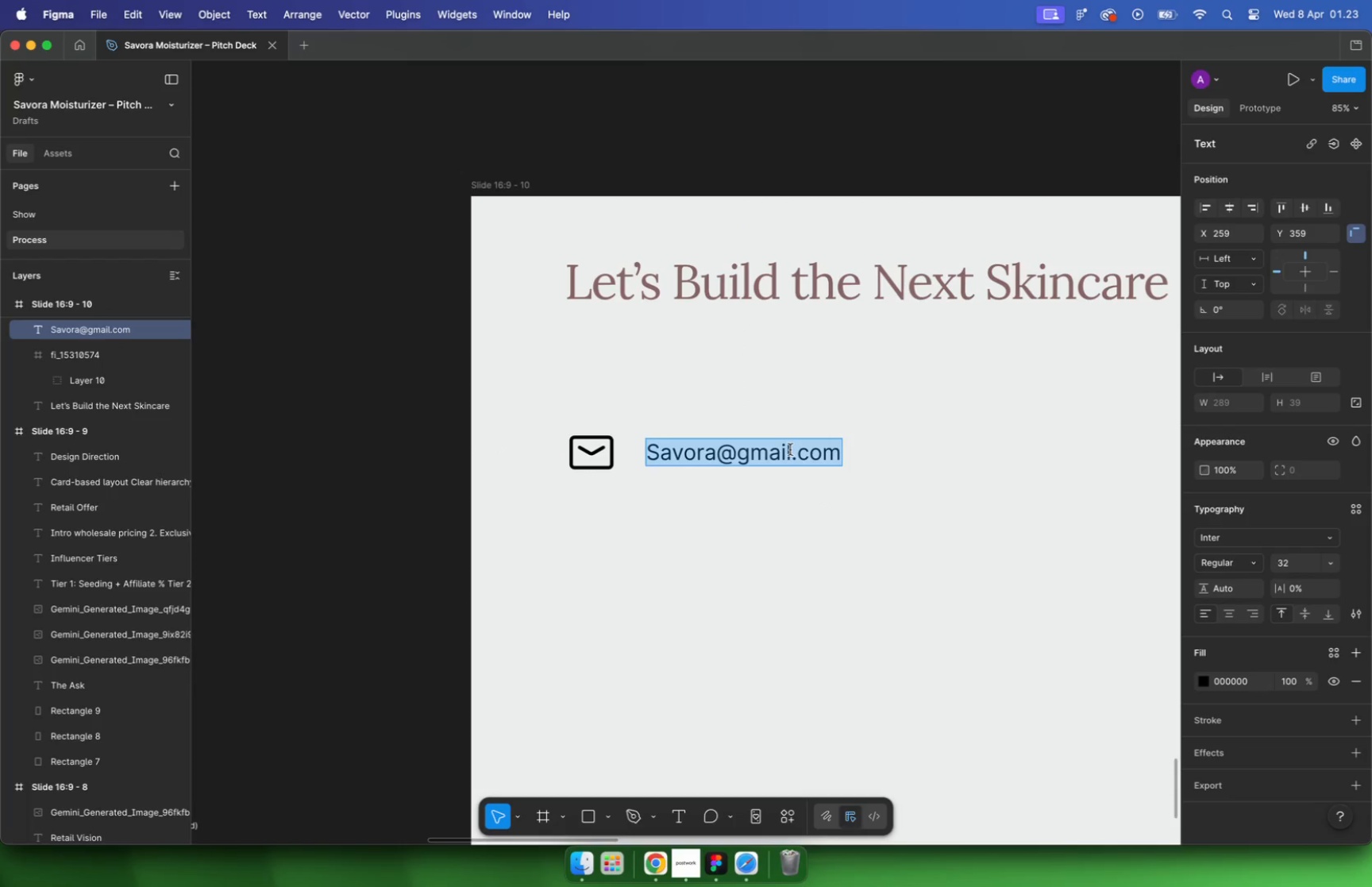 
left_click_drag(start_coordinate=[789, 449], to_coordinate=[743, 445])
 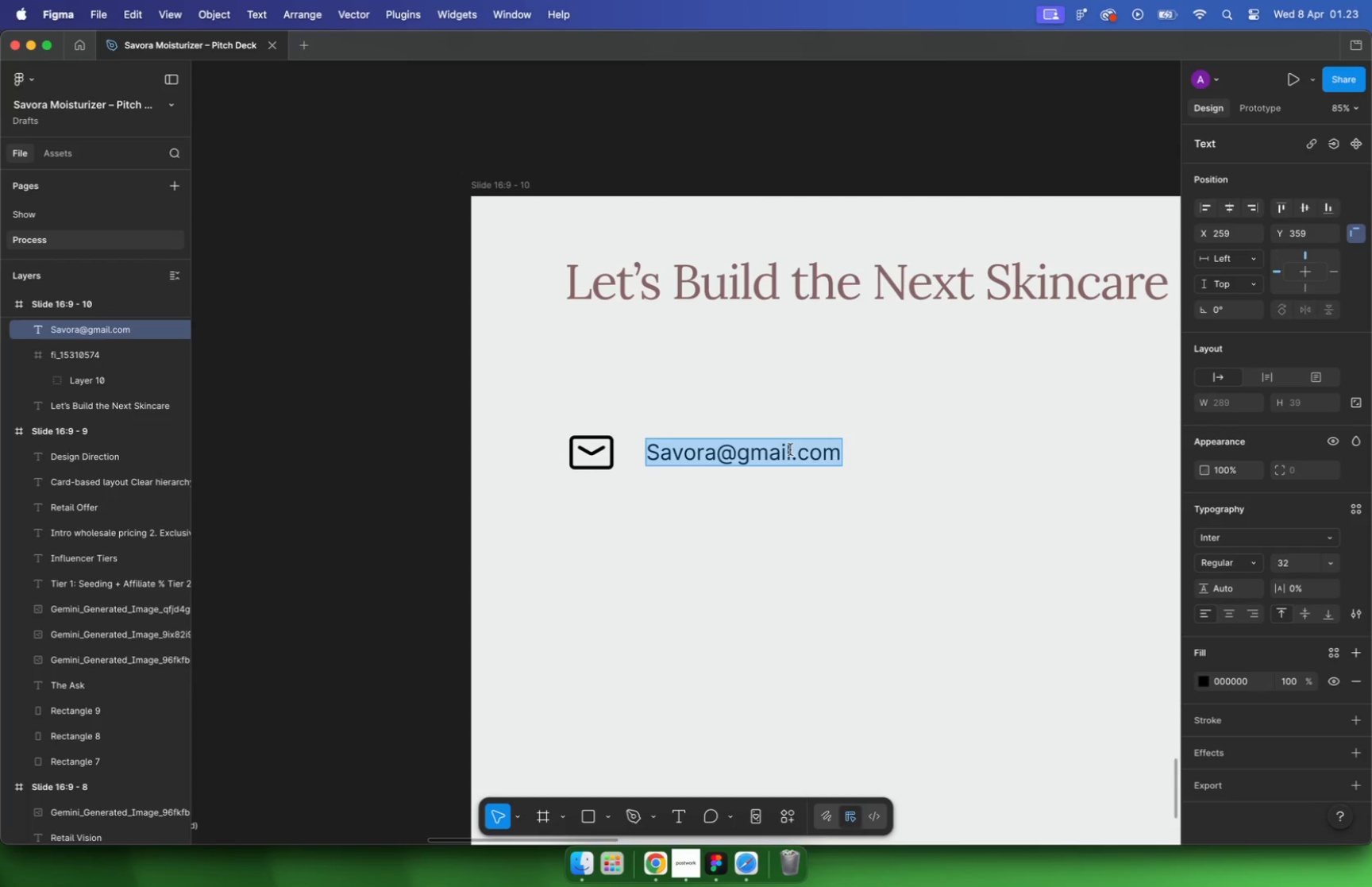 
type(skincare)
key(Escape)
key(Escape)
 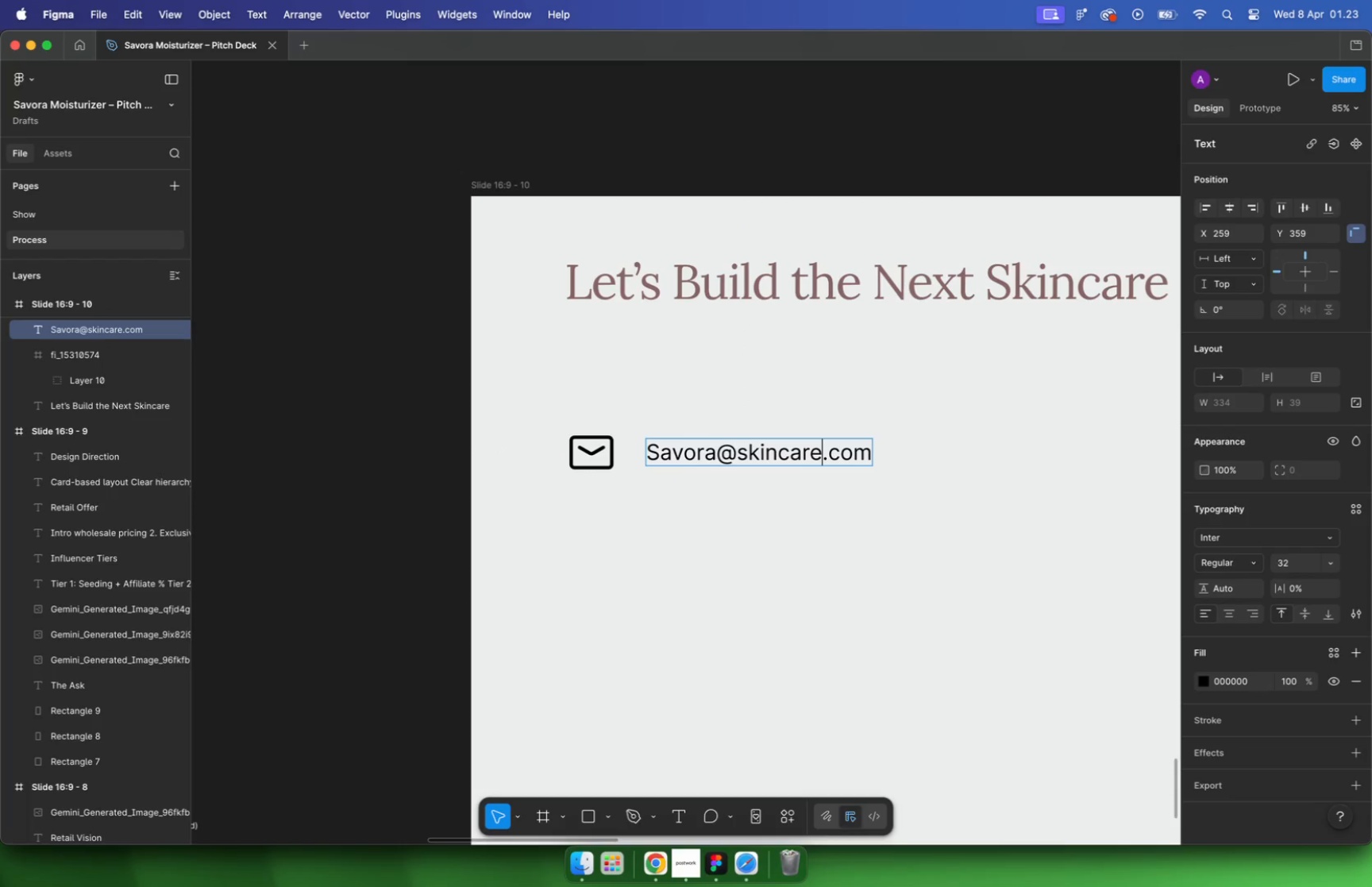 
left_click([763, 513])
 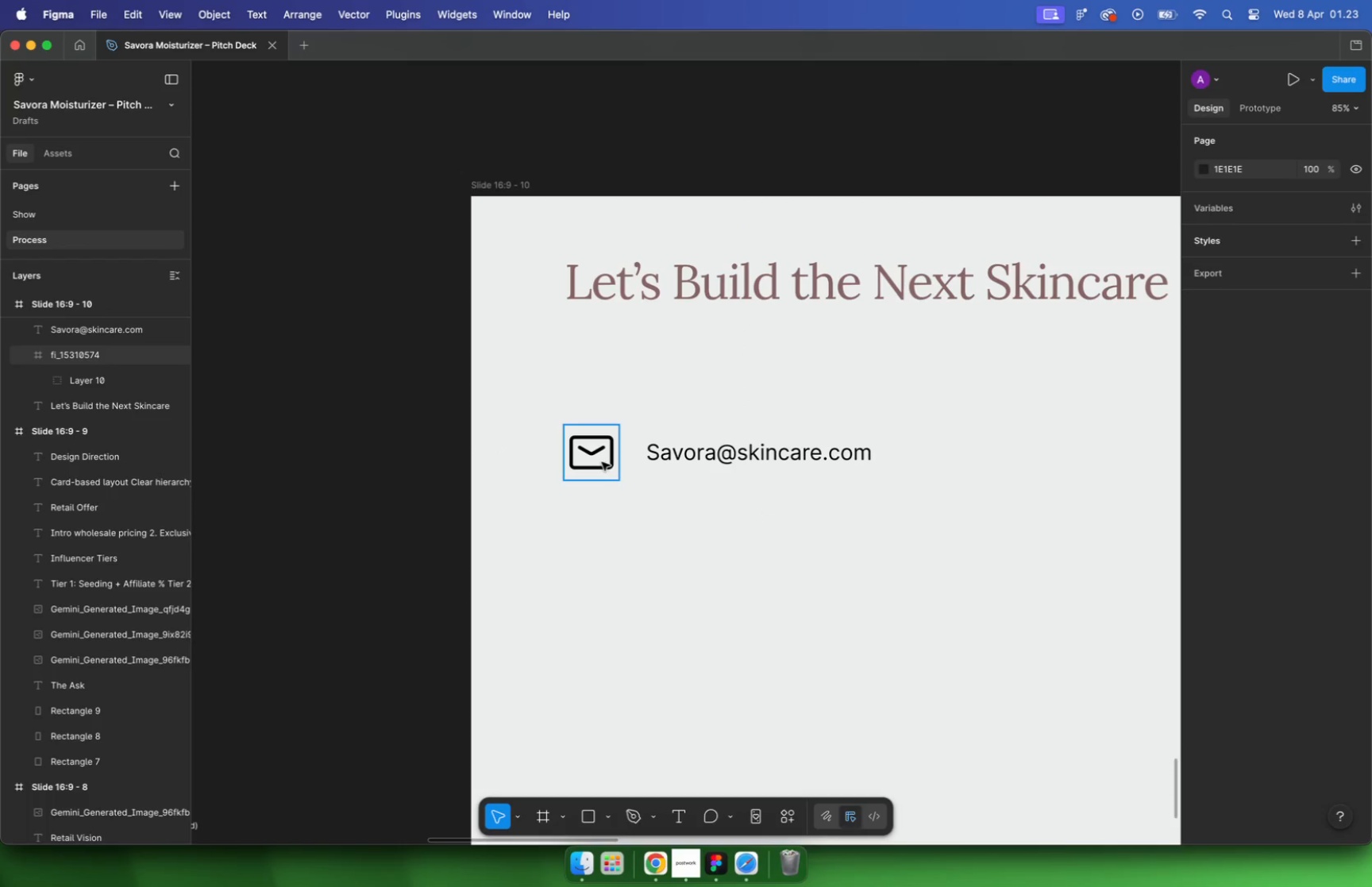 
left_click([599, 460])
 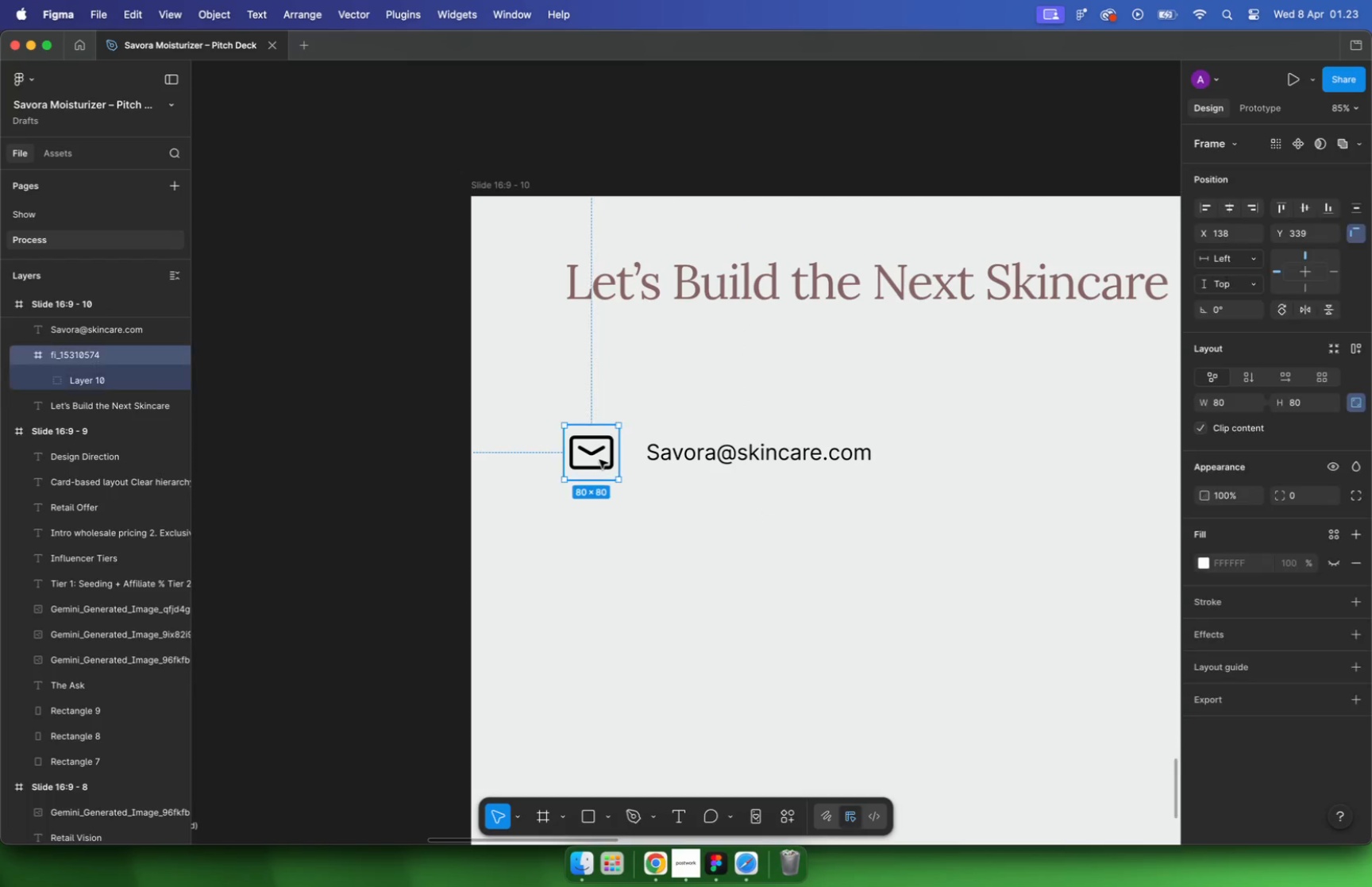 
hold_key(key=CommandLeft, duration=1.18)
scroll: coordinate [624, 459], scroll_direction: down, amount: 15.0
 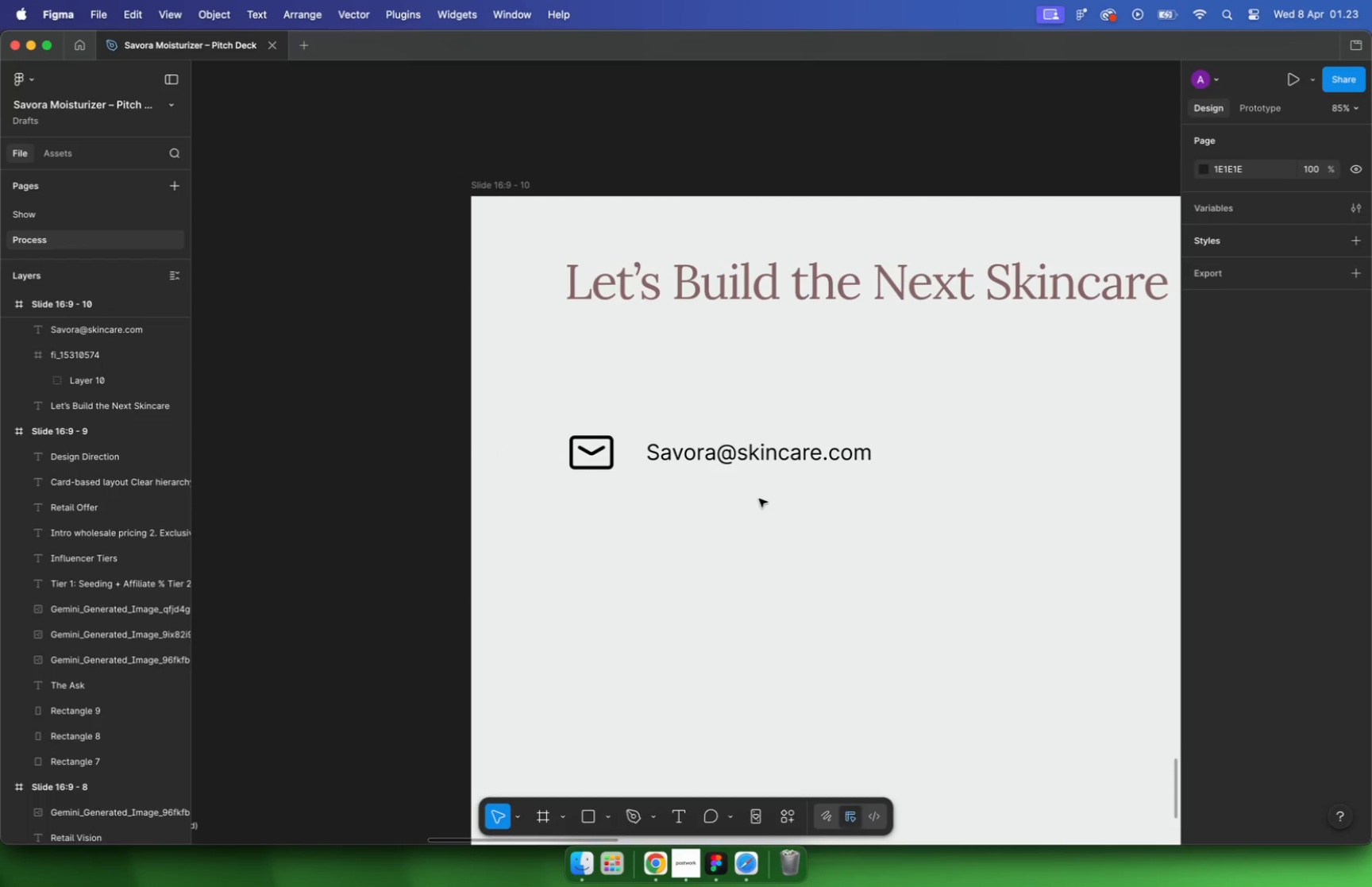 
left_click([713, 408])
 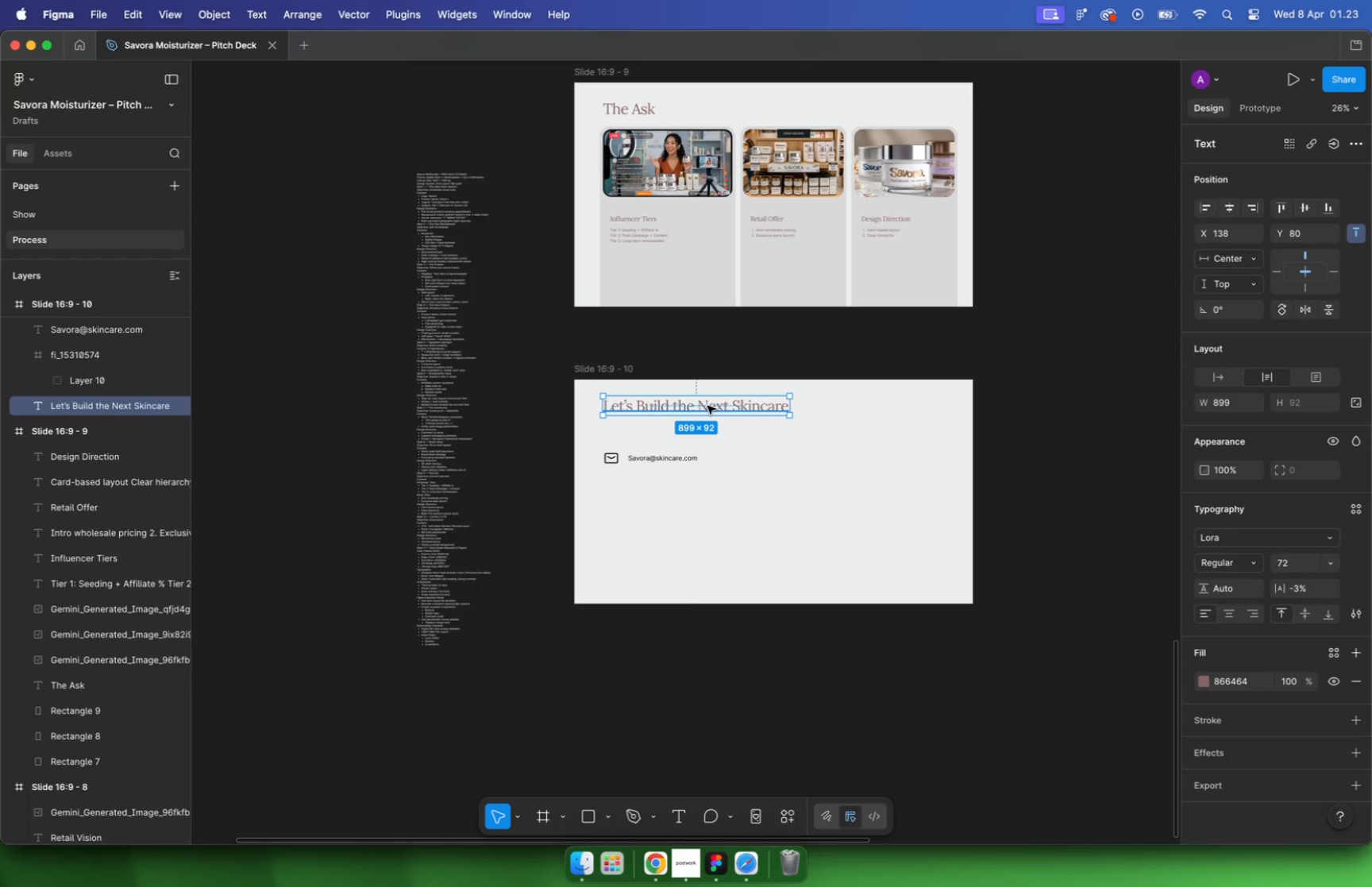 
left_click_drag(start_coordinate=[707, 406], to_coordinate=[707, 411])
 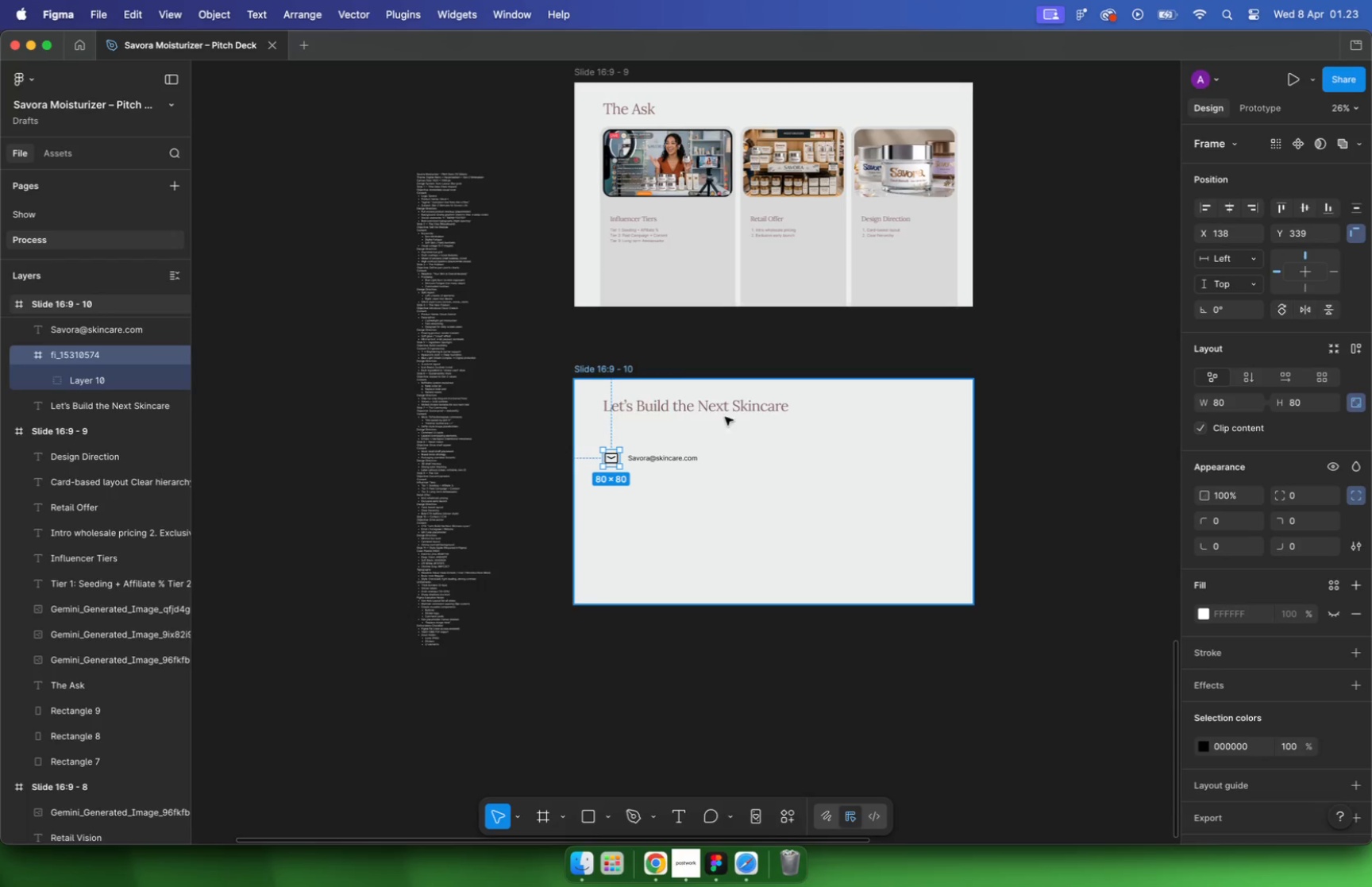 
hold_key(key=ShiftLeft, duration=0.61)
 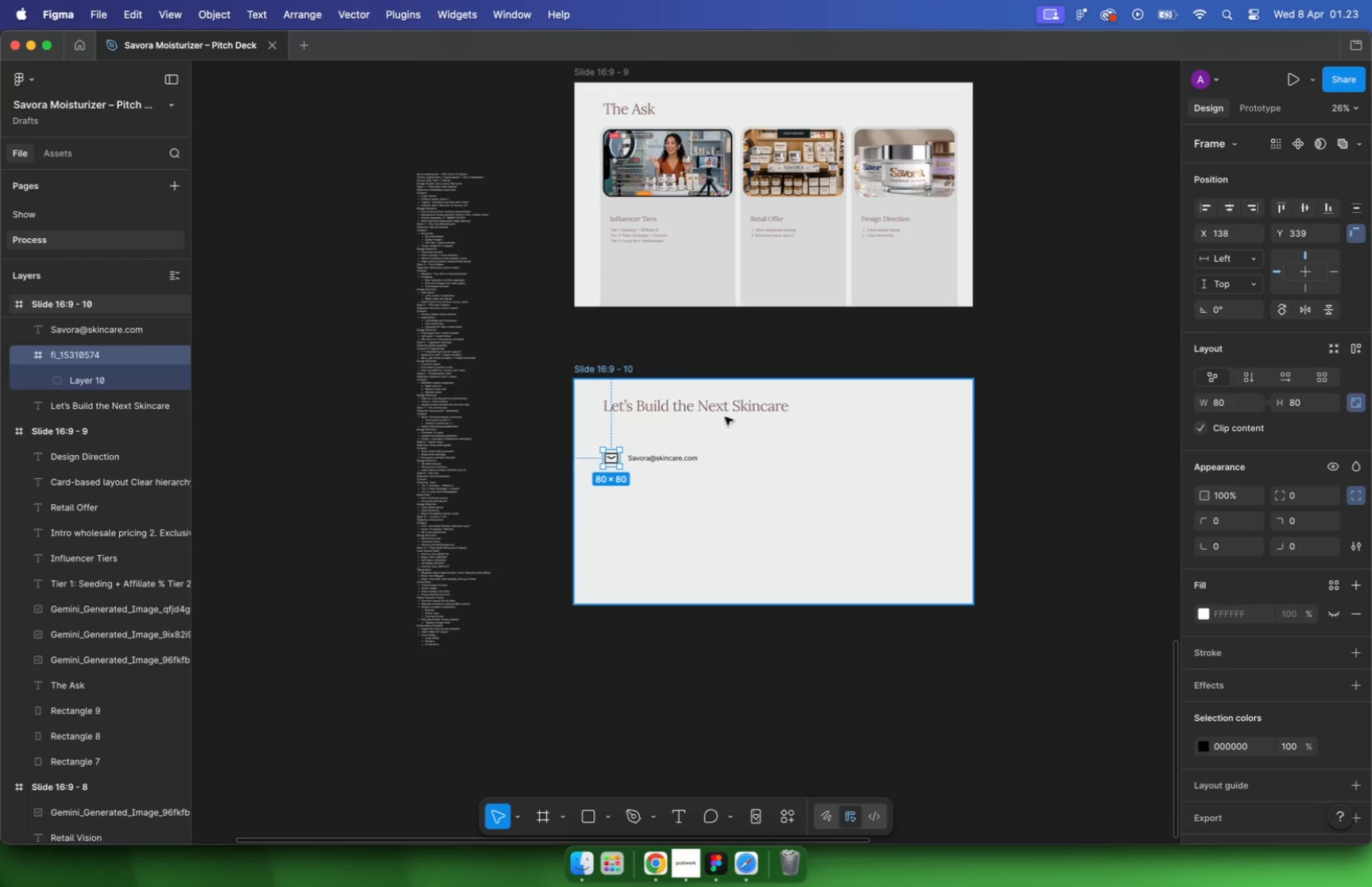 
hold_key(key=OptionLeft, duration=0.34)
 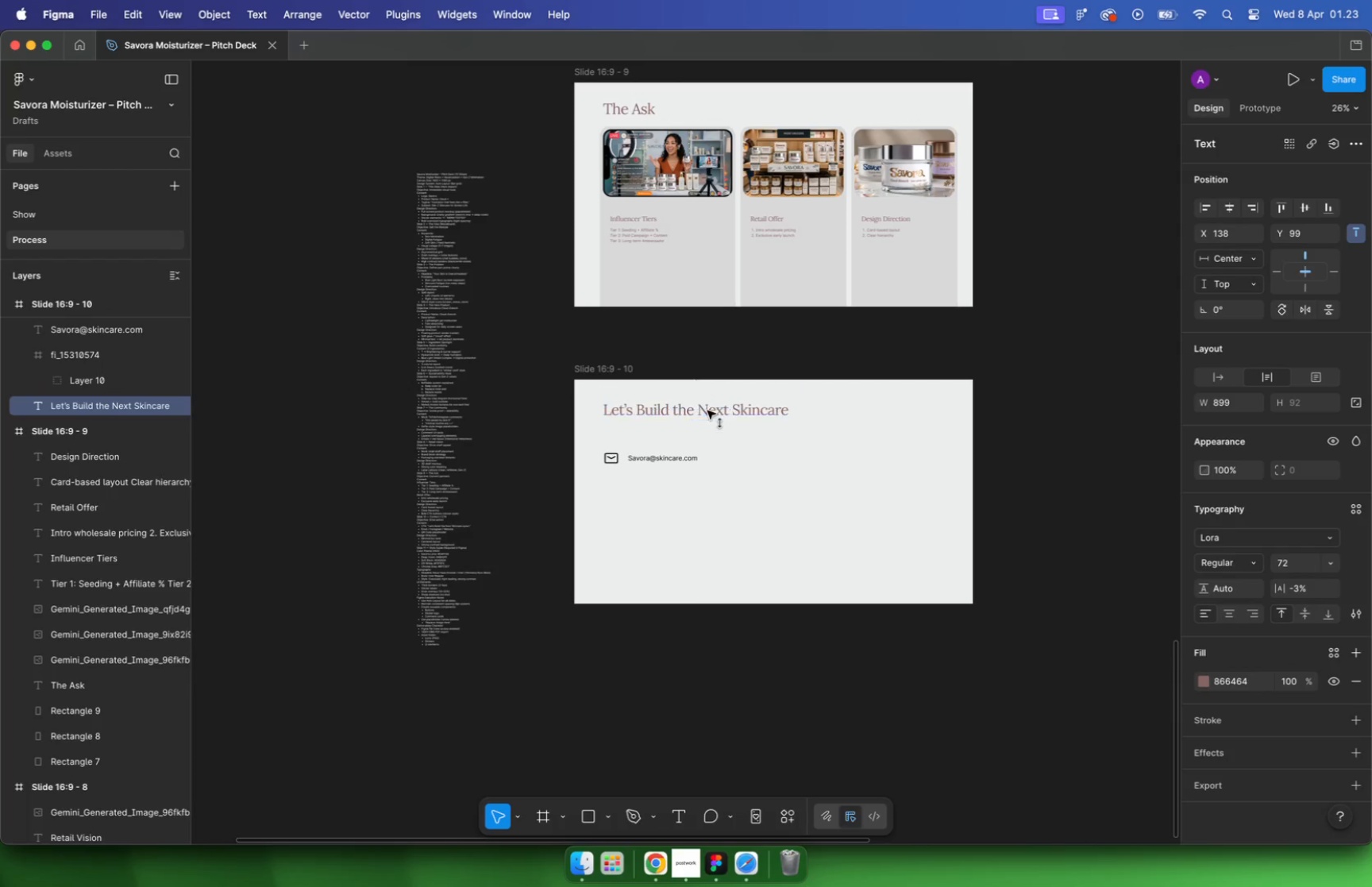 
left_click([751, 407])
 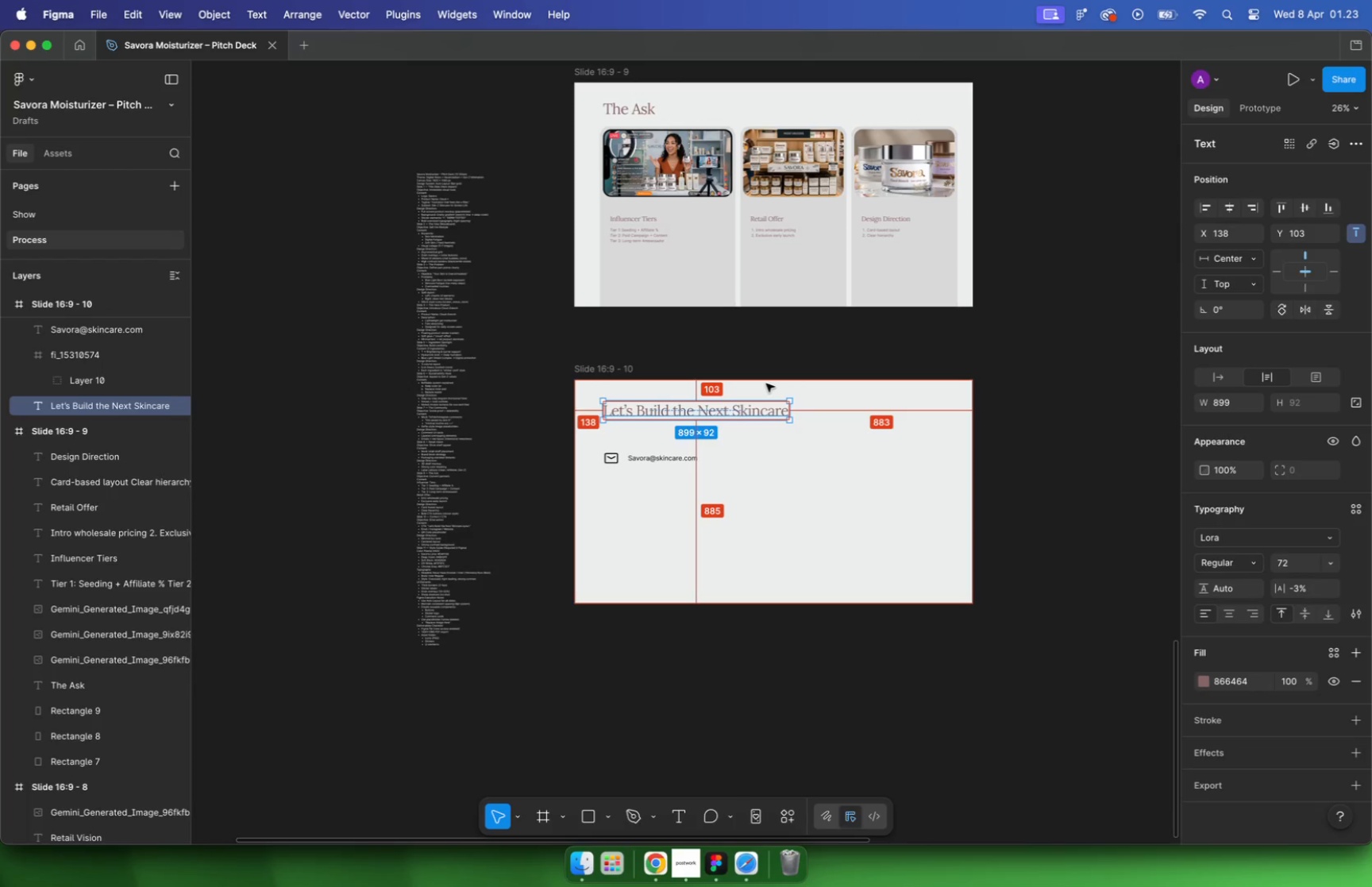 
hold_key(key=OptionLeft, duration=0.87)
 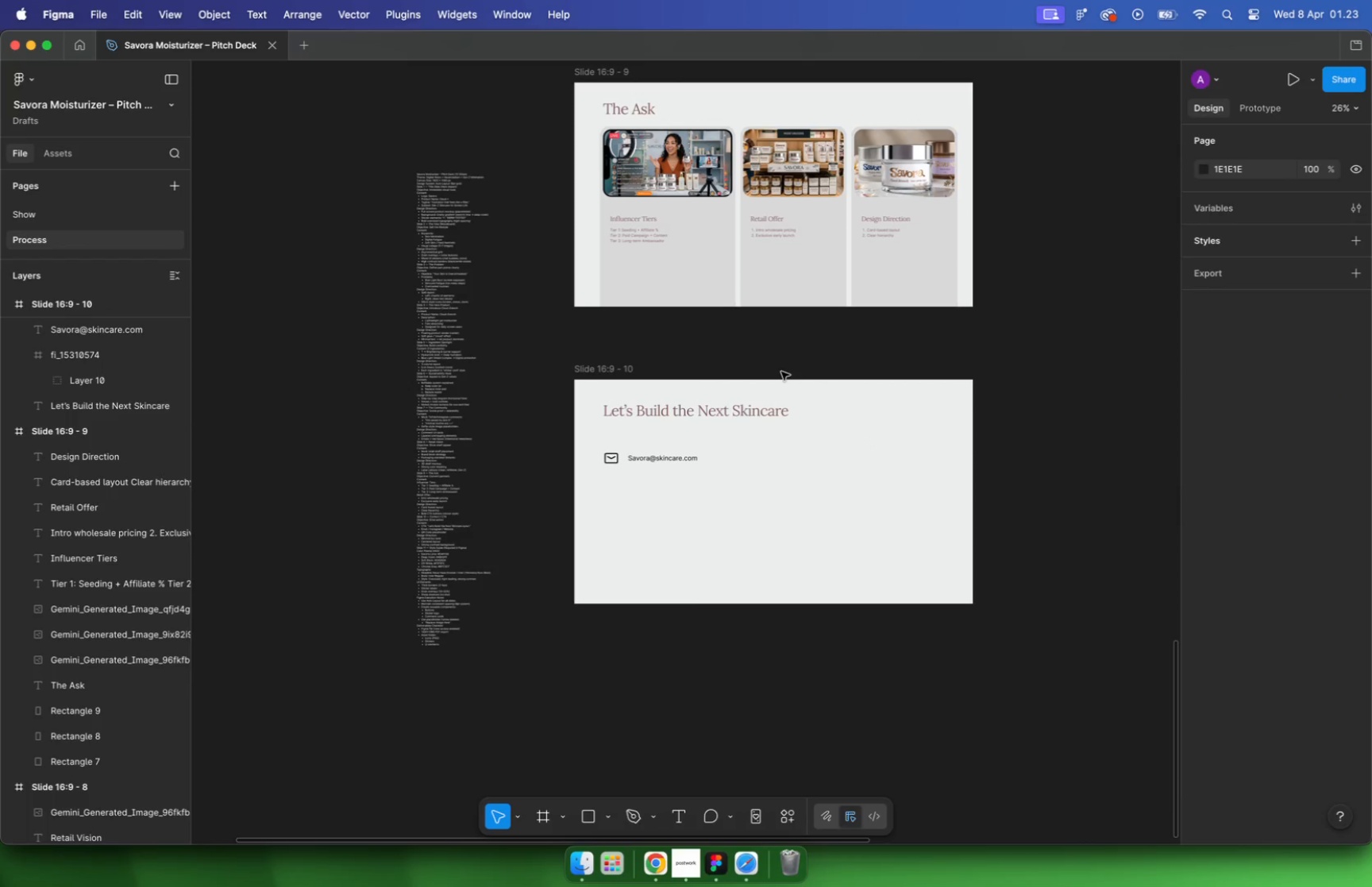 
hold_key(key=OptionLeft, duration=0.41)
 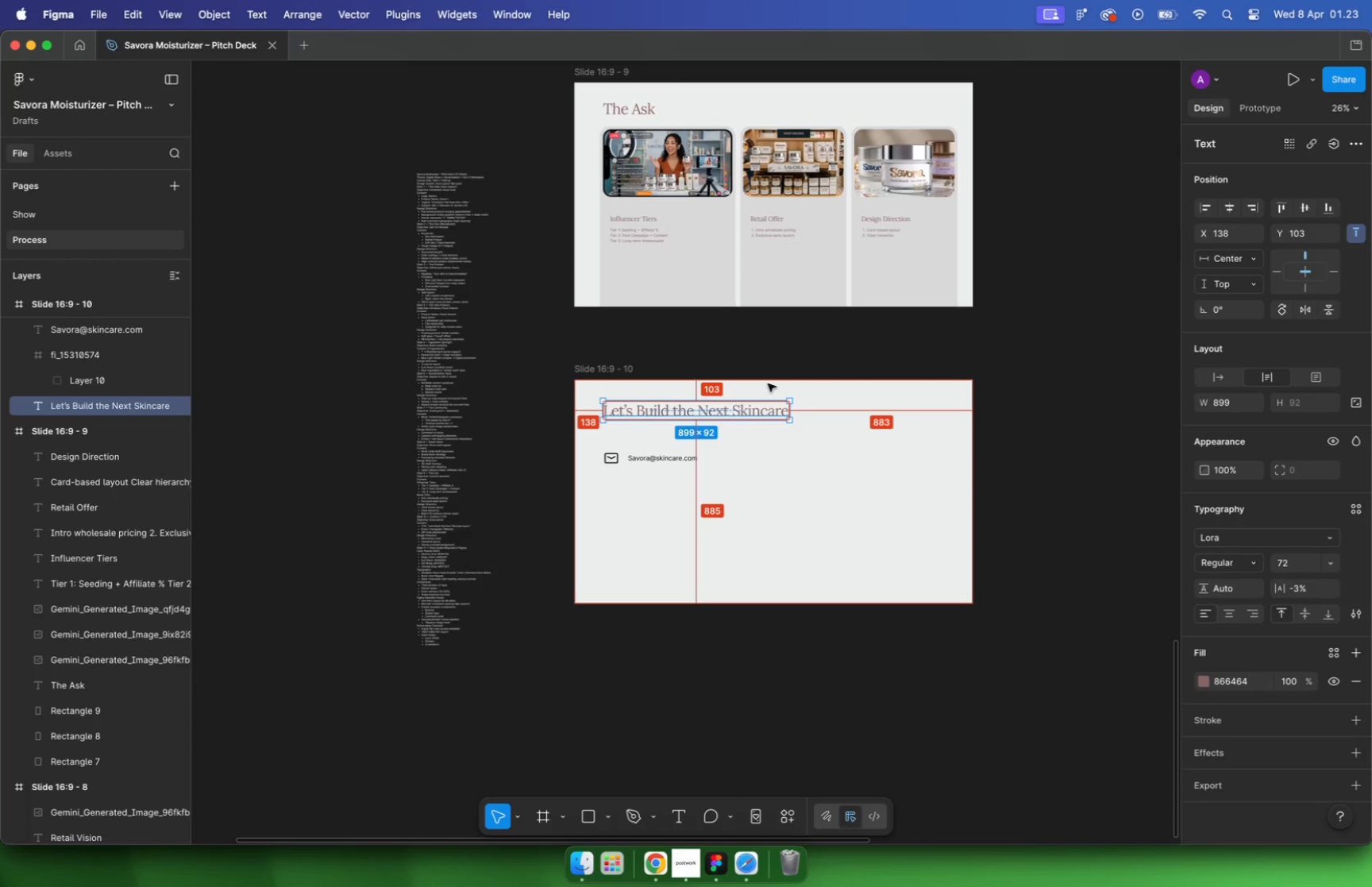 
scroll: coordinate [736, 456], scroll_direction: up, amount: 4.0
 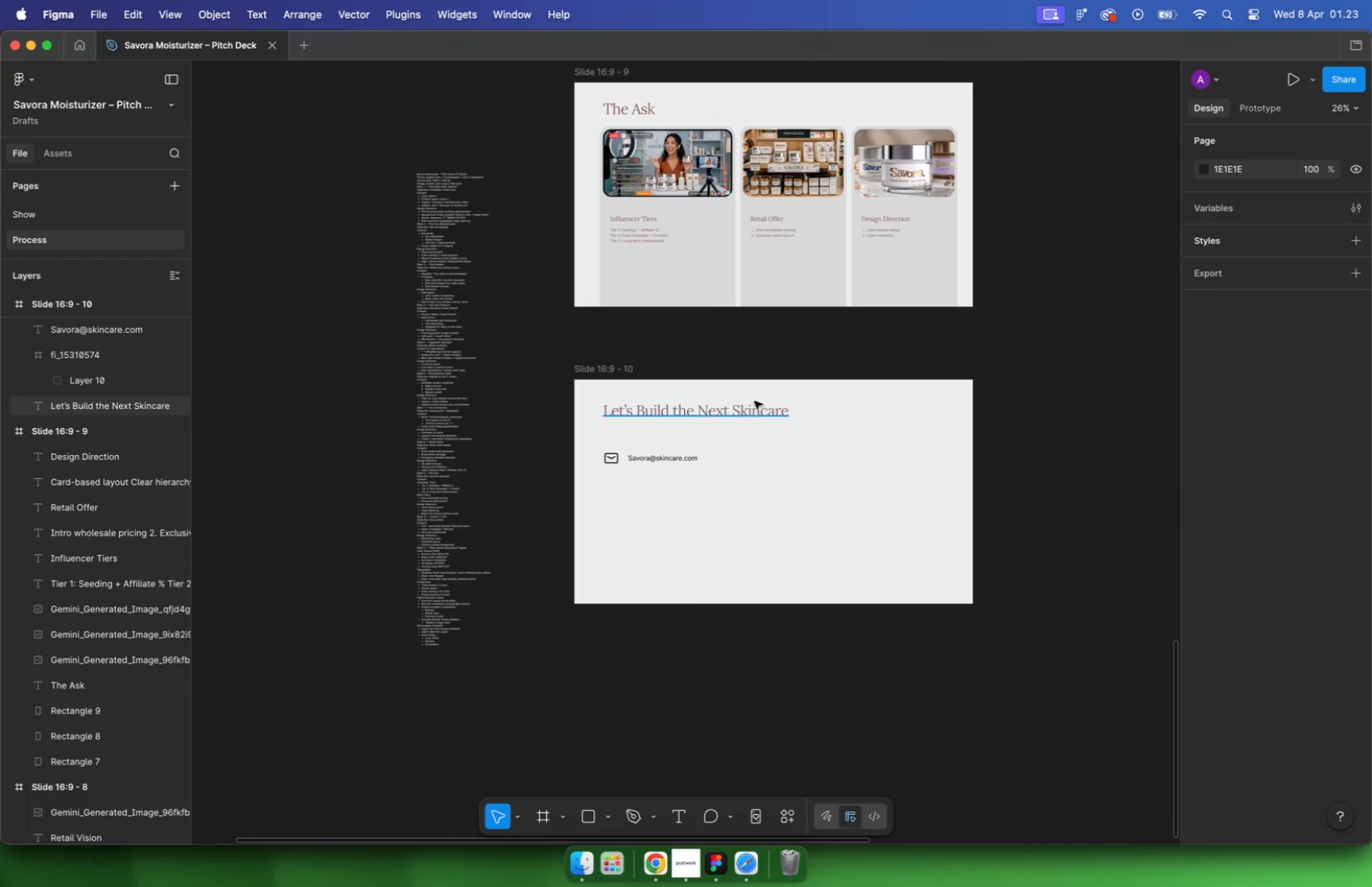 
hold_key(key=CommandLeft, duration=1.22)
scroll: coordinate [676, 626], scroll_direction: up, amount: 4.0
 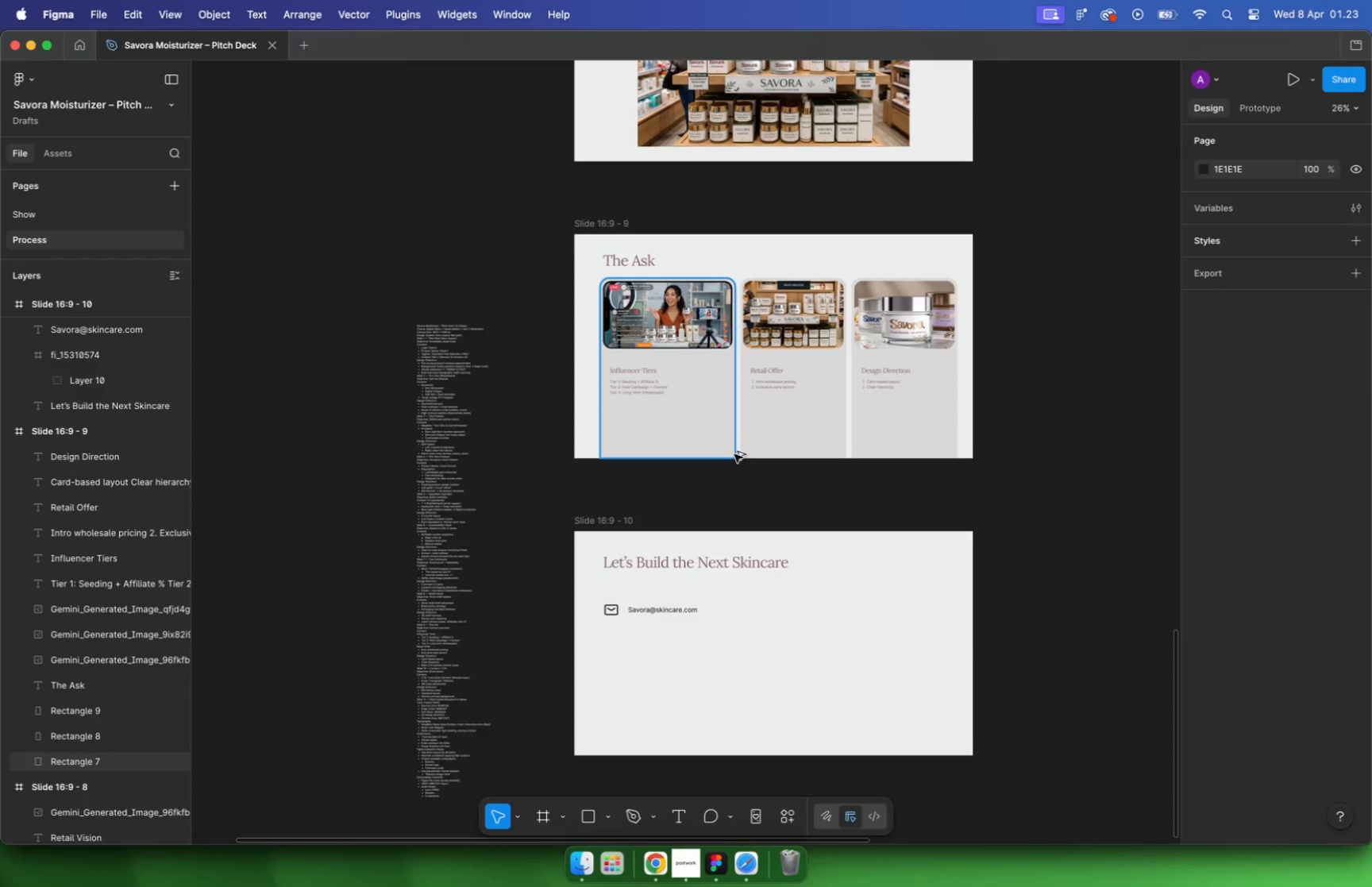 
left_click_drag(start_coordinate=[734, 582], to_coordinate=[499, 655])
 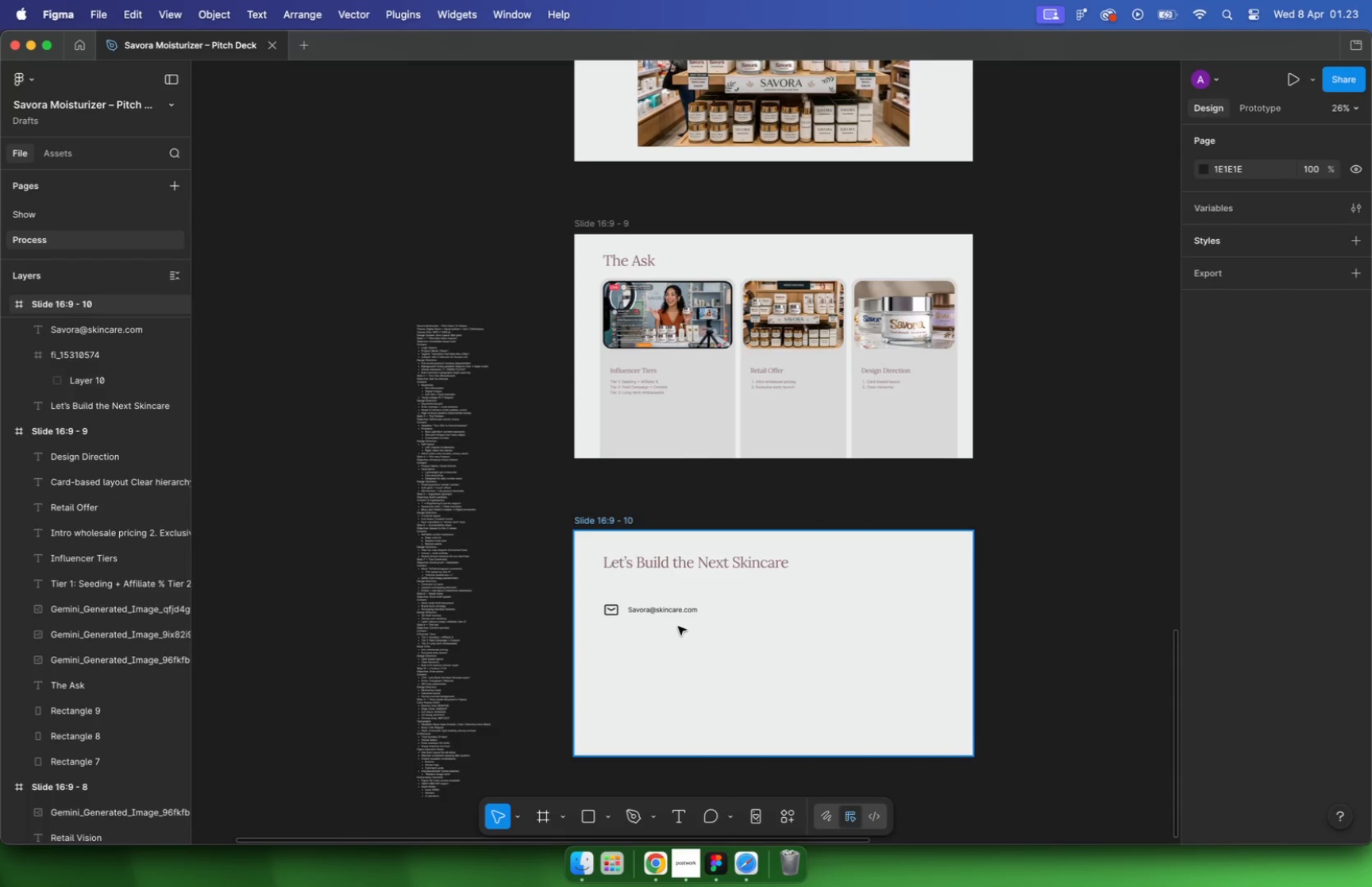 
scroll: coordinate [1208, 739], scroll_direction: down, amount: 7.0
 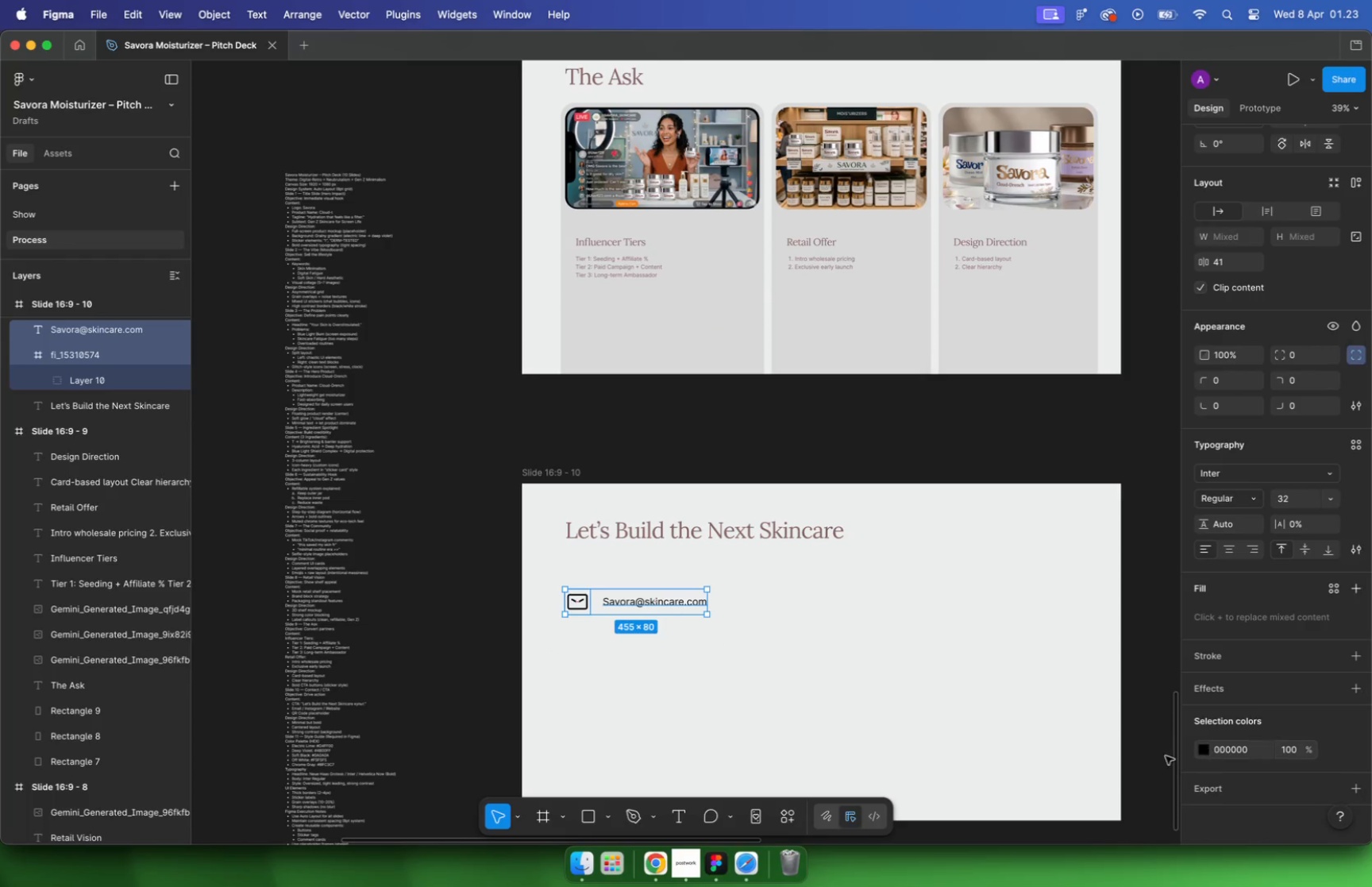 
left_click([1201, 757])
 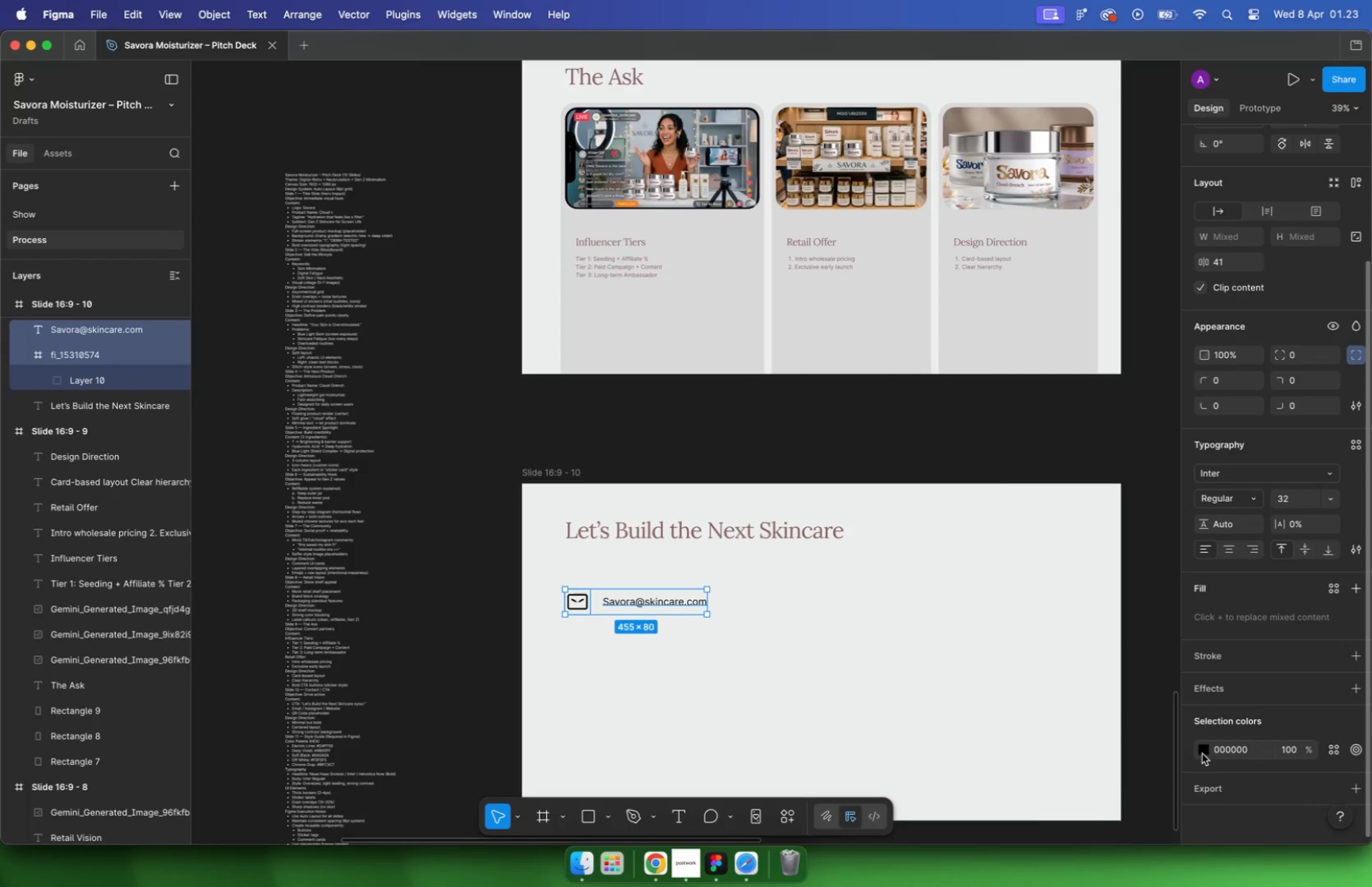 
left_click([1010, 678])
 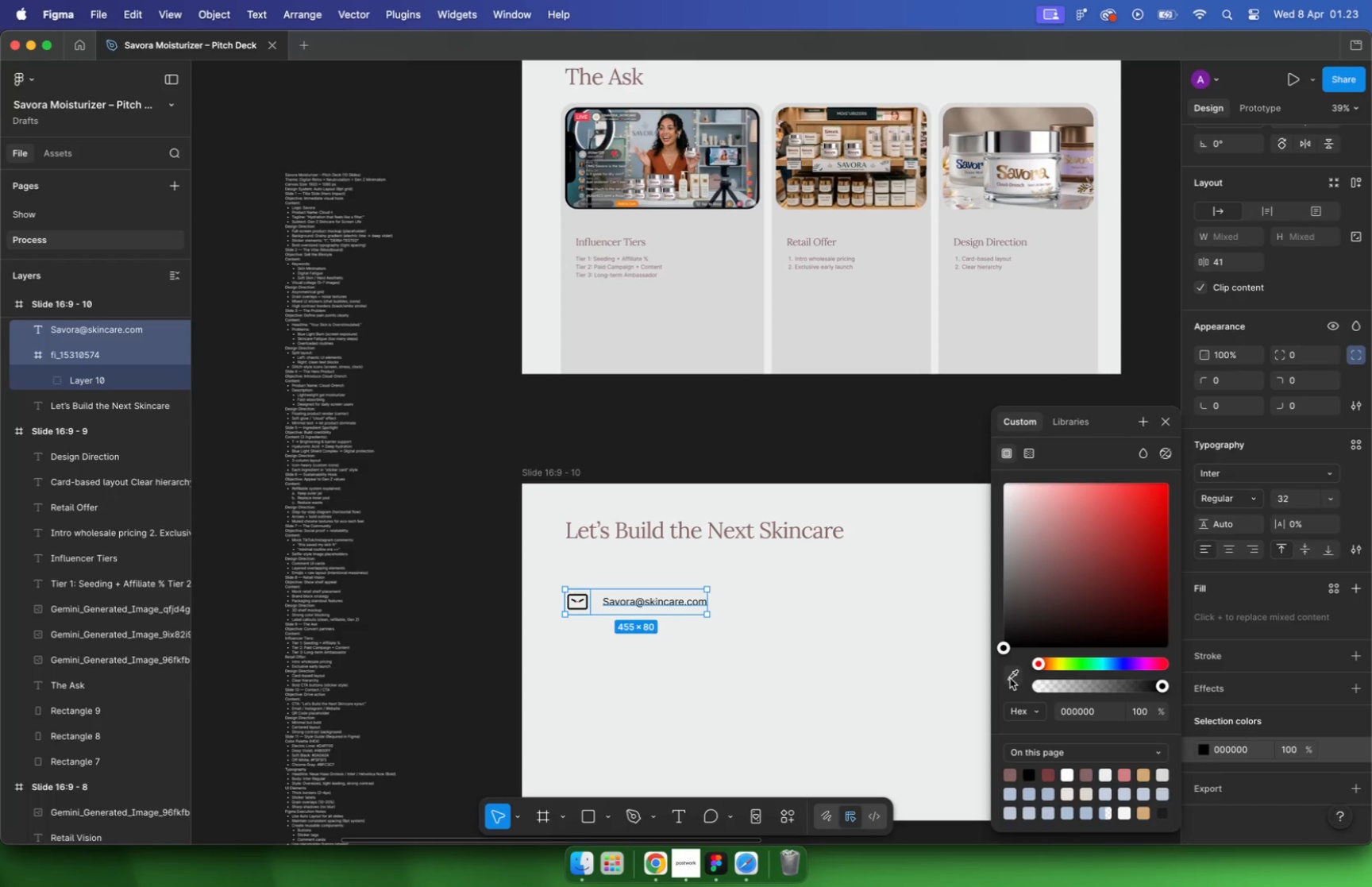 
hold_key(key=CommandLeft, duration=0.71)
scroll: coordinate [615, 255], scroll_direction: up, amount: 16.0
 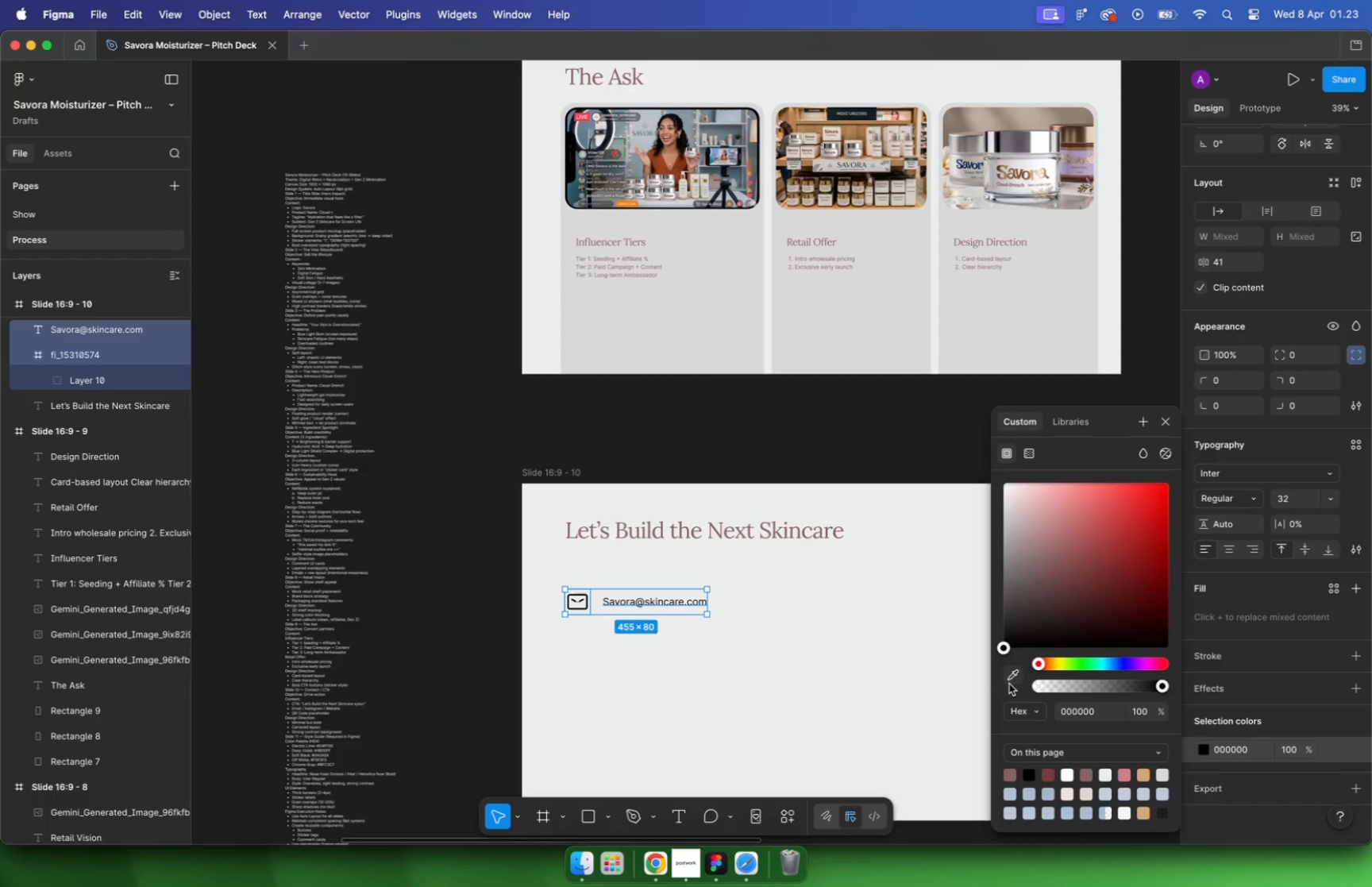 
hold_key(key=CommandLeft, duration=0.4)
scroll: coordinate [570, 227], scroll_direction: up, amount: 16.0
 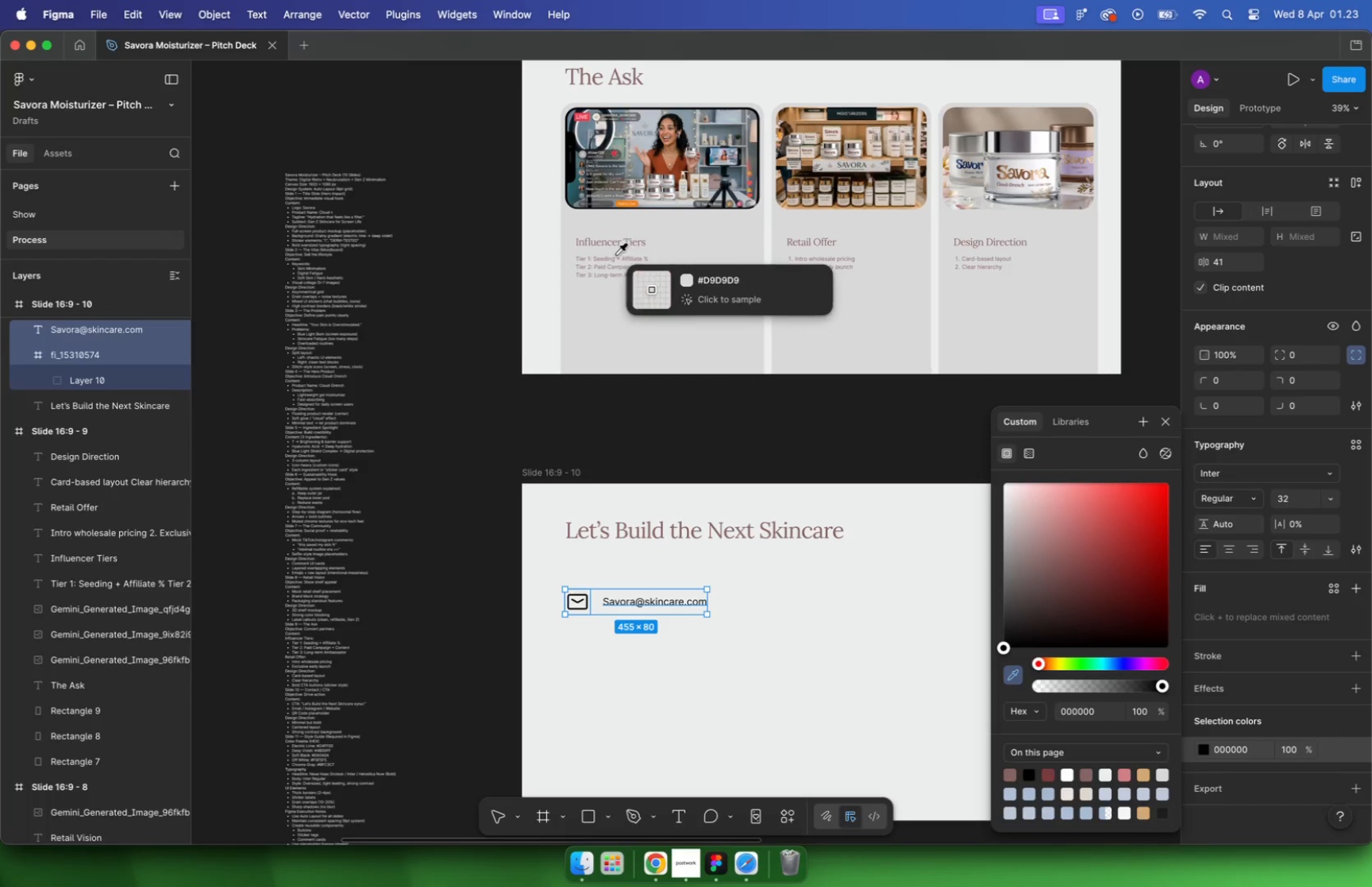 
left_click([572, 220])
 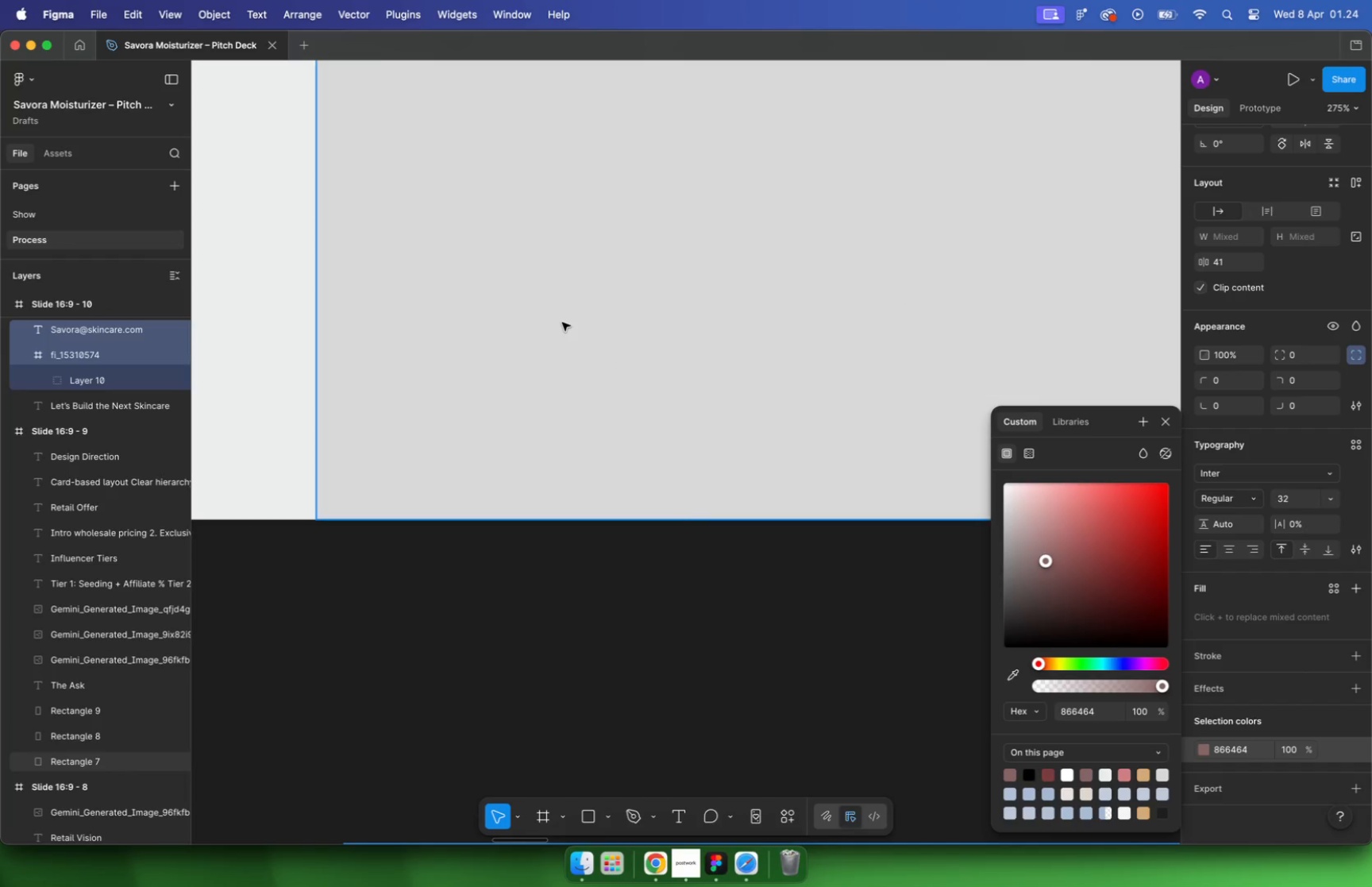 
hold_key(key=CommandLeft, duration=1.53)
scroll: coordinate [624, 415], scroll_direction: down, amount: 50.0
 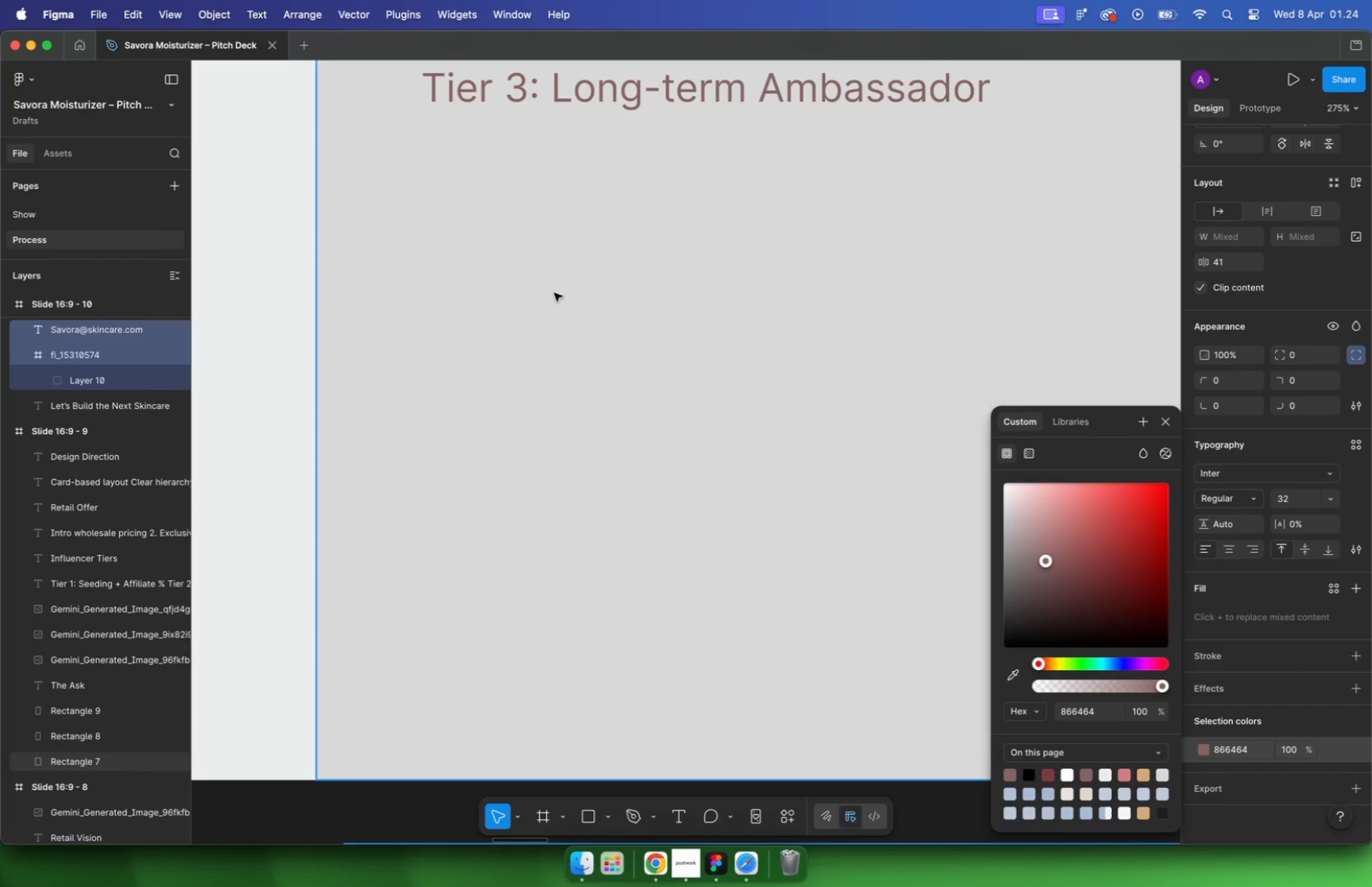 
left_click_drag(start_coordinate=[580, 557], to_coordinate=[580, 547])
 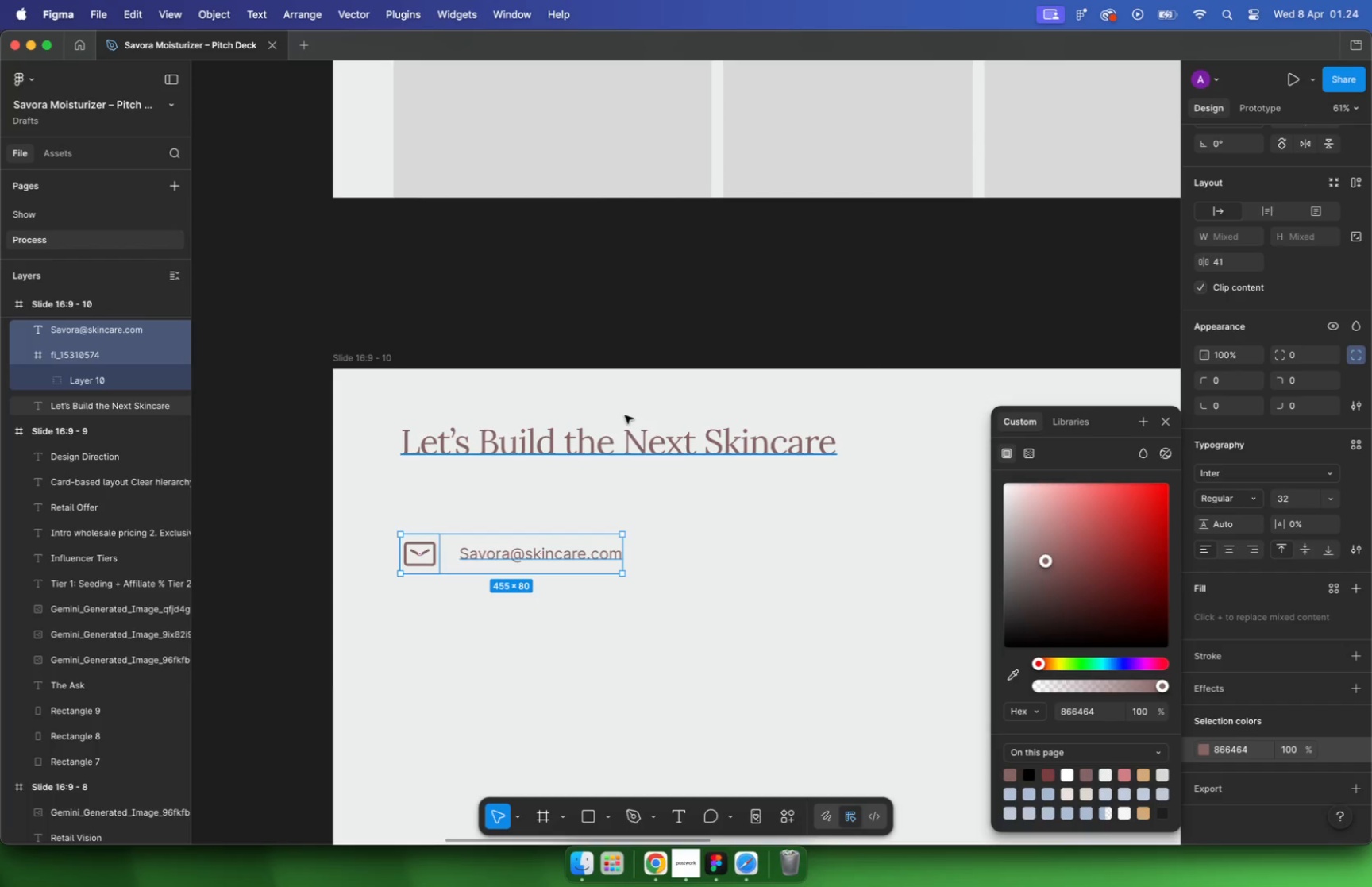 
hold_key(key=ShiftLeft, duration=0.46)
 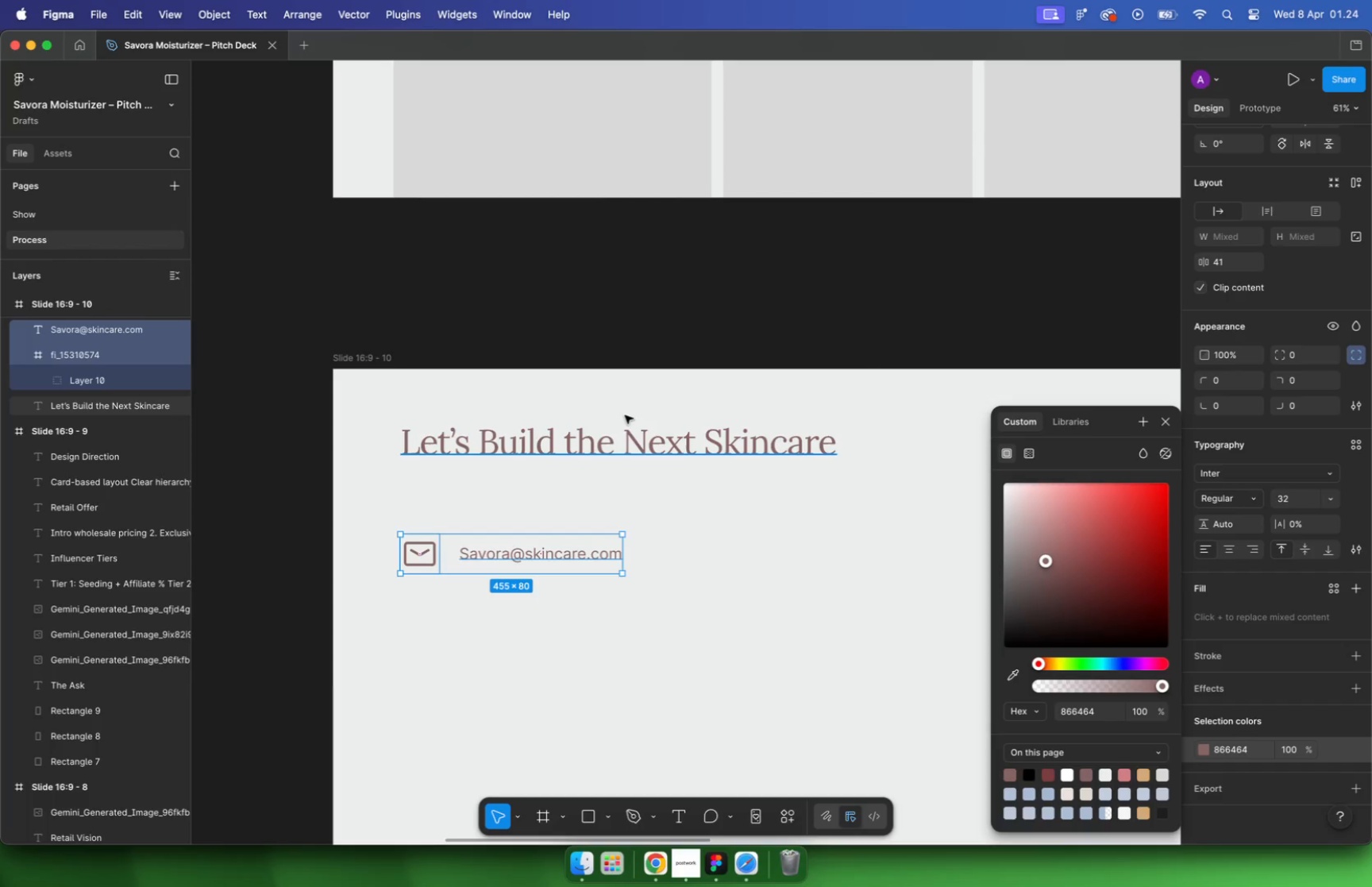 
hold_key(key=CommandLeft, duration=0.52)
scroll: coordinate [625, 434], scroll_direction: down, amount: 5.0
 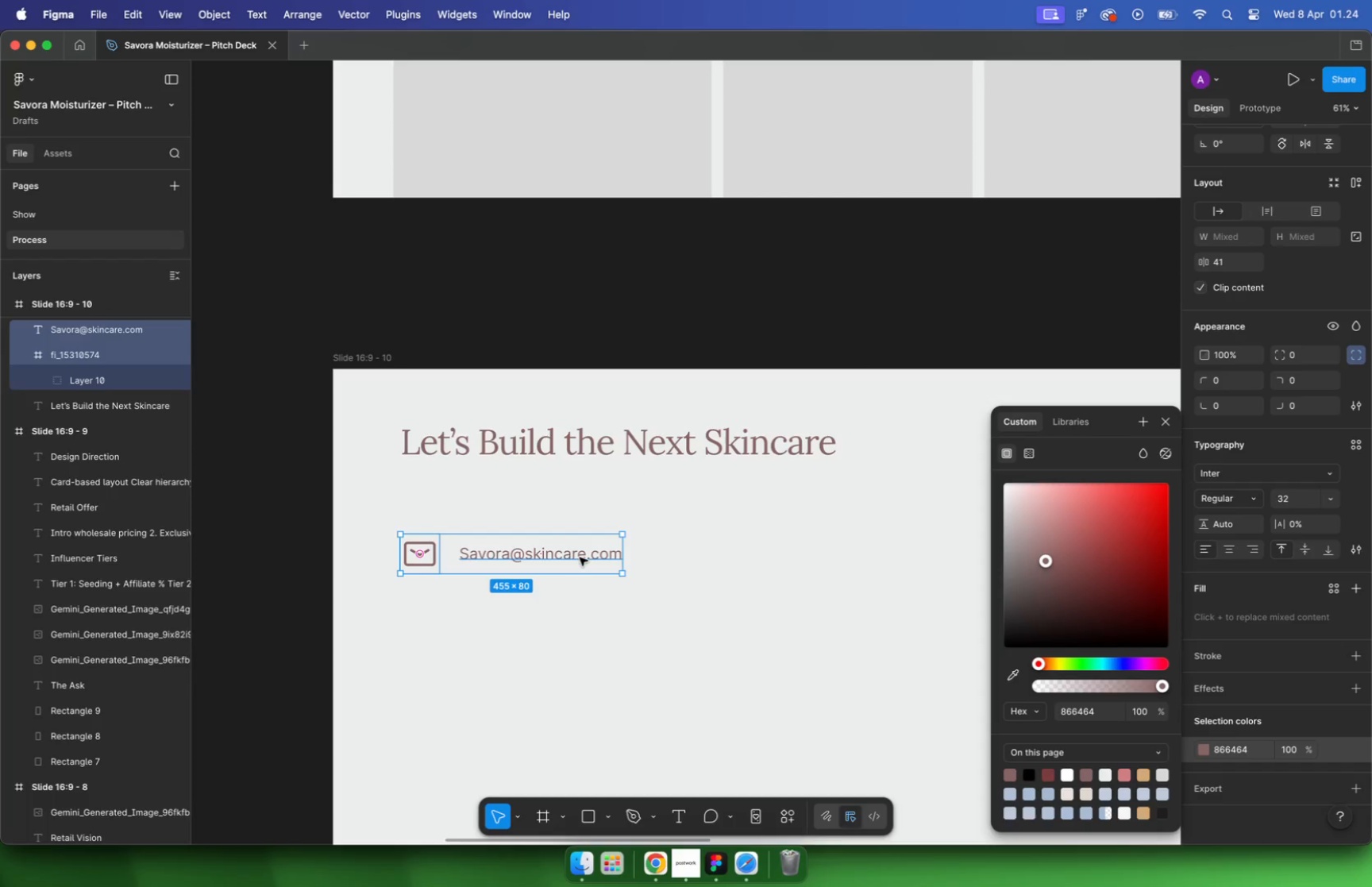 
left_click_drag(start_coordinate=[665, 473], to_coordinate=[475, 543])
 